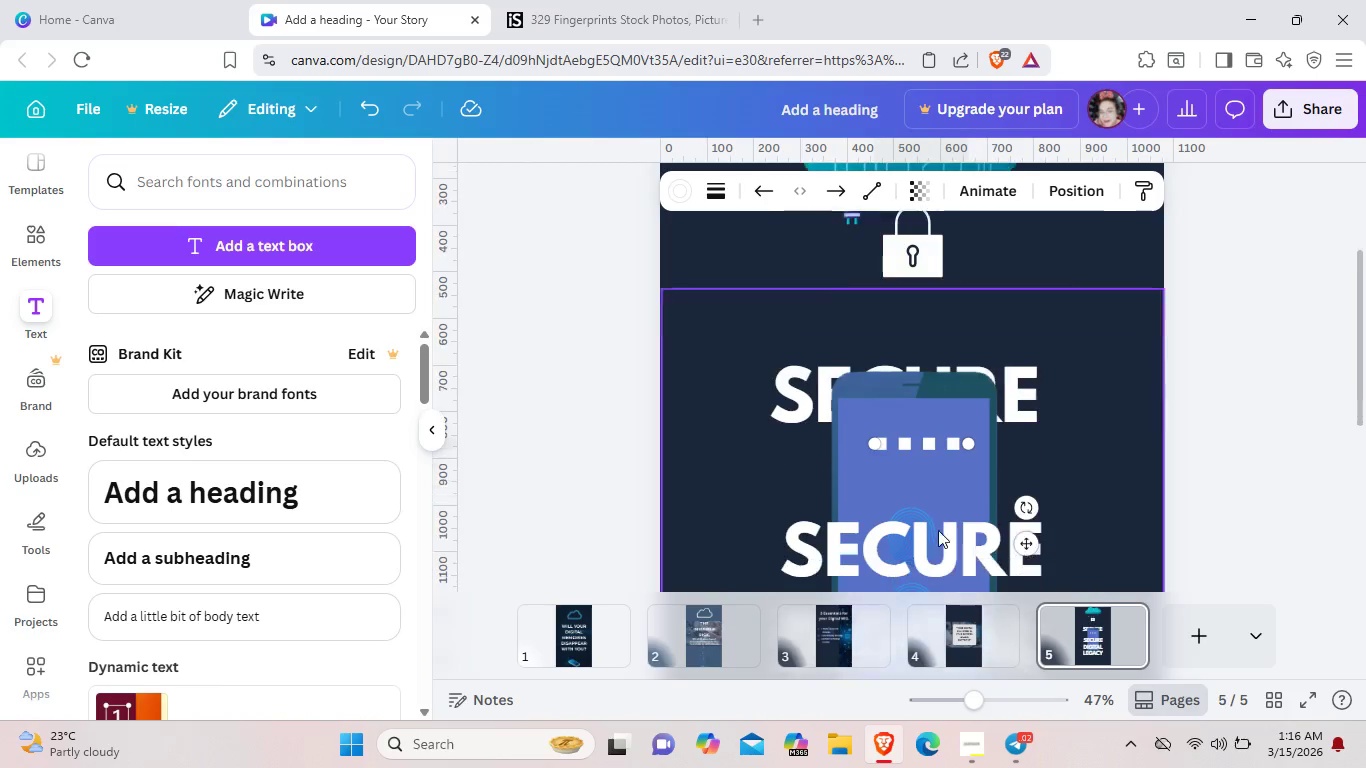 
scroll: coordinate [941, 541], scroll_direction: down, amount: 1.0
 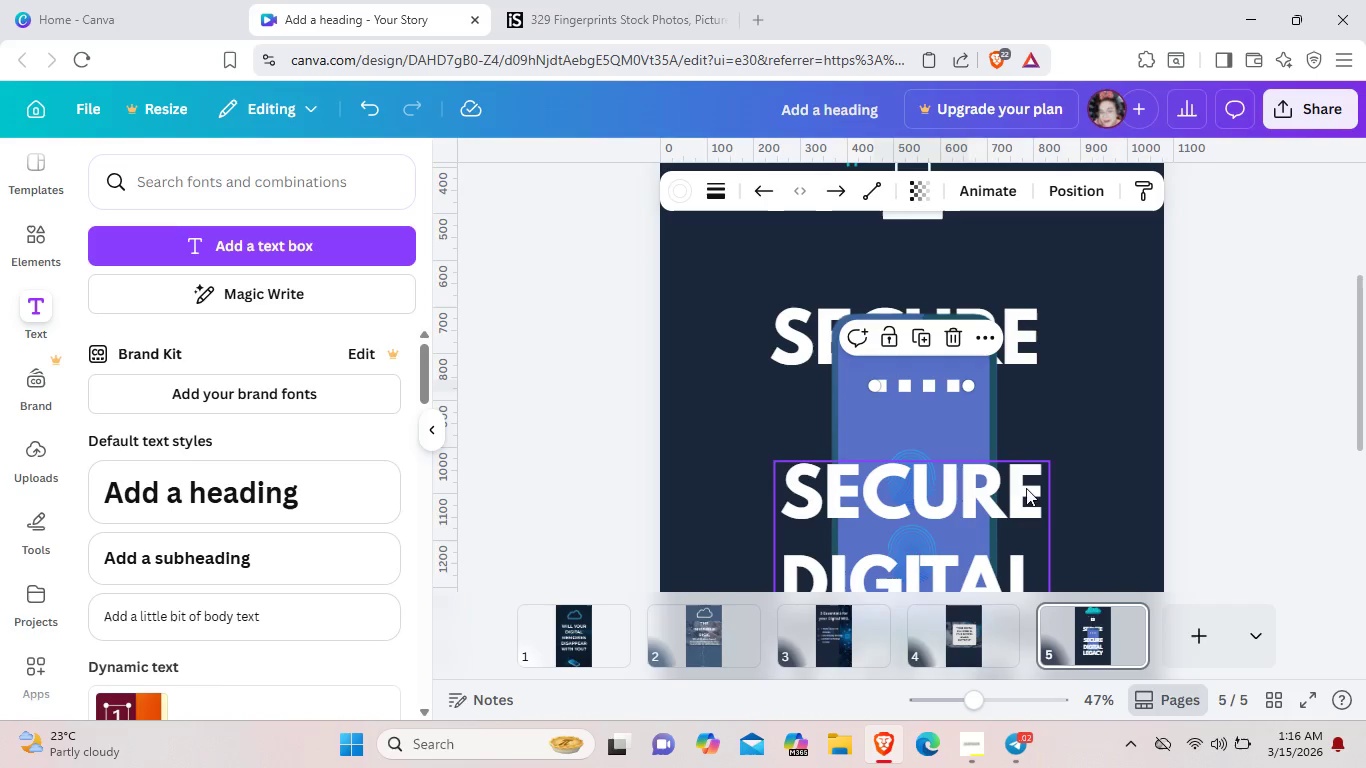 
left_click([943, 381])
 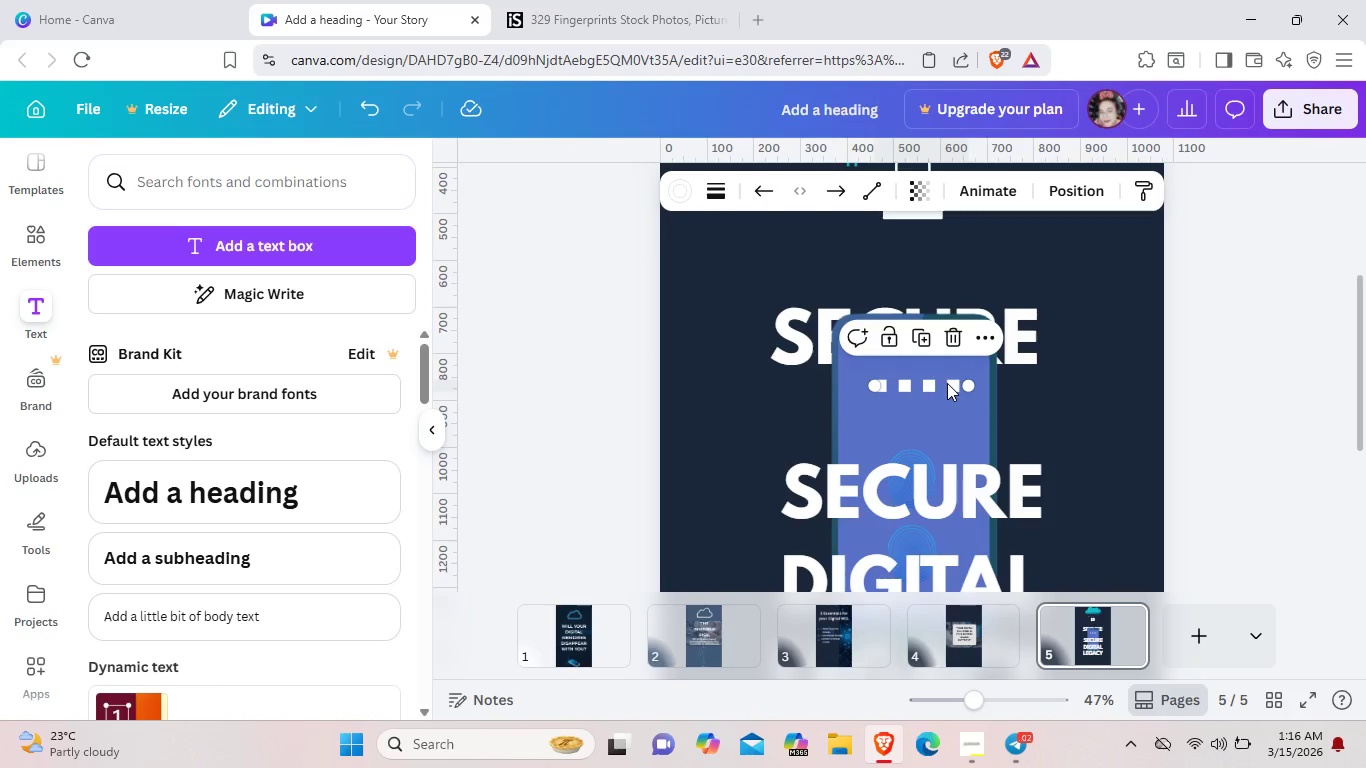 
left_click([947, 383])
 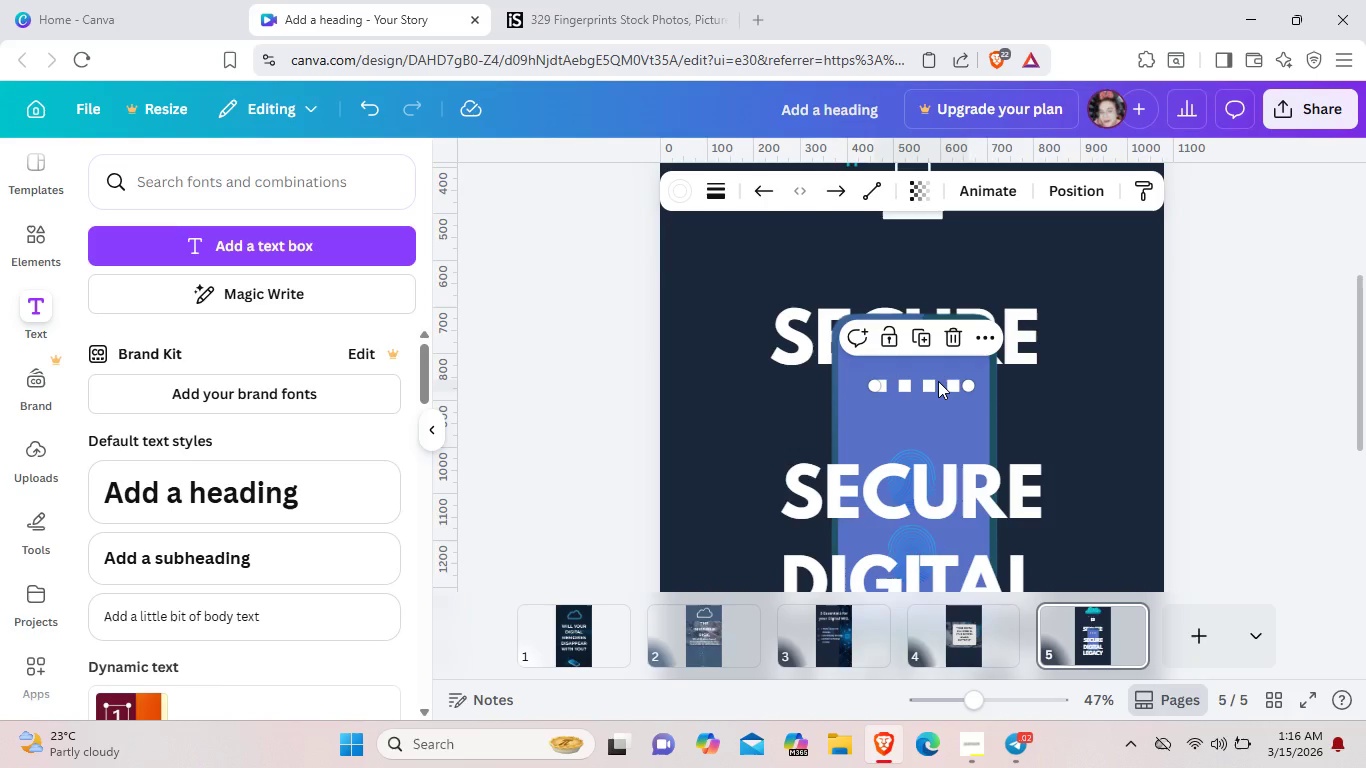 
left_click_drag(start_coordinate=[938, 381], to_coordinate=[937, 416])
 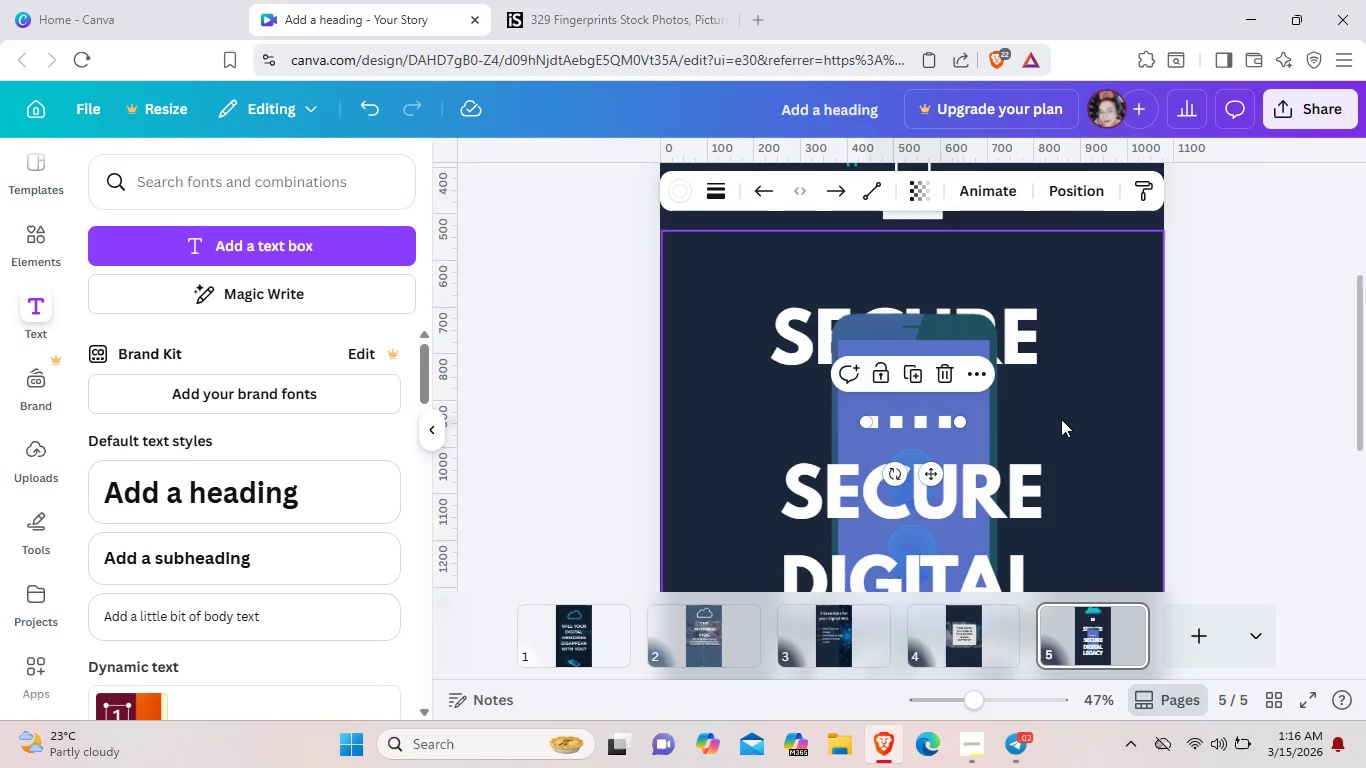 
left_click([1061, 419])
 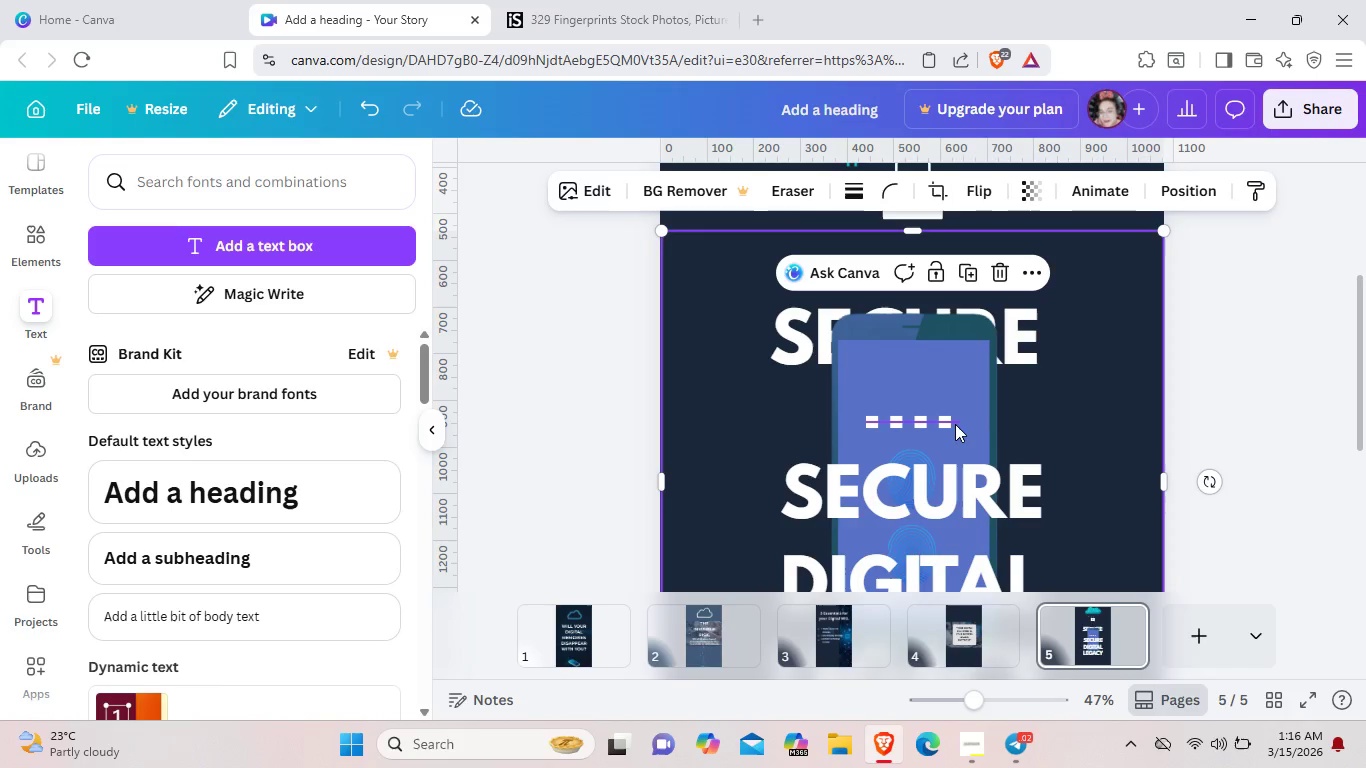 
left_click([952, 425])
 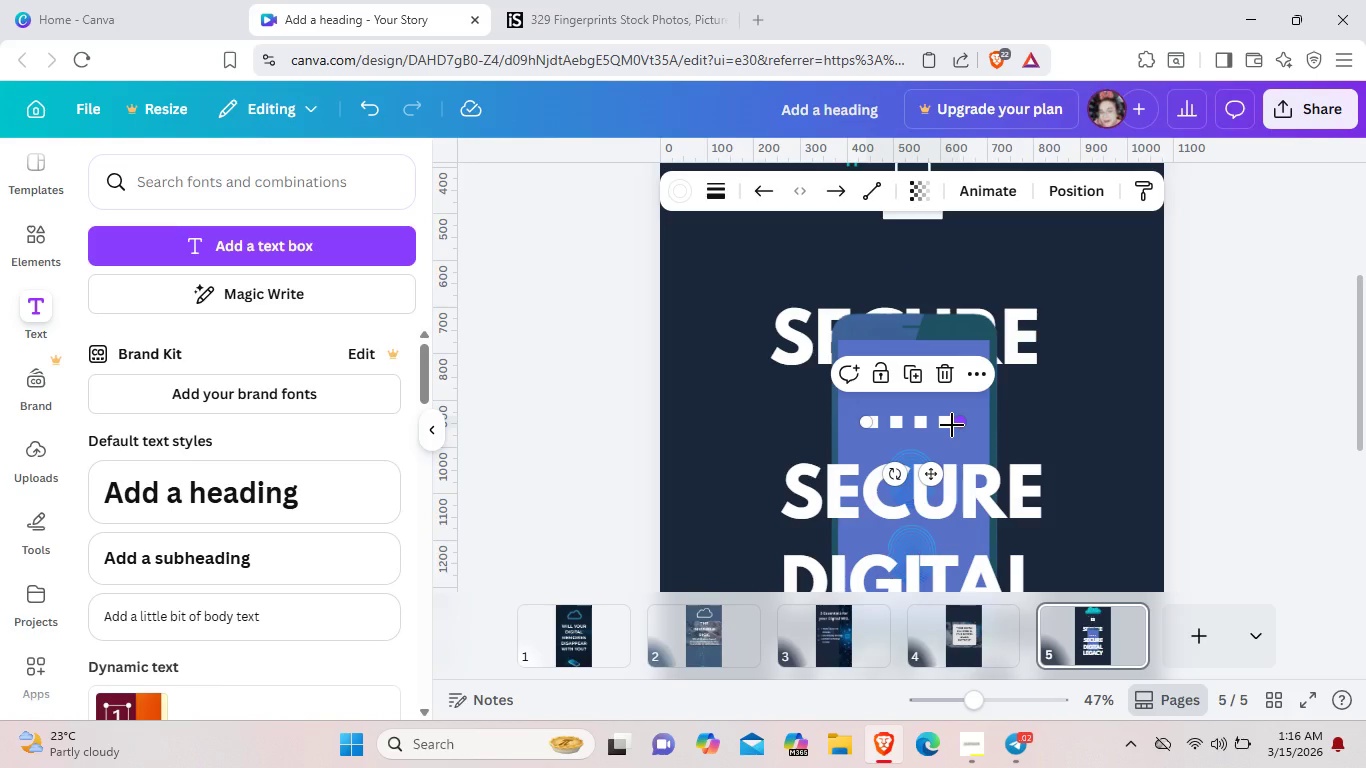 
key(ArrowRight)
 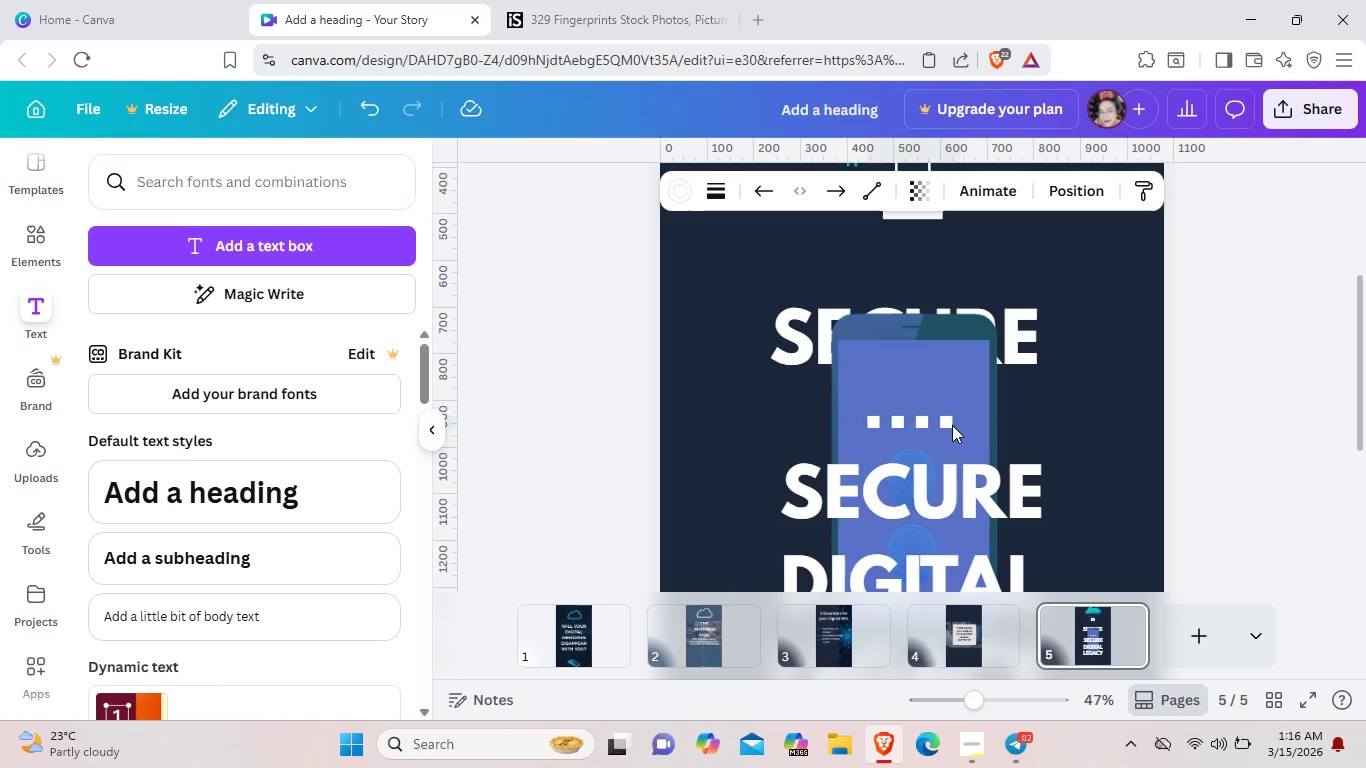 
key(ArrowRight)
 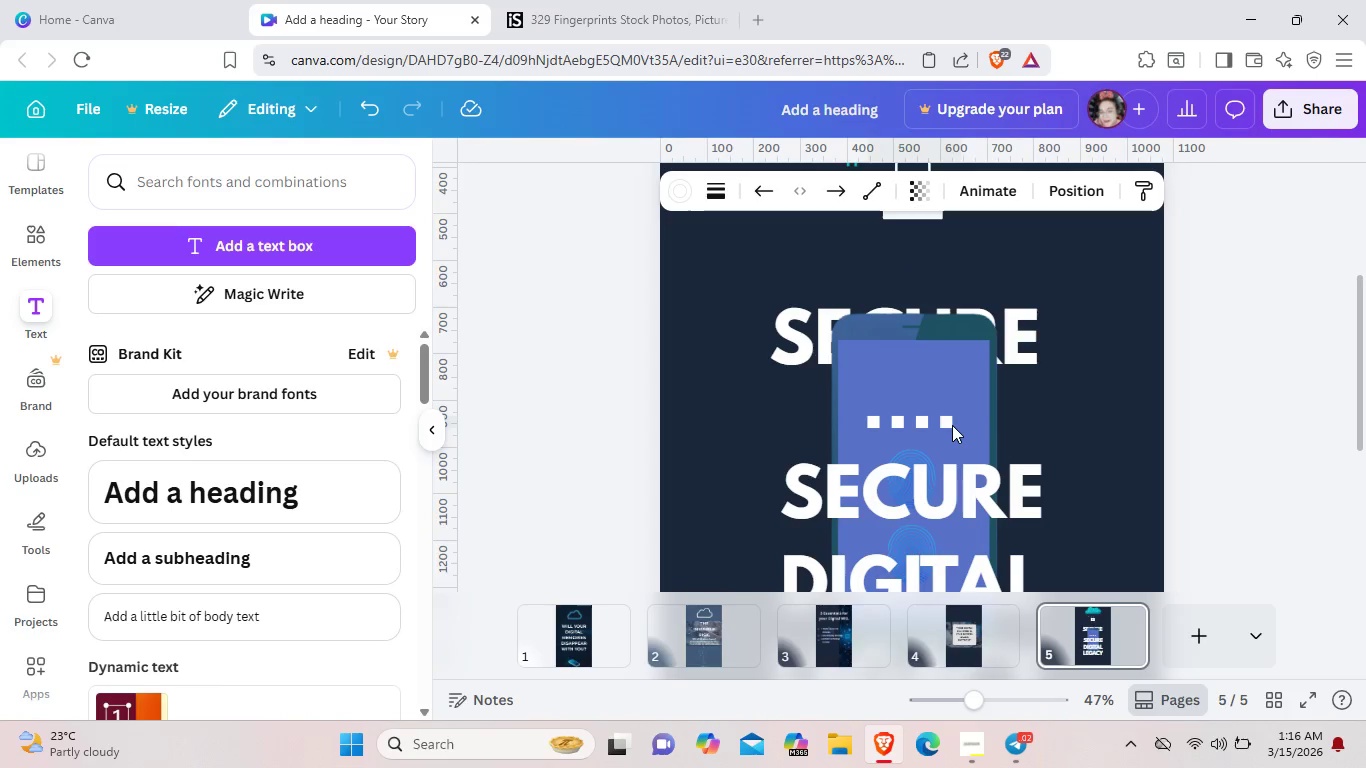 
key(ArrowRight)
 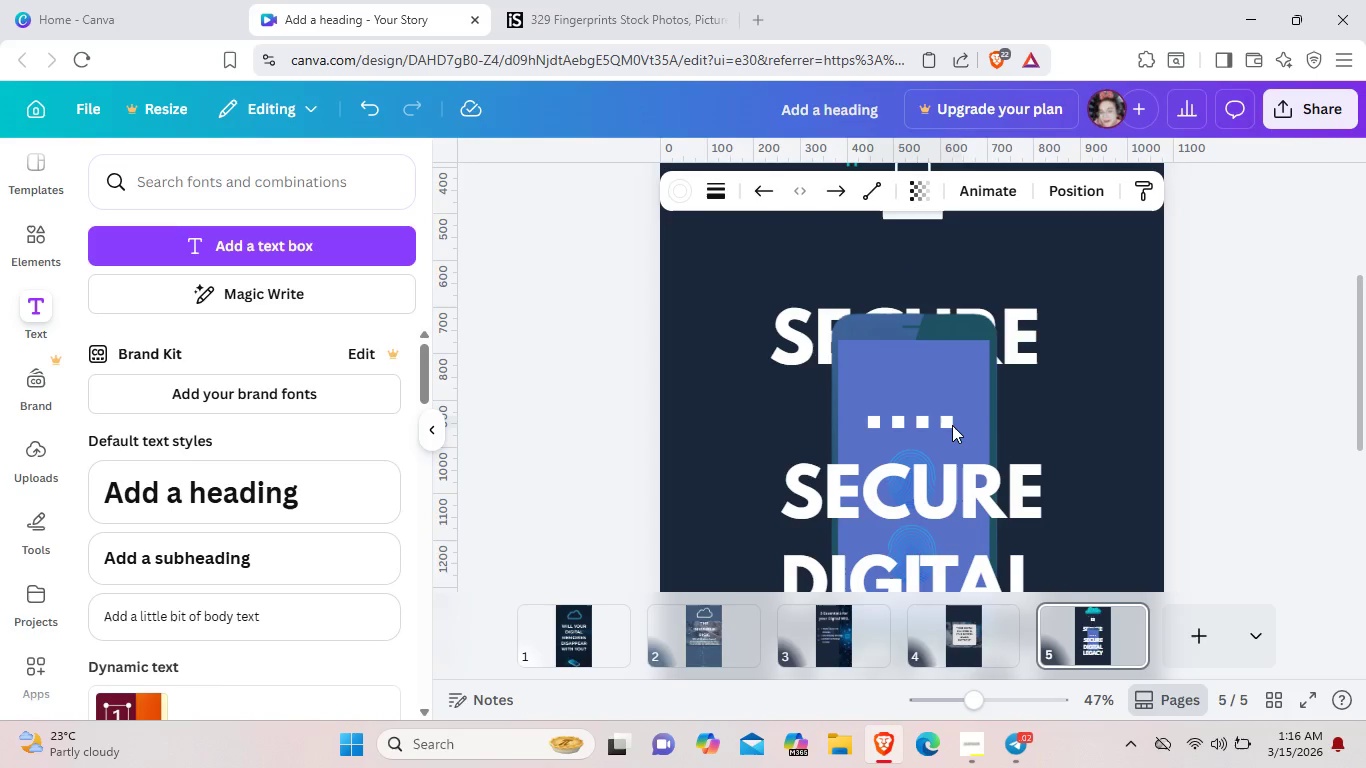 
key(ArrowRight)
 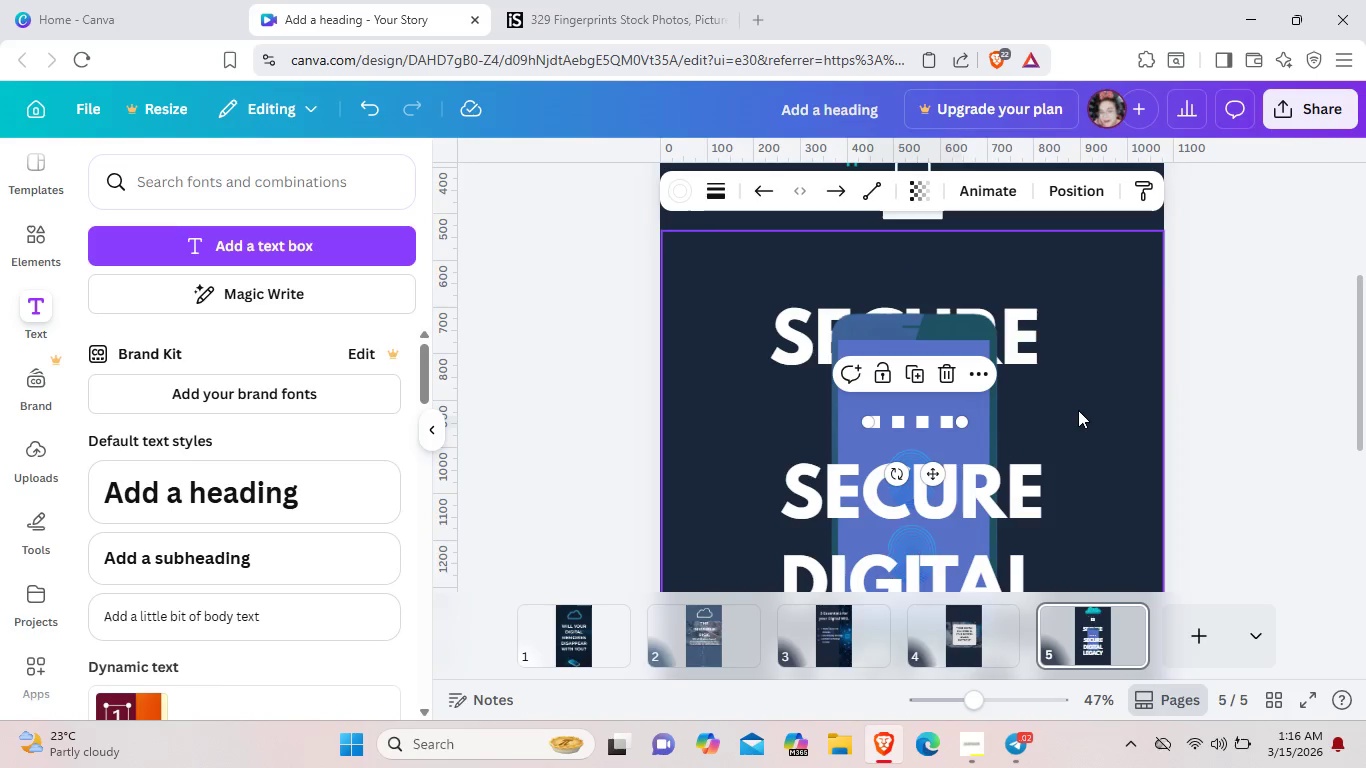 
left_click([1078, 410])
 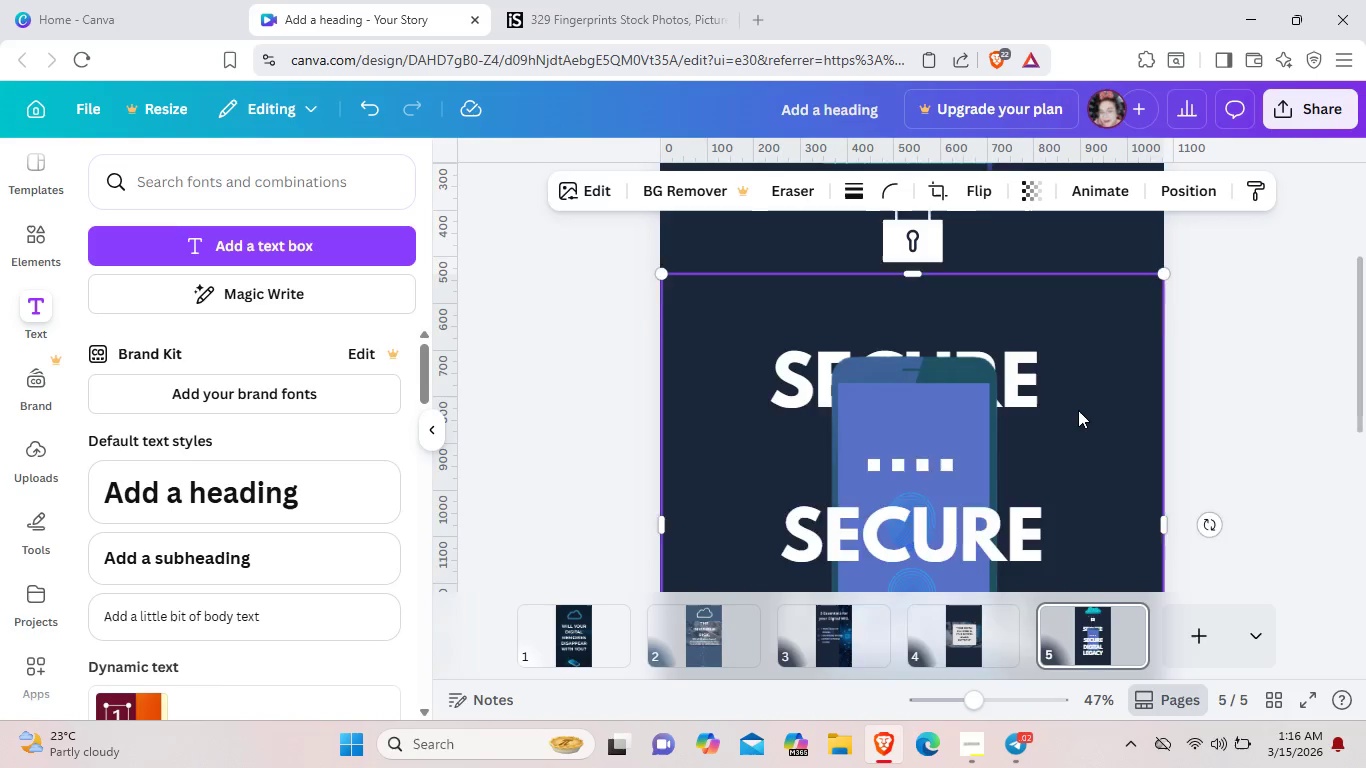 
scroll: coordinate [1078, 410], scroll_direction: up, amount: 1.0
 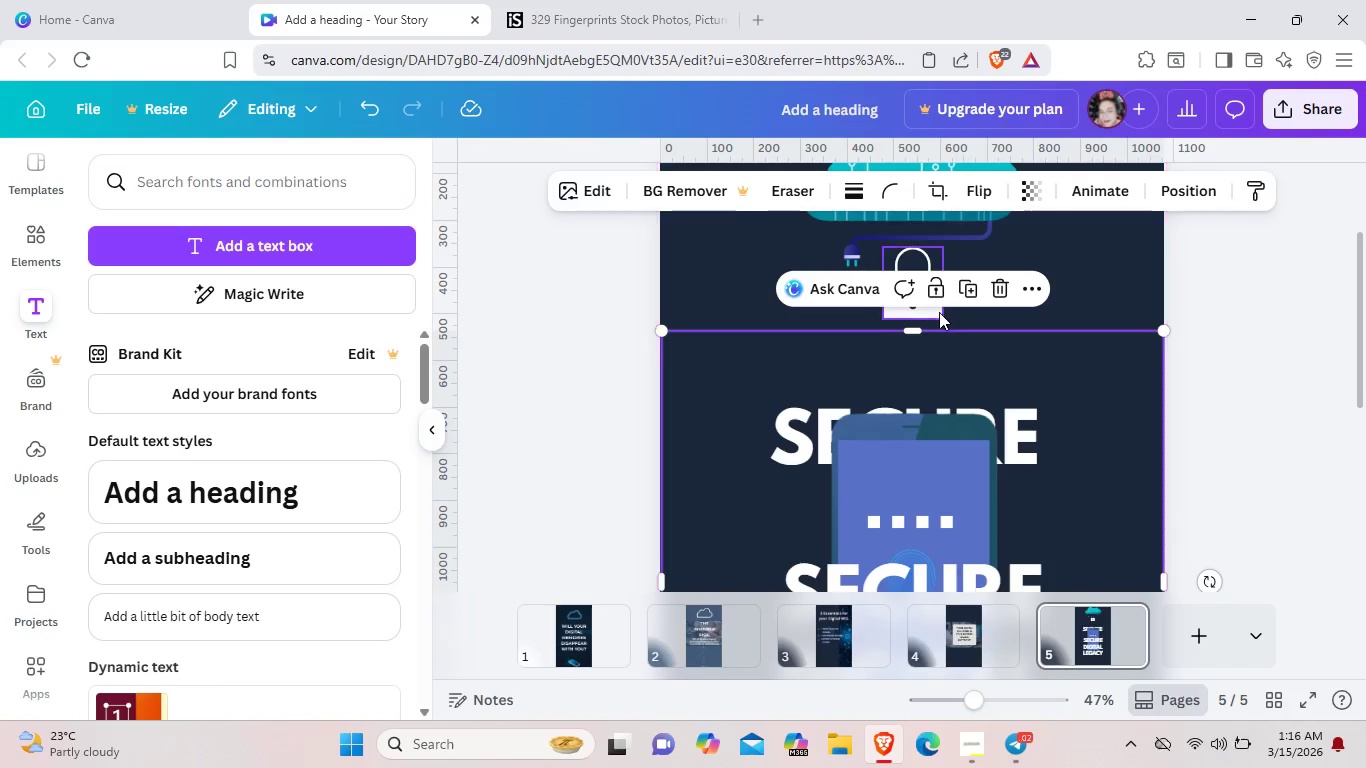 
left_click([939, 312])
 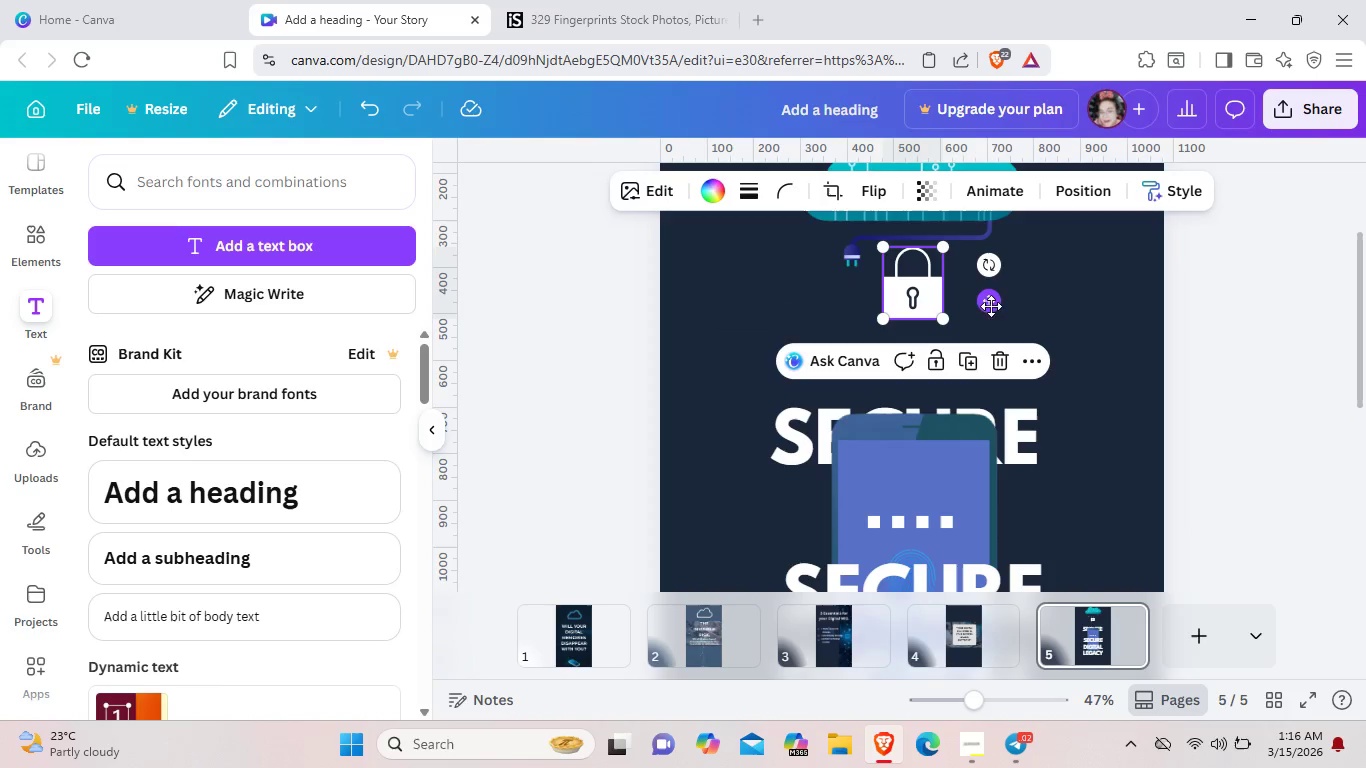 
left_click_drag(start_coordinate=[991, 306], to_coordinate=[988, 495])
 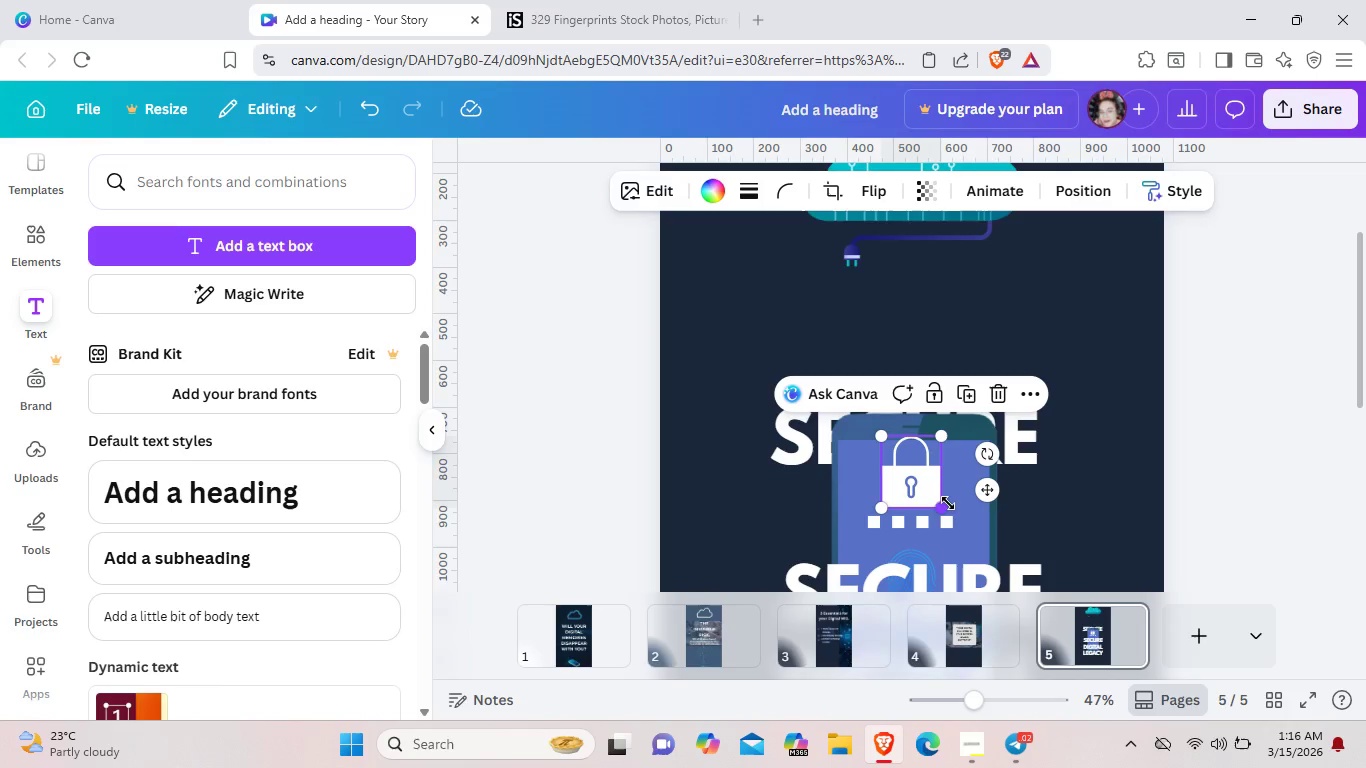 
left_click_drag(start_coordinate=[948, 503], to_coordinate=[934, 493])
 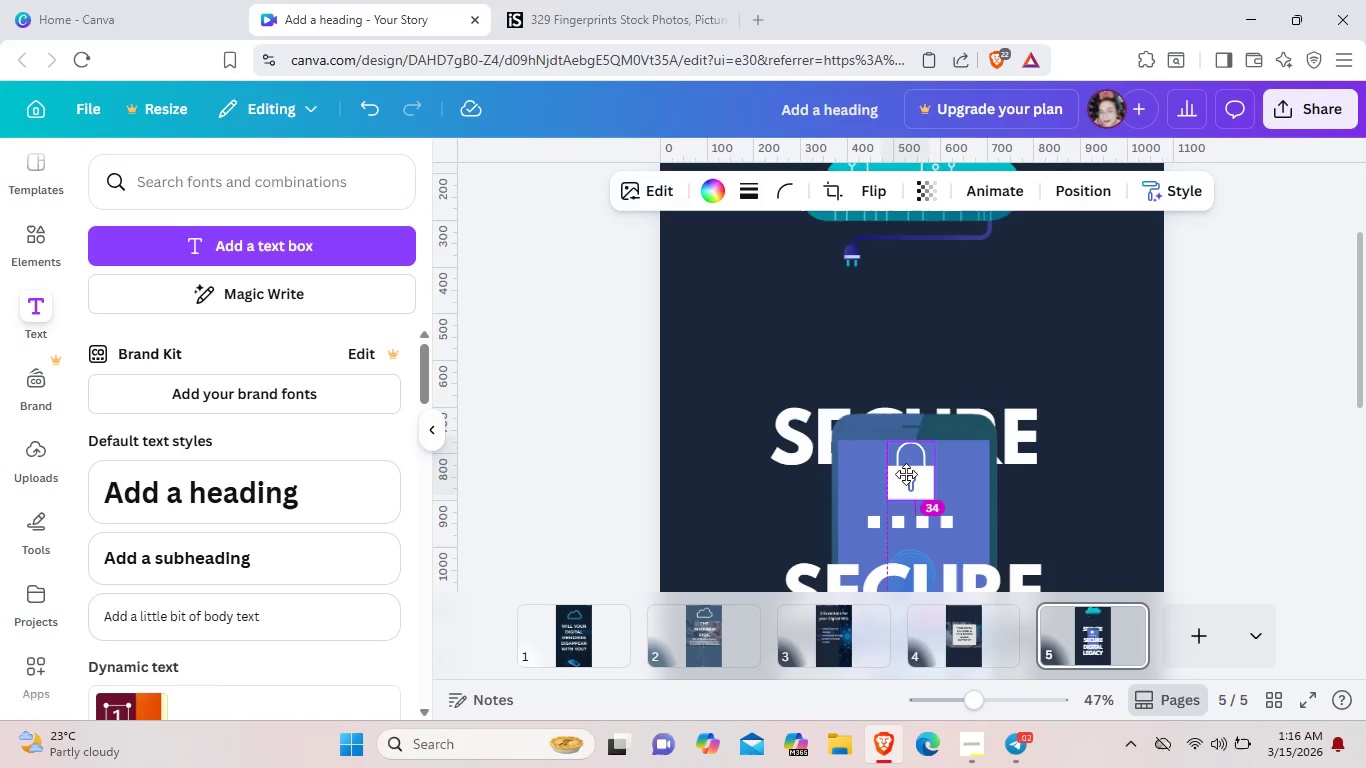 
left_click_drag(start_coordinate=[900, 466], to_coordinate=[906, 474])
 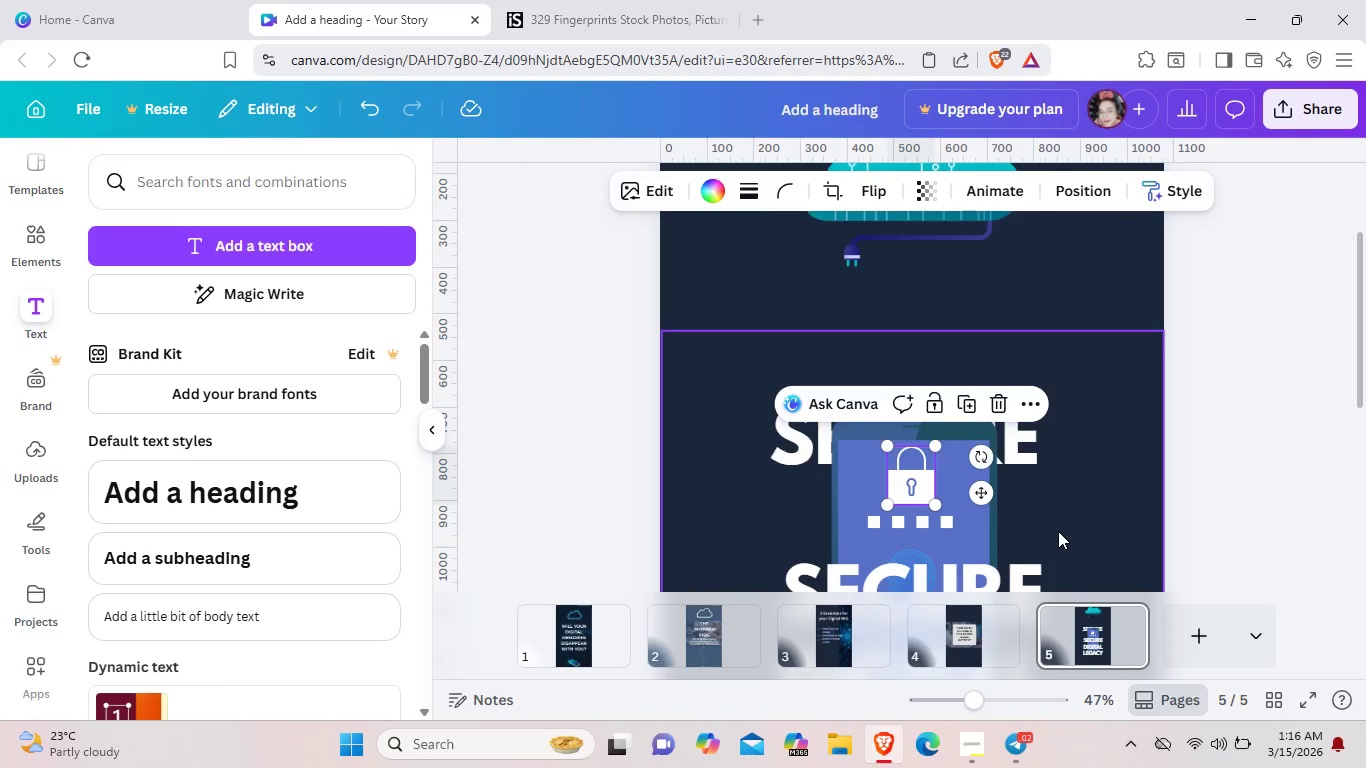 
left_click([1058, 531])
 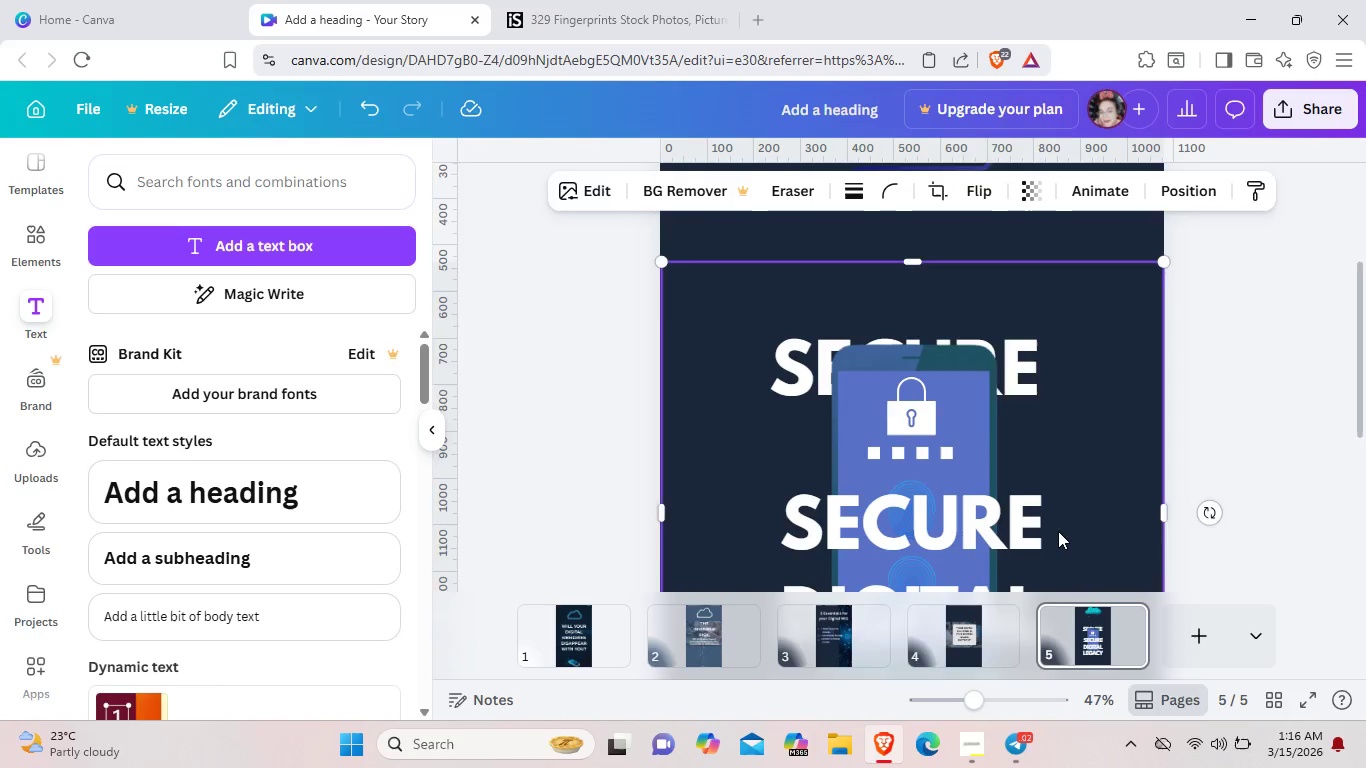 
scroll: coordinate [1058, 531], scroll_direction: down, amount: 2.0
 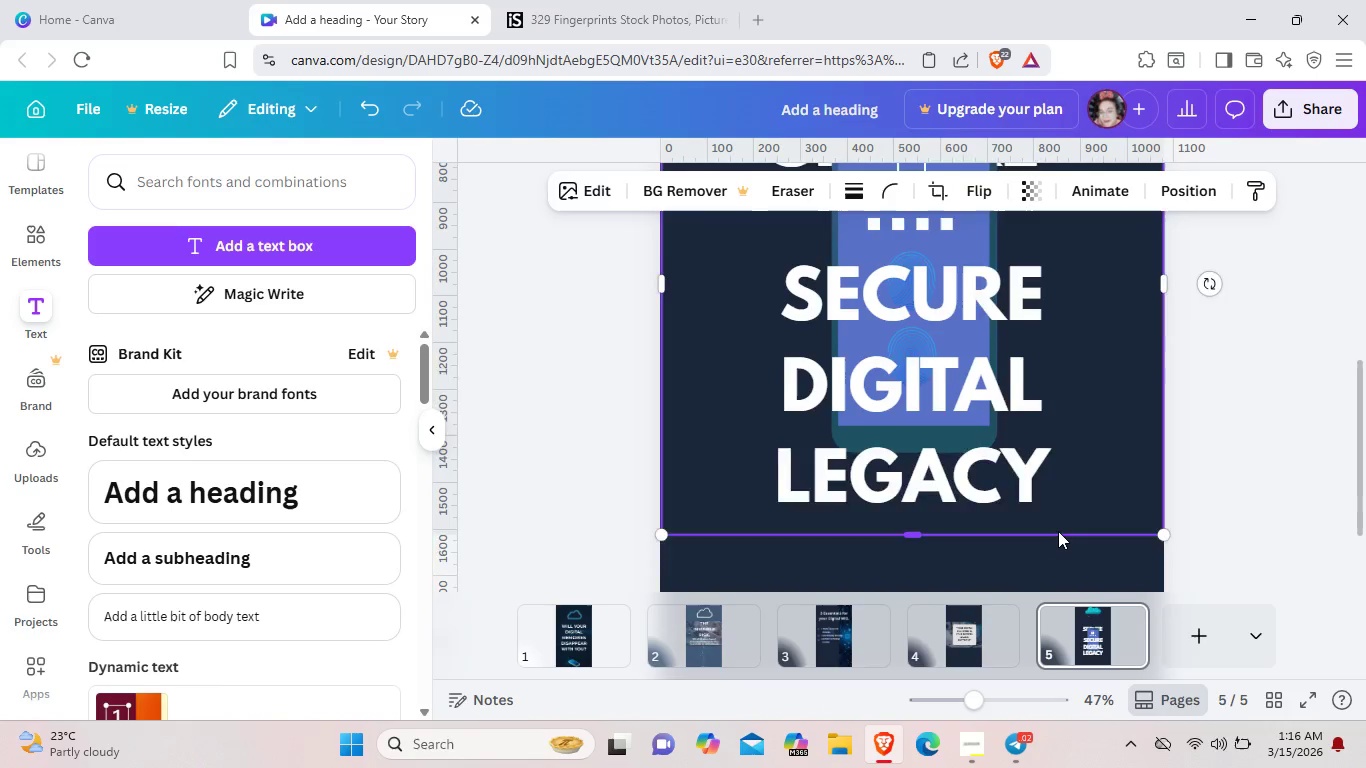 
scroll: coordinate [1058, 531], scroll_direction: up, amount: 1.0
 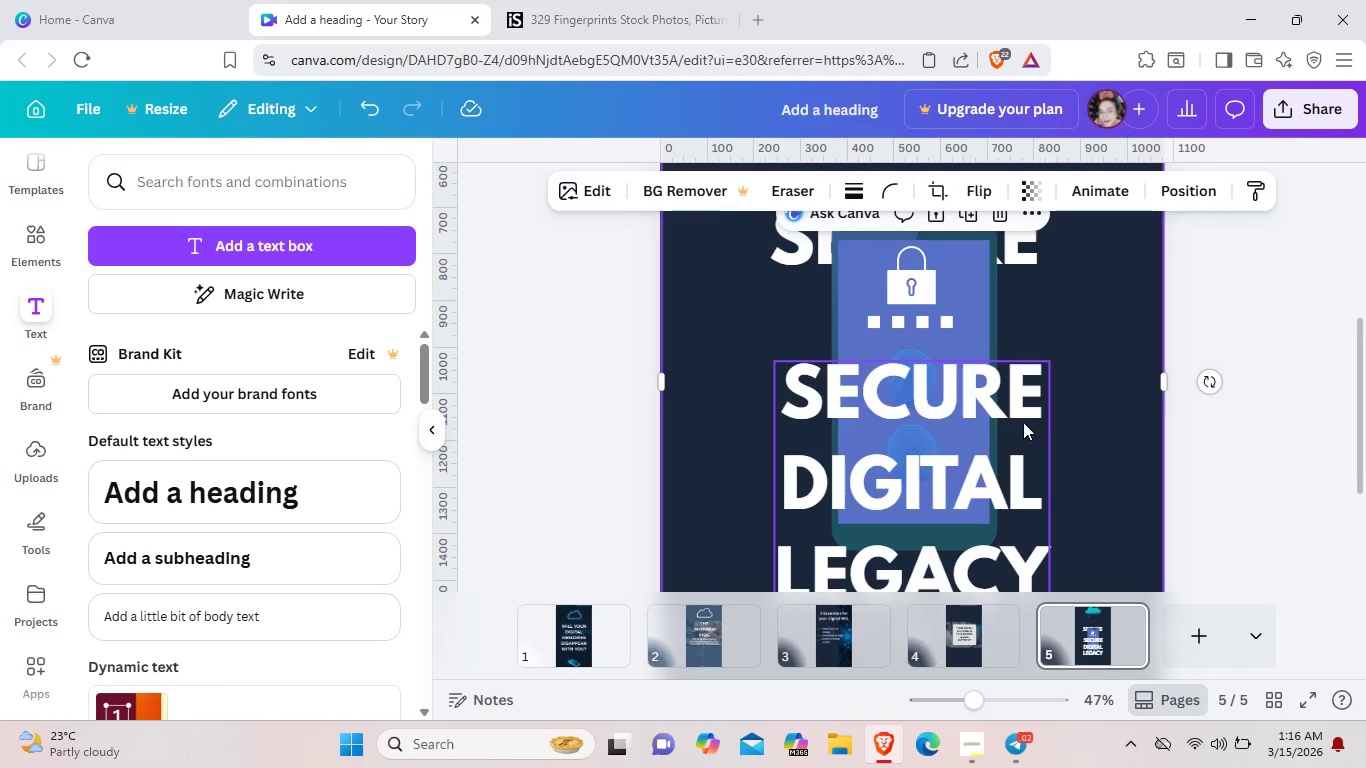 
left_click_drag(start_coordinate=[1021, 411], to_coordinate=[1022, 389])
 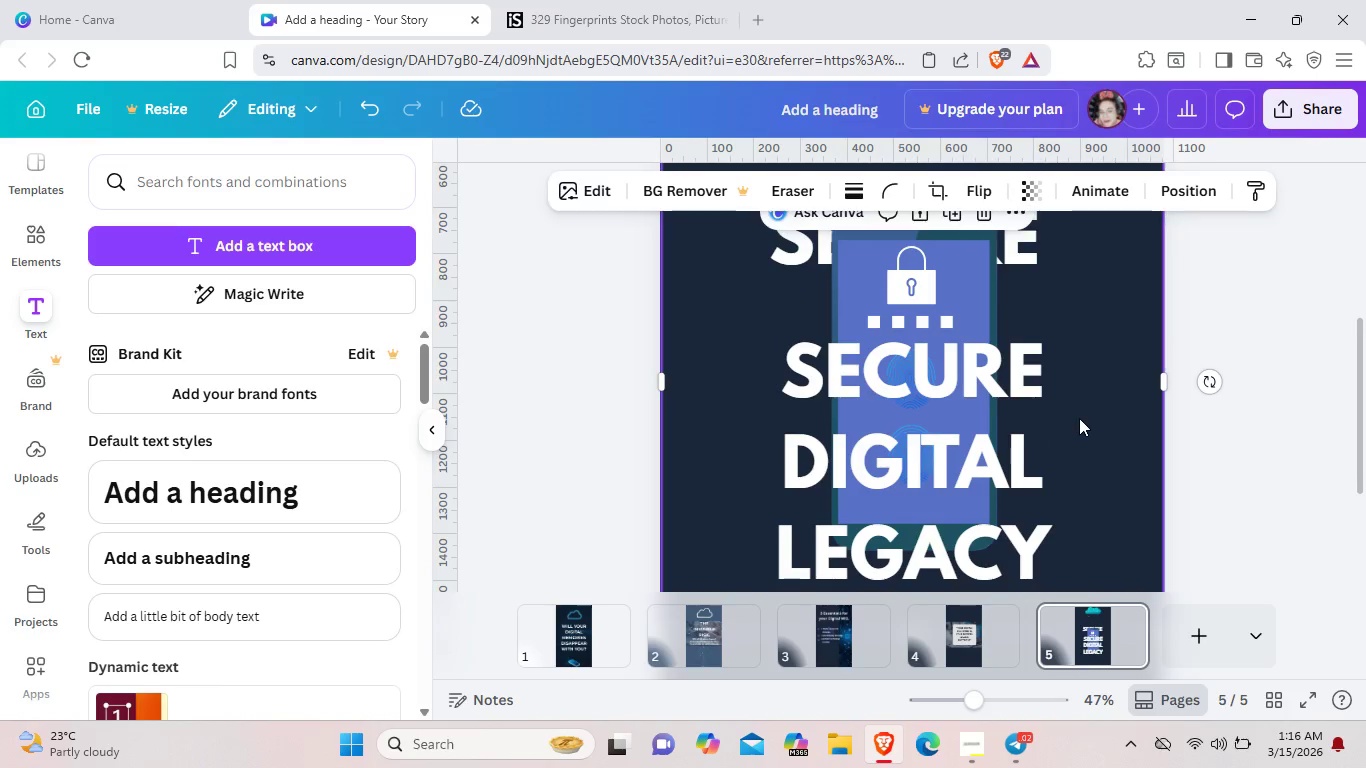 
left_click([1079, 418])
 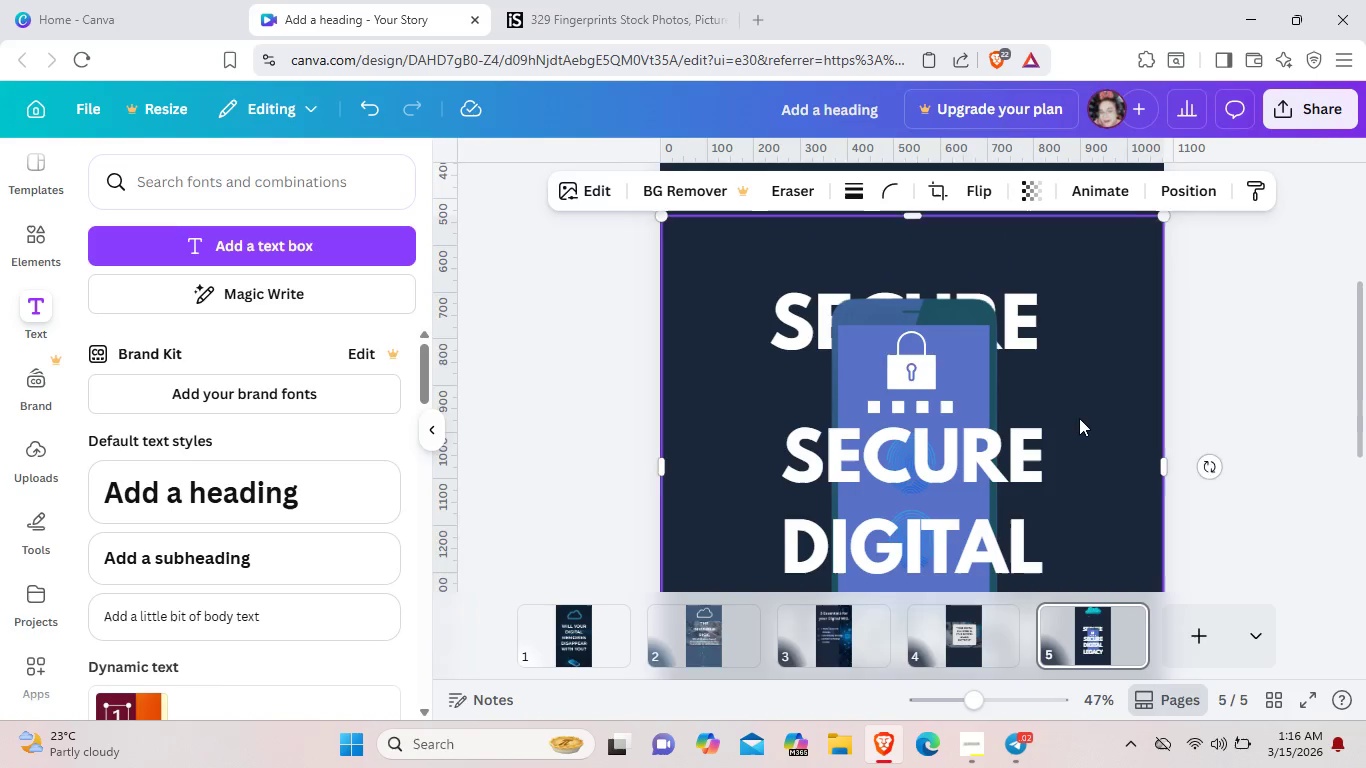 
scroll: coordinate [1079, 418], scroll_direction: up, amount: 1.0
 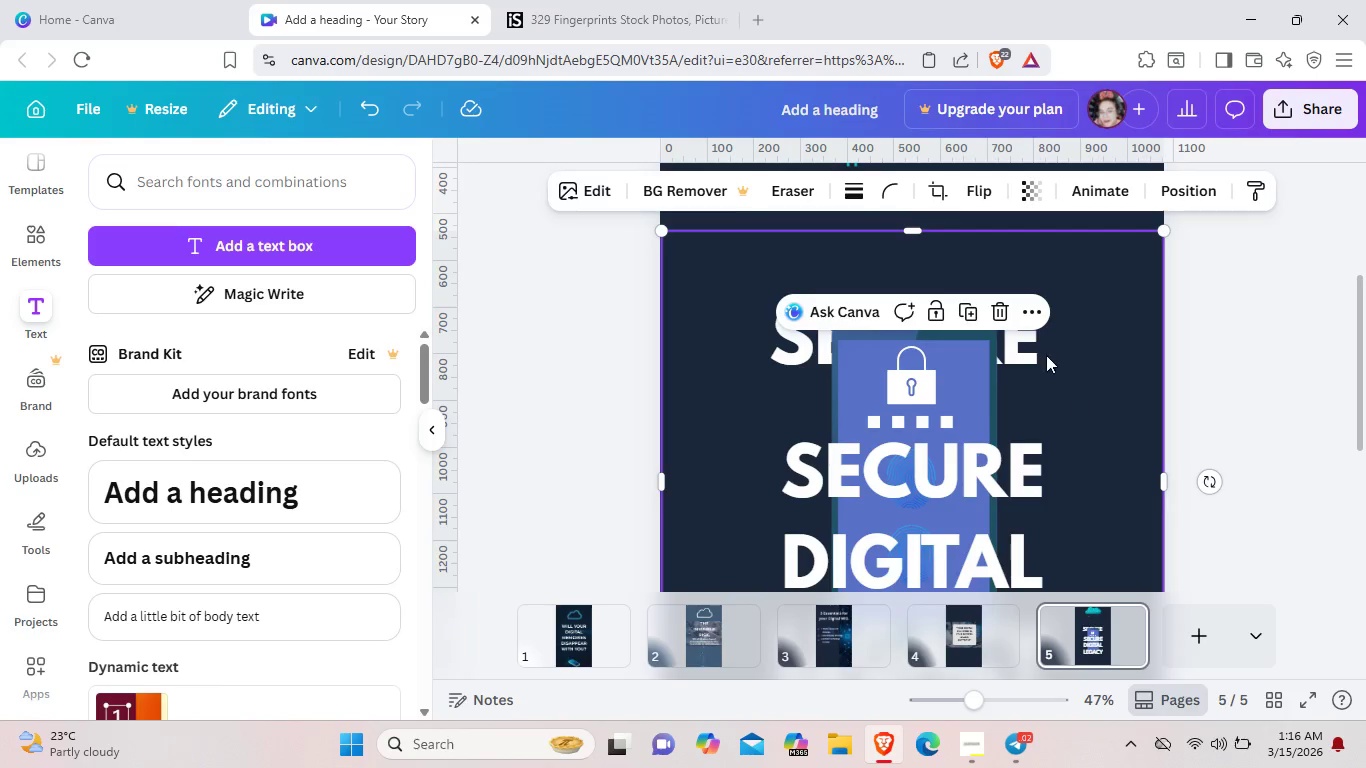 
left_click([1041, 349])
 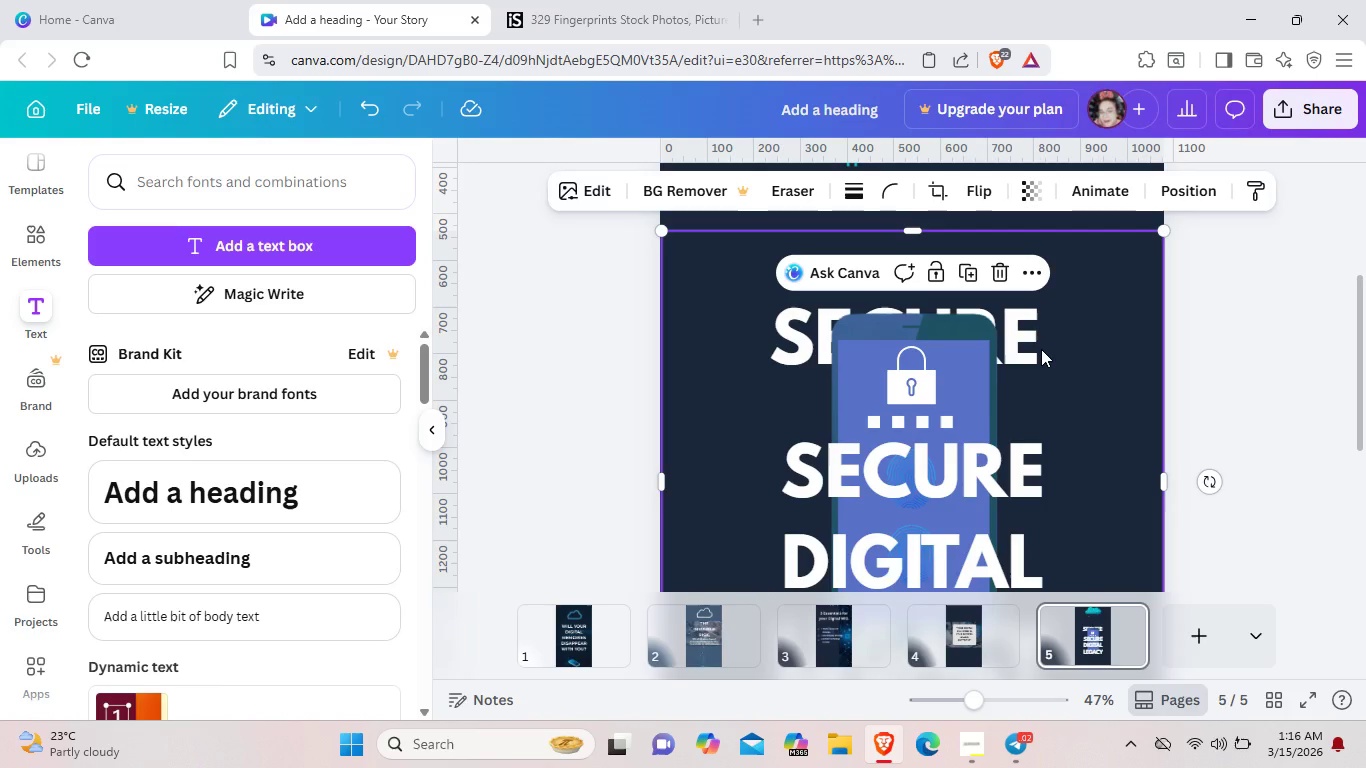 
left_click([1041, 349])
 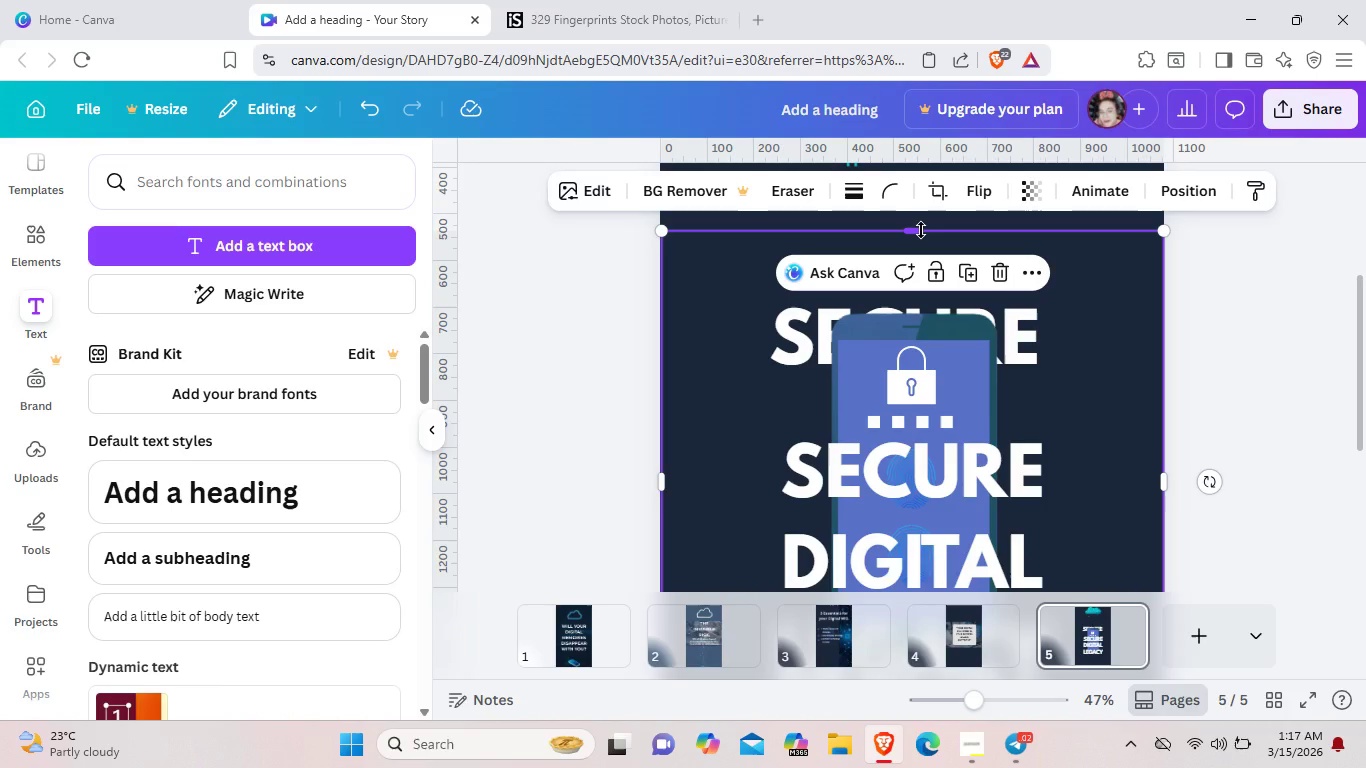 
wait(10.06)
 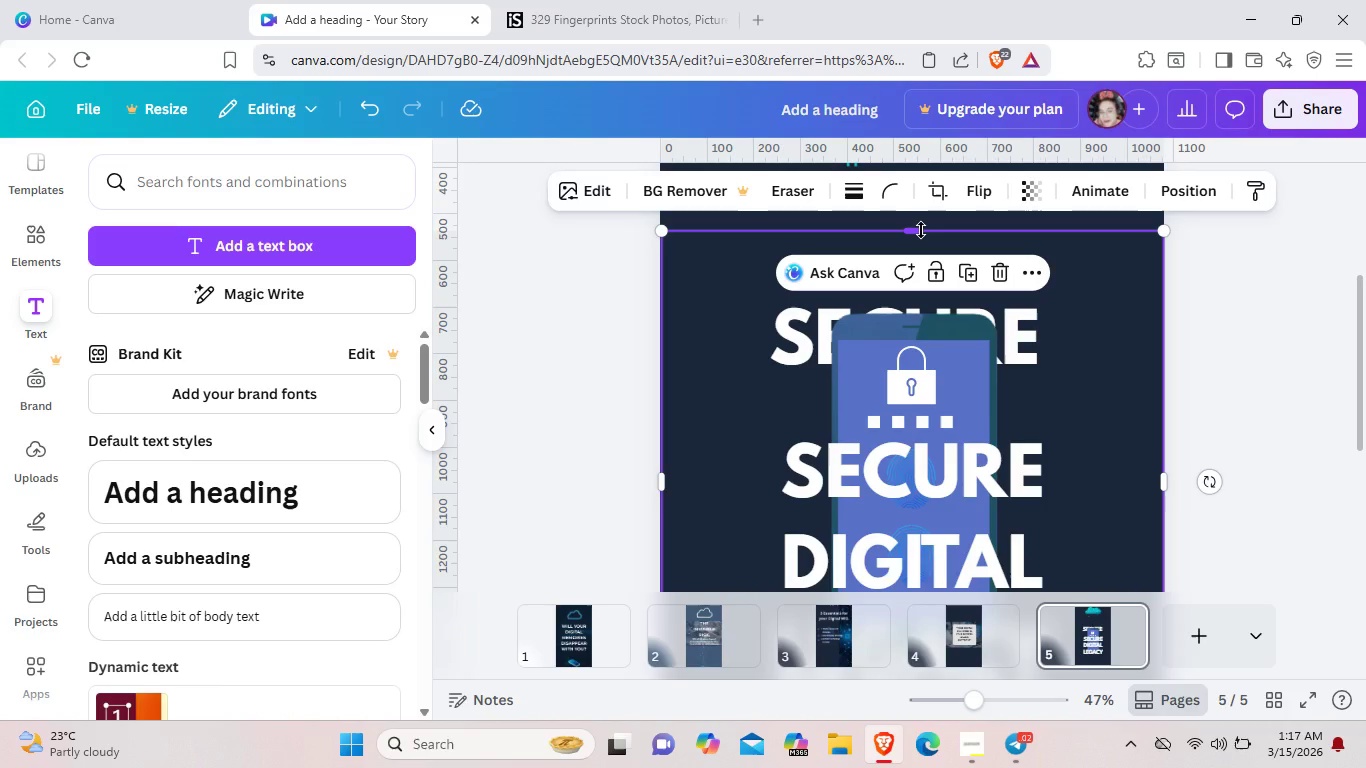 
left_click_drag(start_coordinate=[1077, 386], to_coordinate=[1077, 450])
 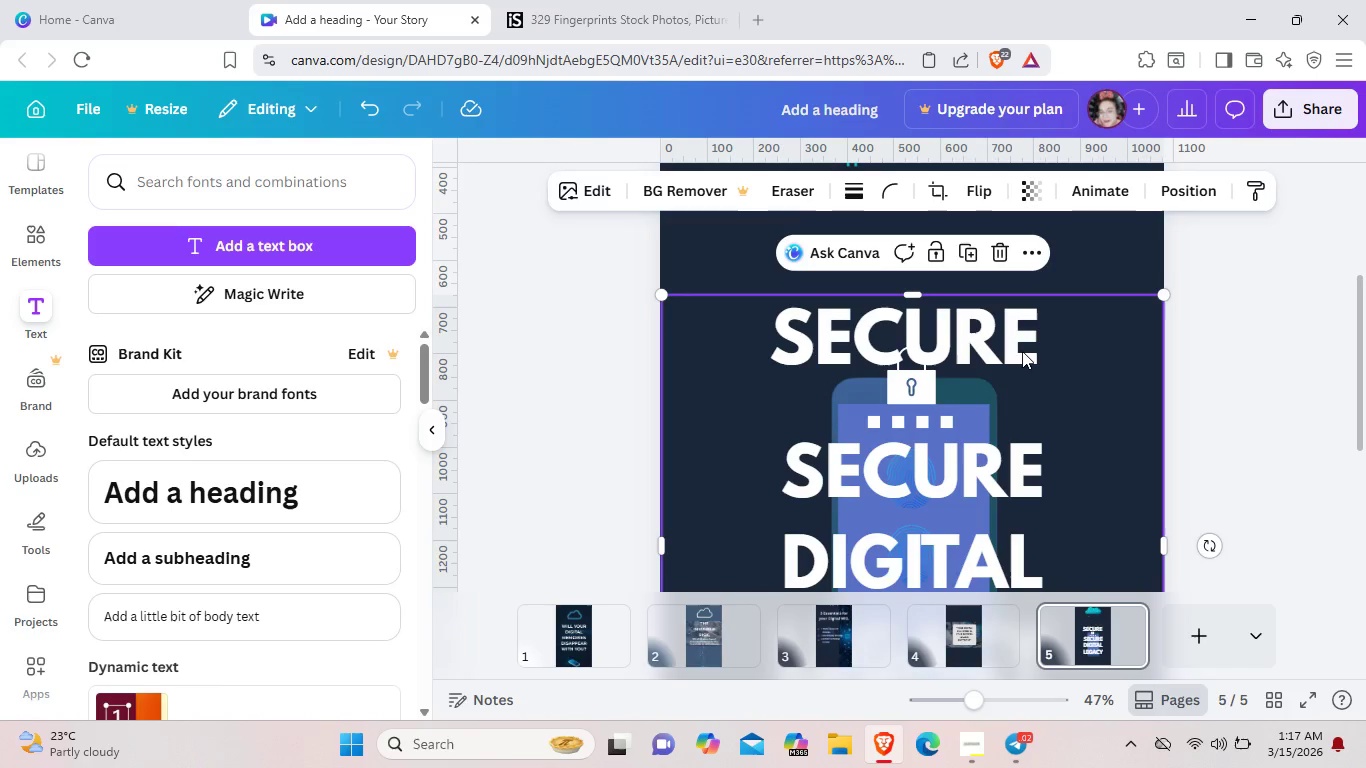 
left_click([1022, 351])
 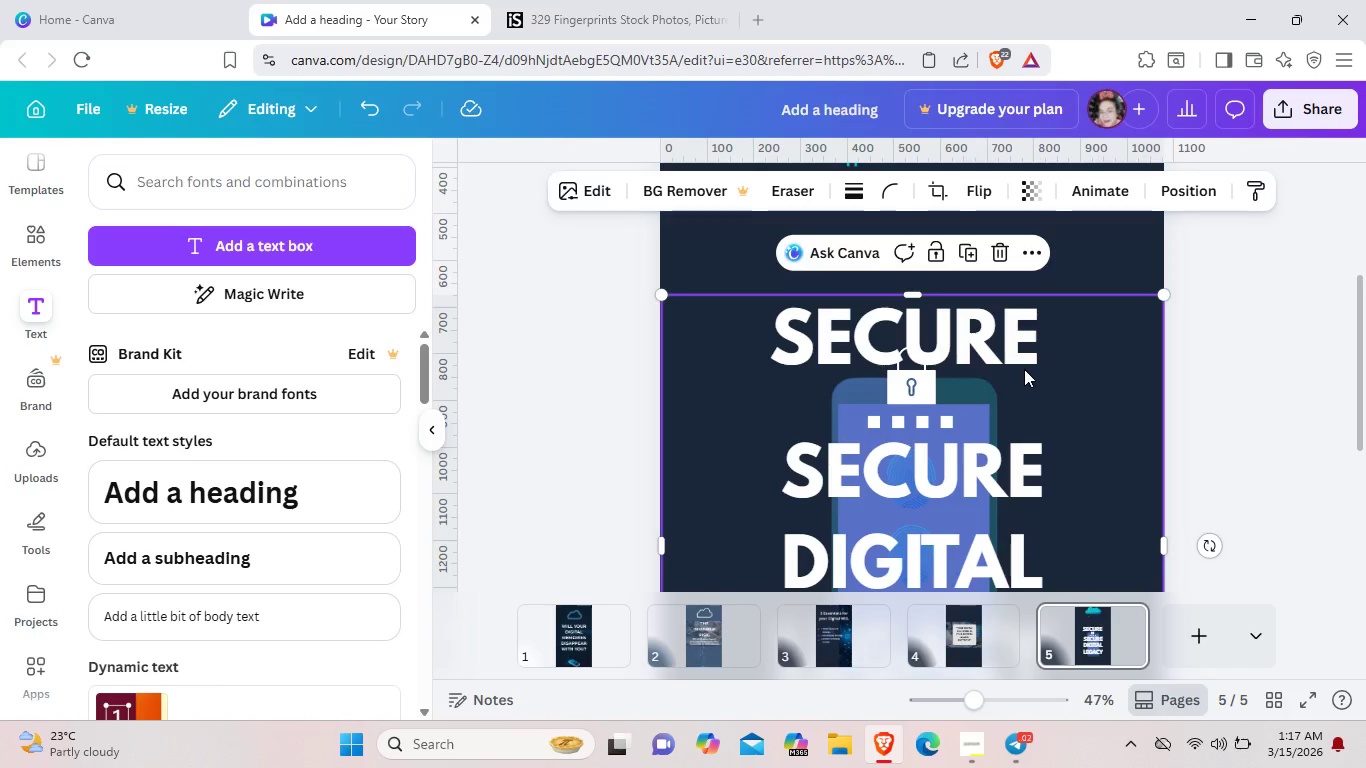 
left_click_drag(start_coordinate=[1022, 351], to_coordinate=[1030, 419])
 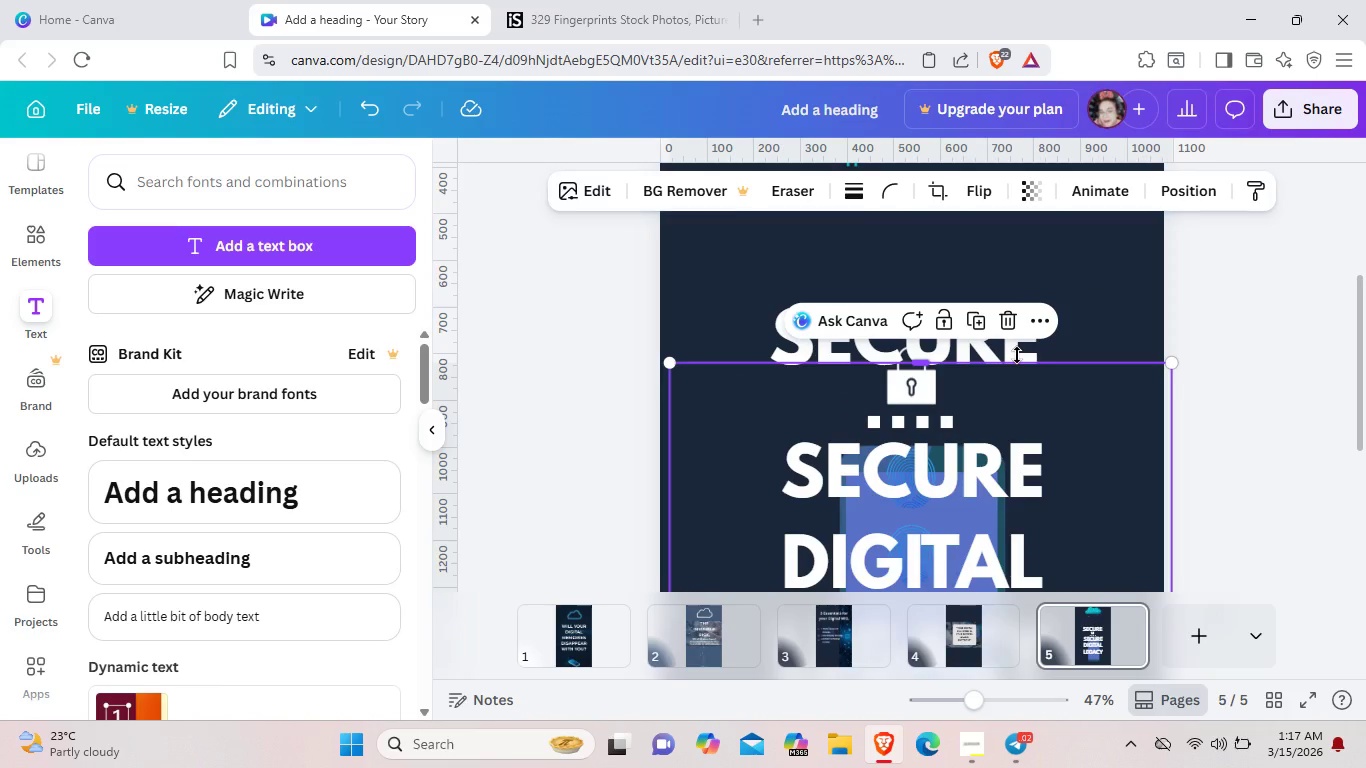 
left_click([1017, 355])
 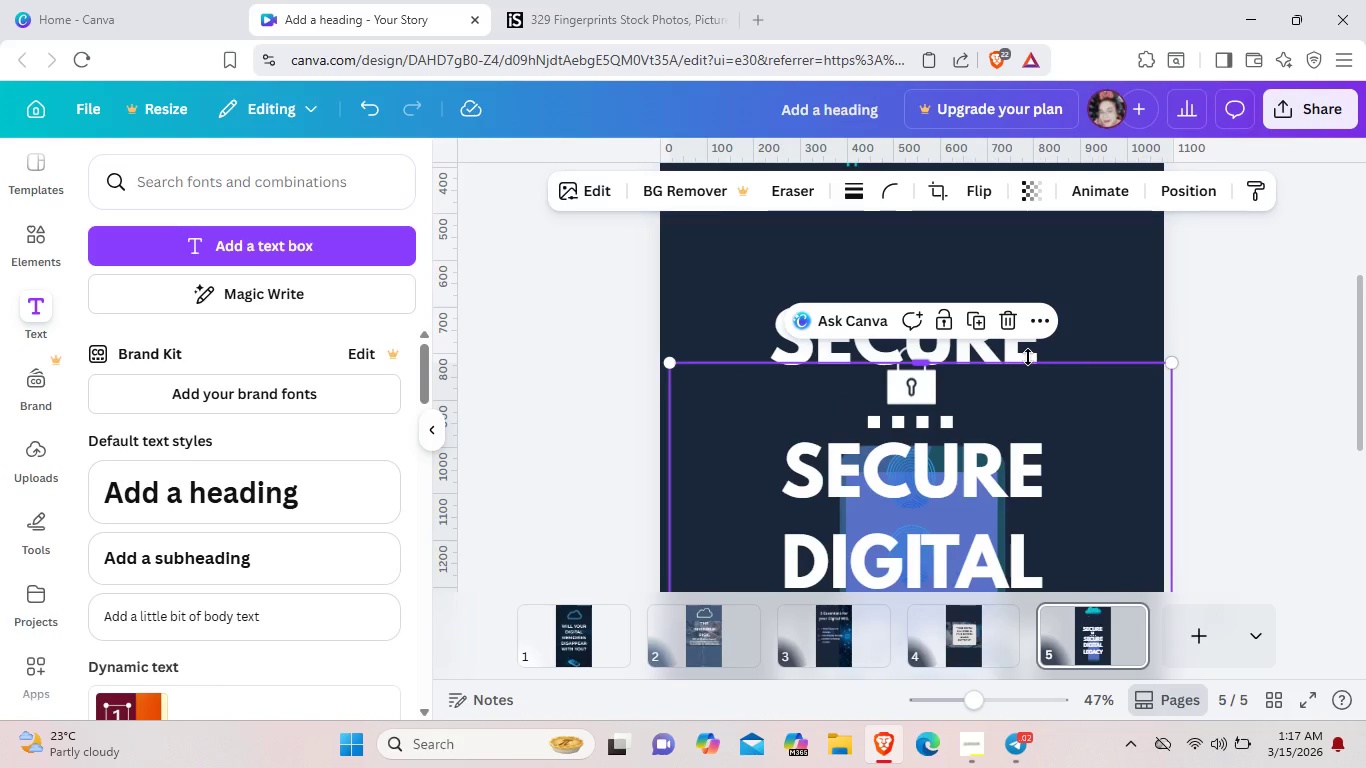 
left_click([1028, 357])
 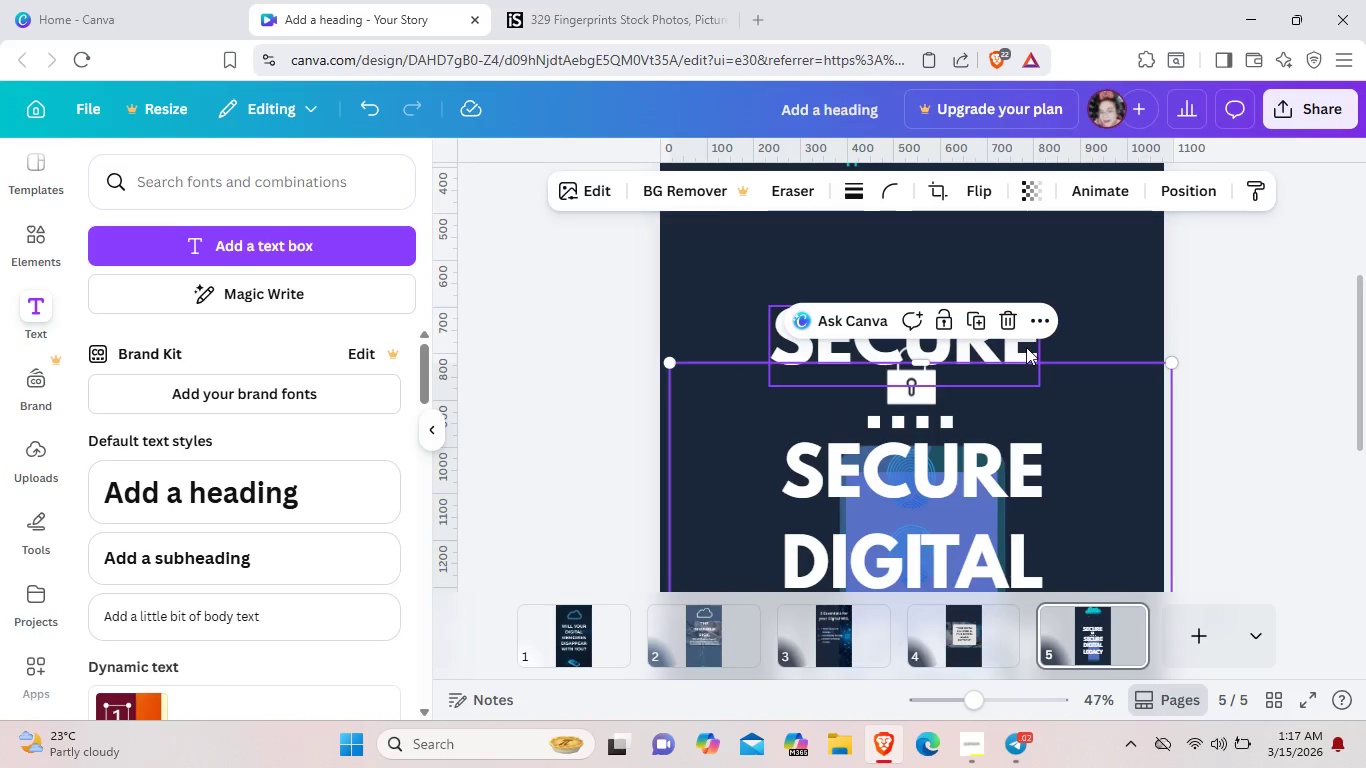 
left_click([1026, 347])
 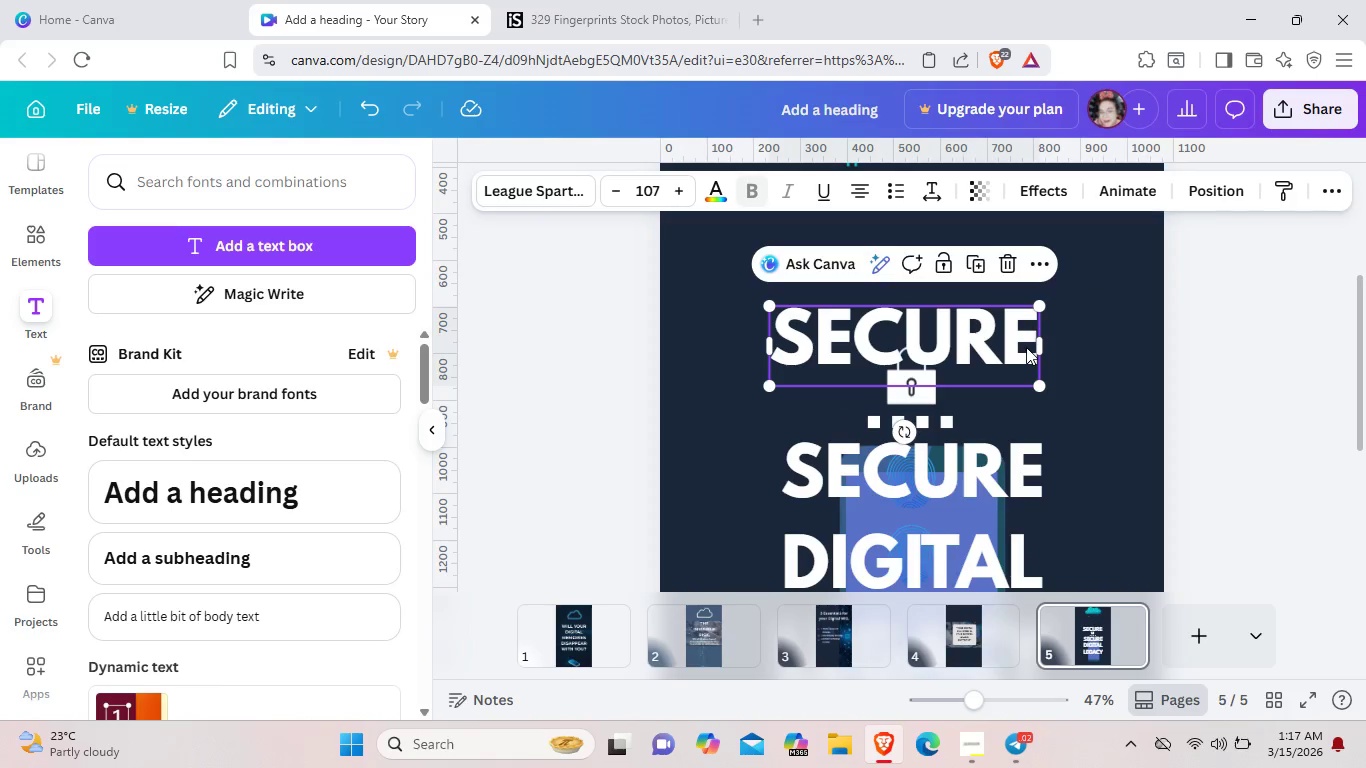 
left_click_drag(start_coordinate=[1026, 347], to_coordinate=[1027, 377])
 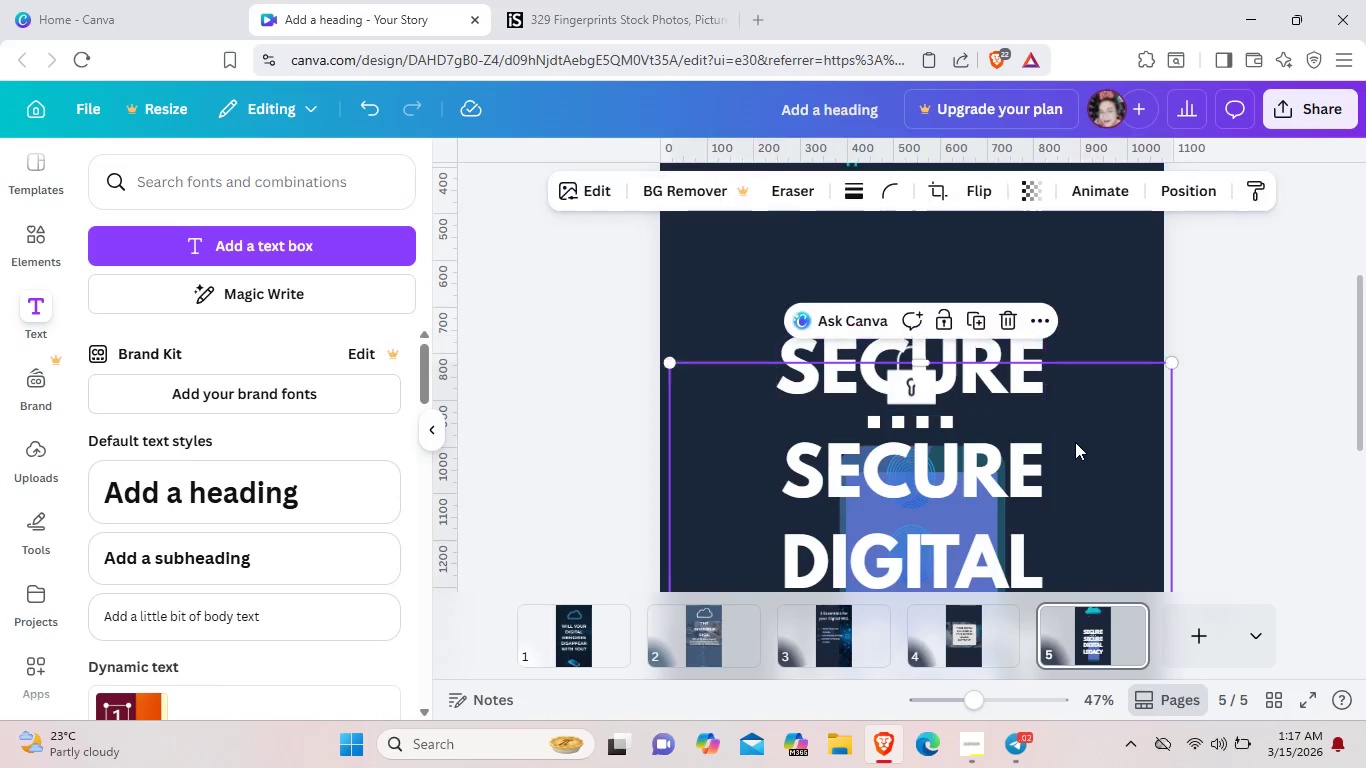 
left_click([1075, 442])
 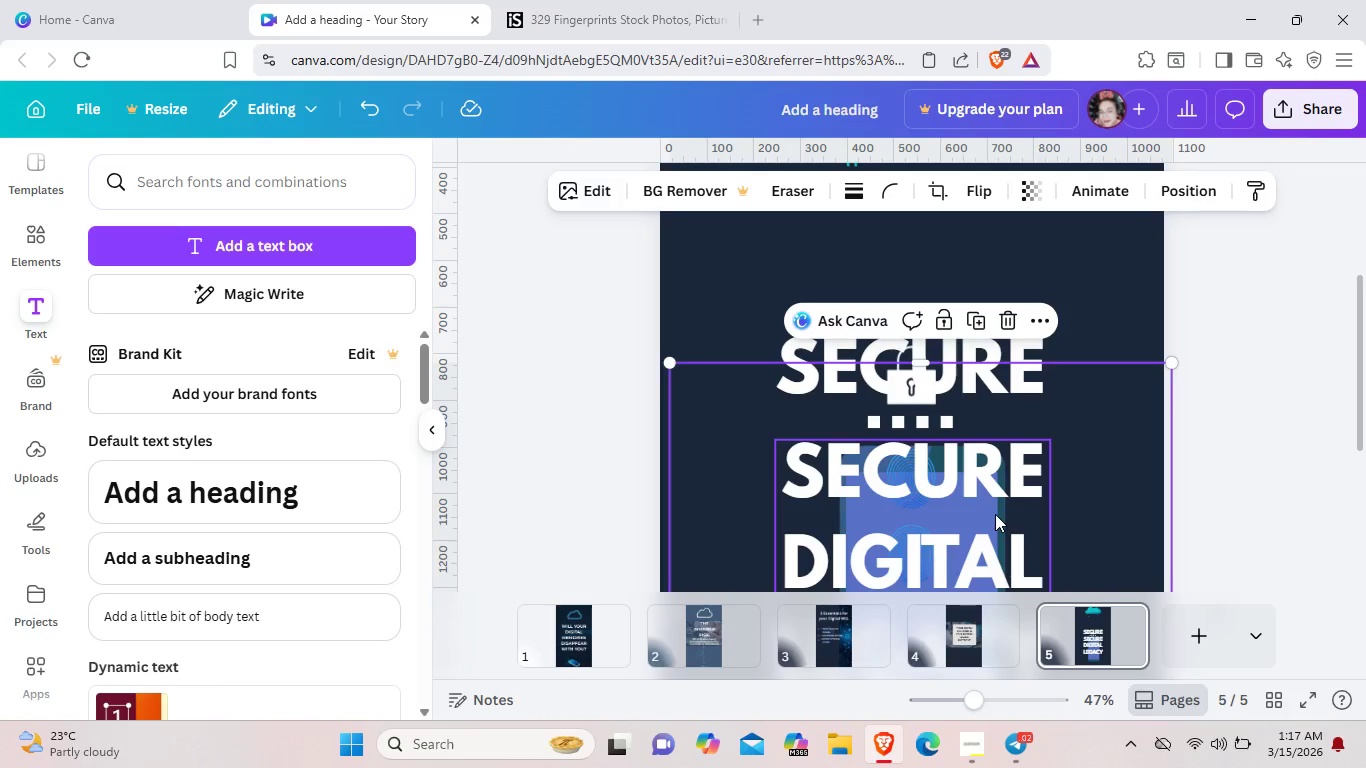 
left_click_drag(start_coordinate=[995, 514], to_coordinate=[972, 566])
 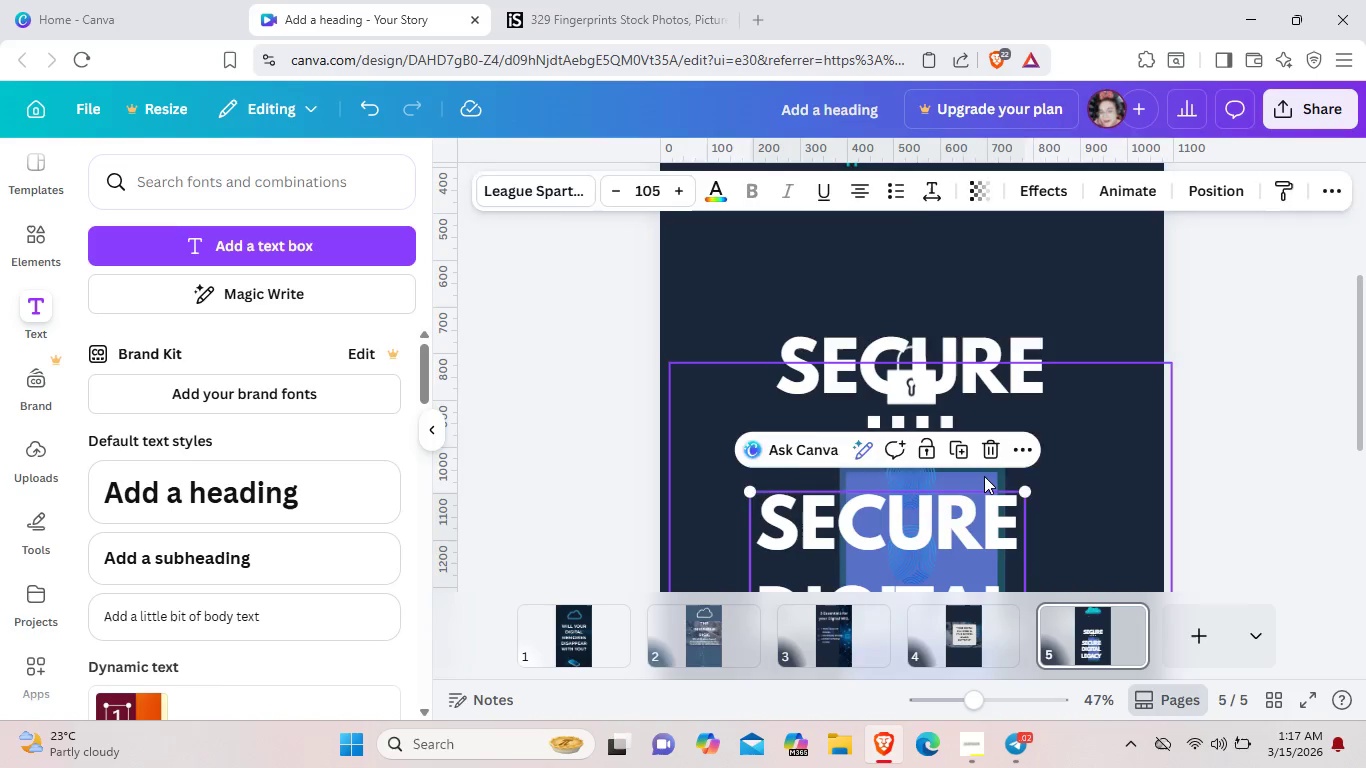 
left_click([984, 476])
 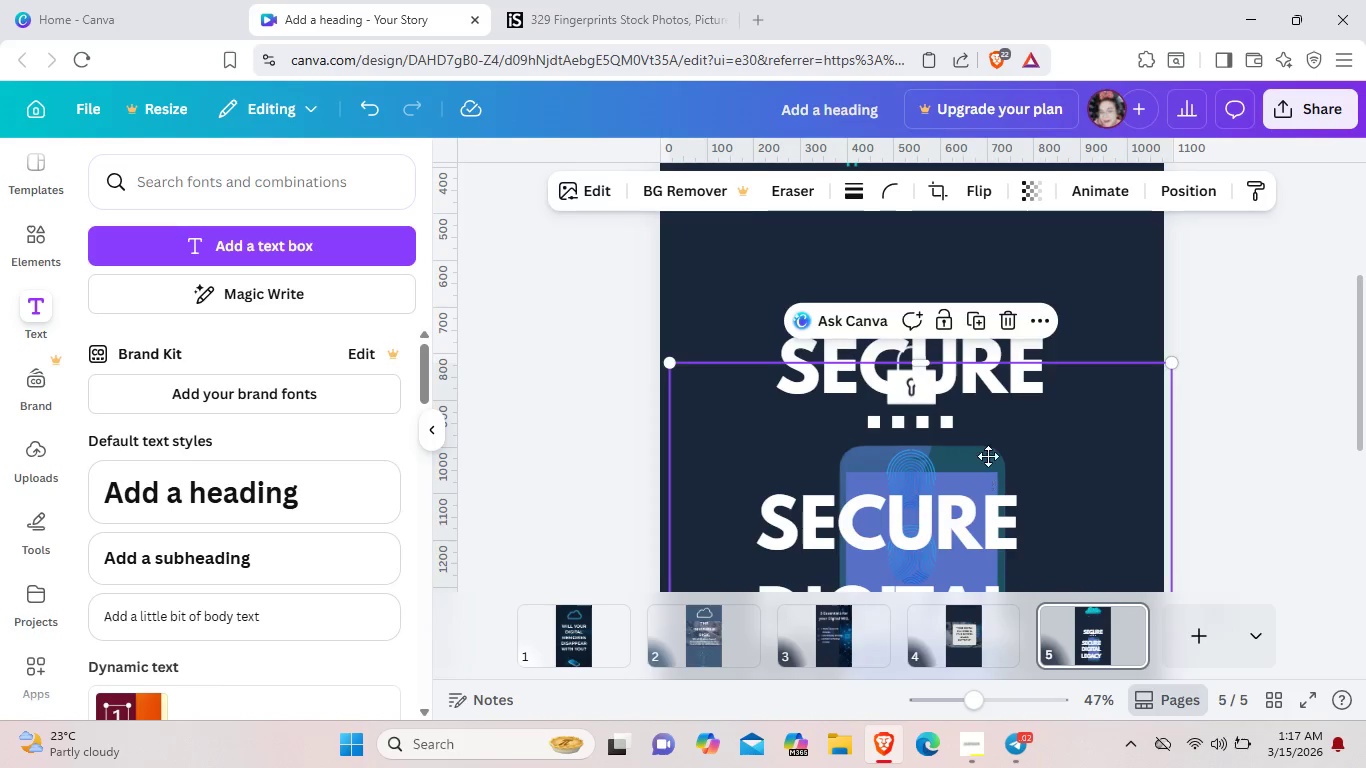 
left_click_drag(start_coordinate=[984, 476], to_coordinate=[981, 325])
 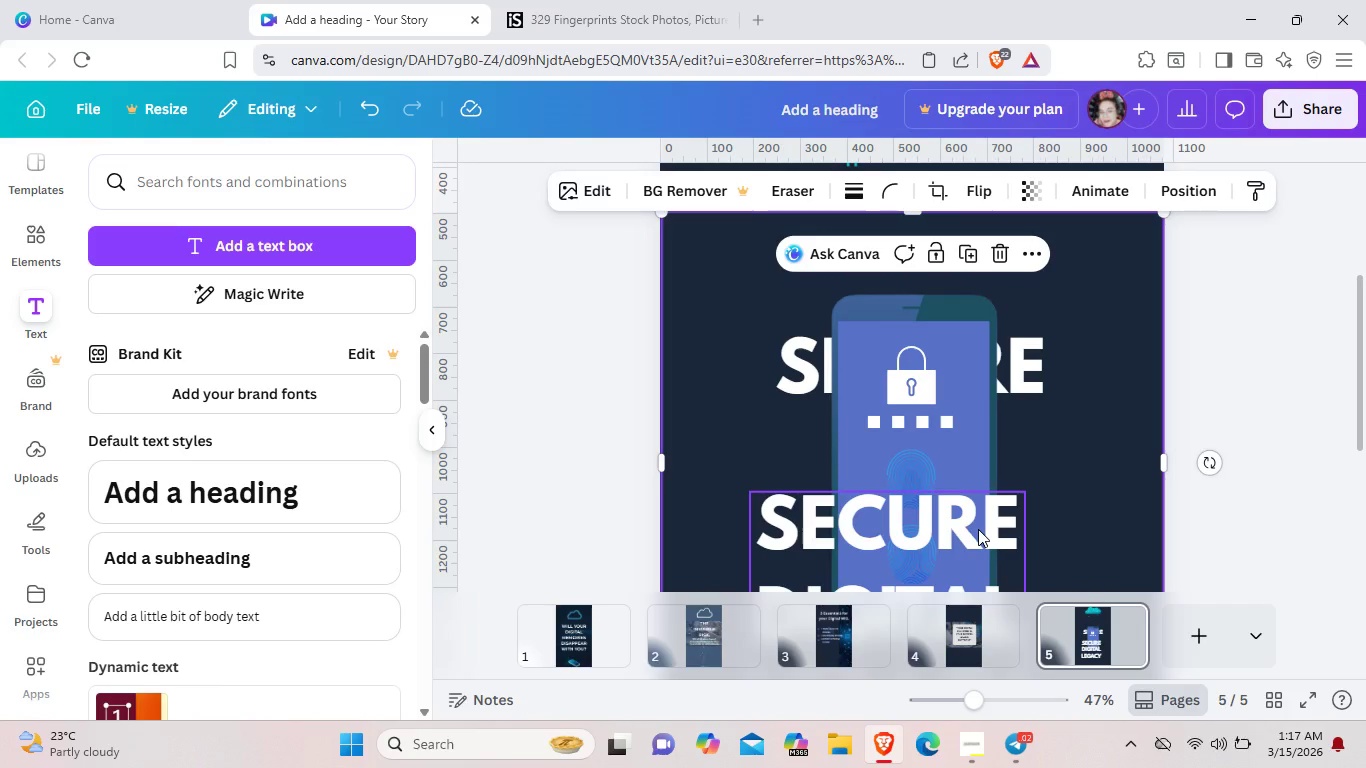 
left_click_drag(start_coordinate=[978, 529], to_coordinate=[981, 537])
 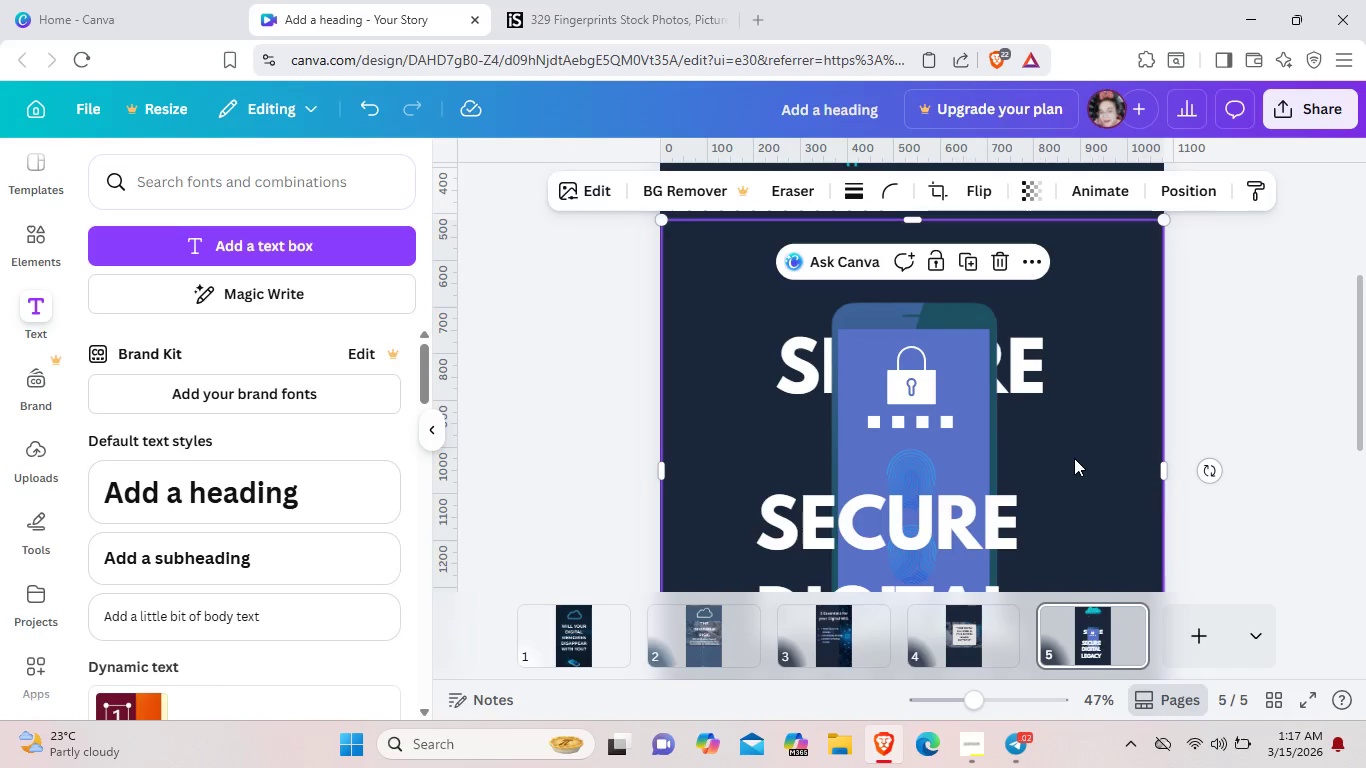 
left_click([1074, 458])
 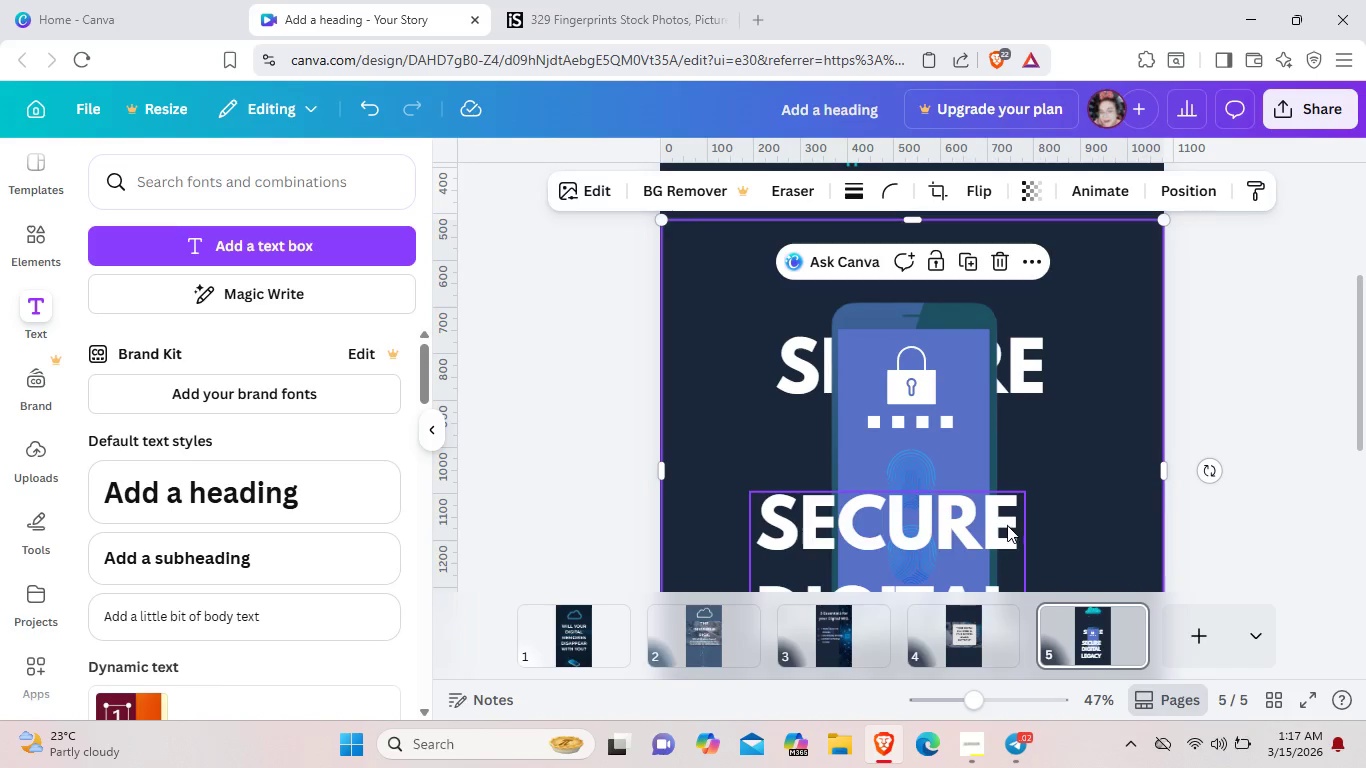 
left_click_drag(start_coordinate=[1007, 525], to_coordinate=[1012, 537])
 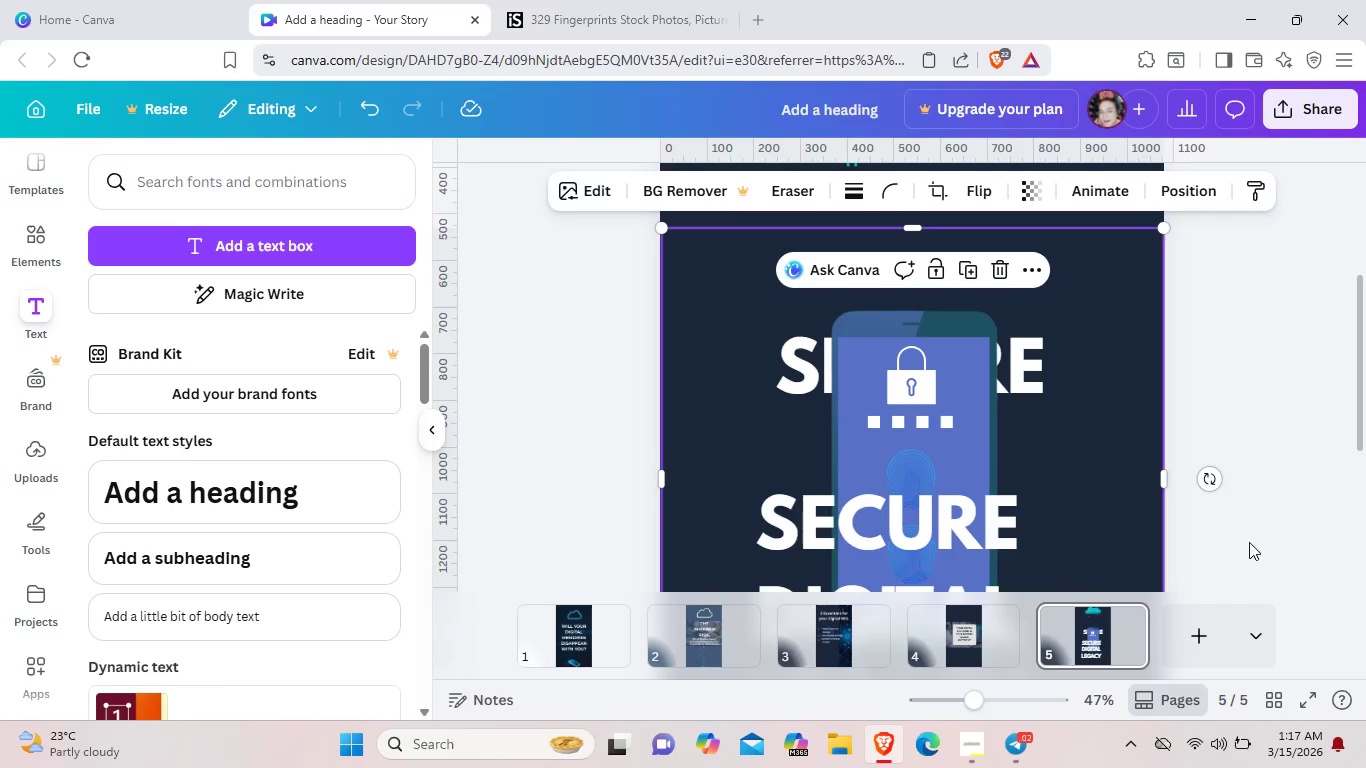 
left_click([1249, 542])
 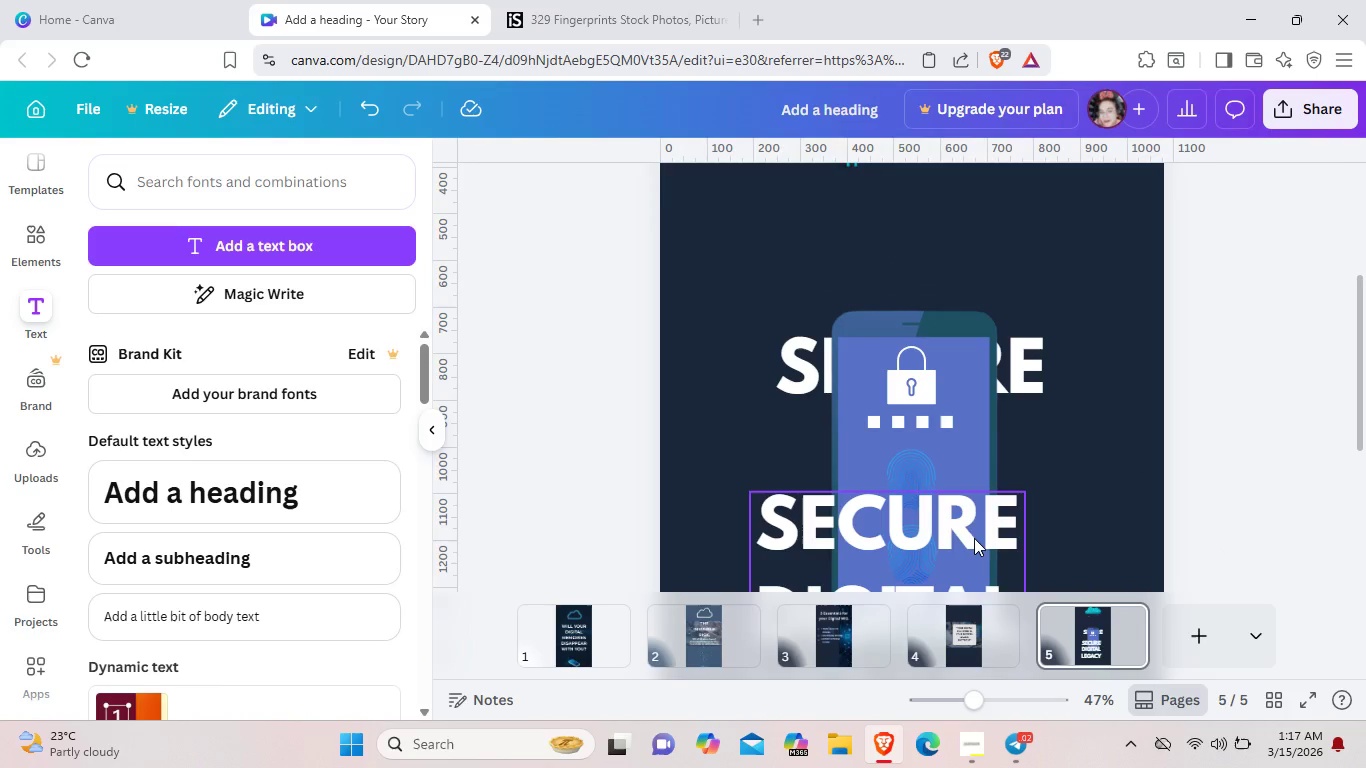 
left_click([974, 538])
 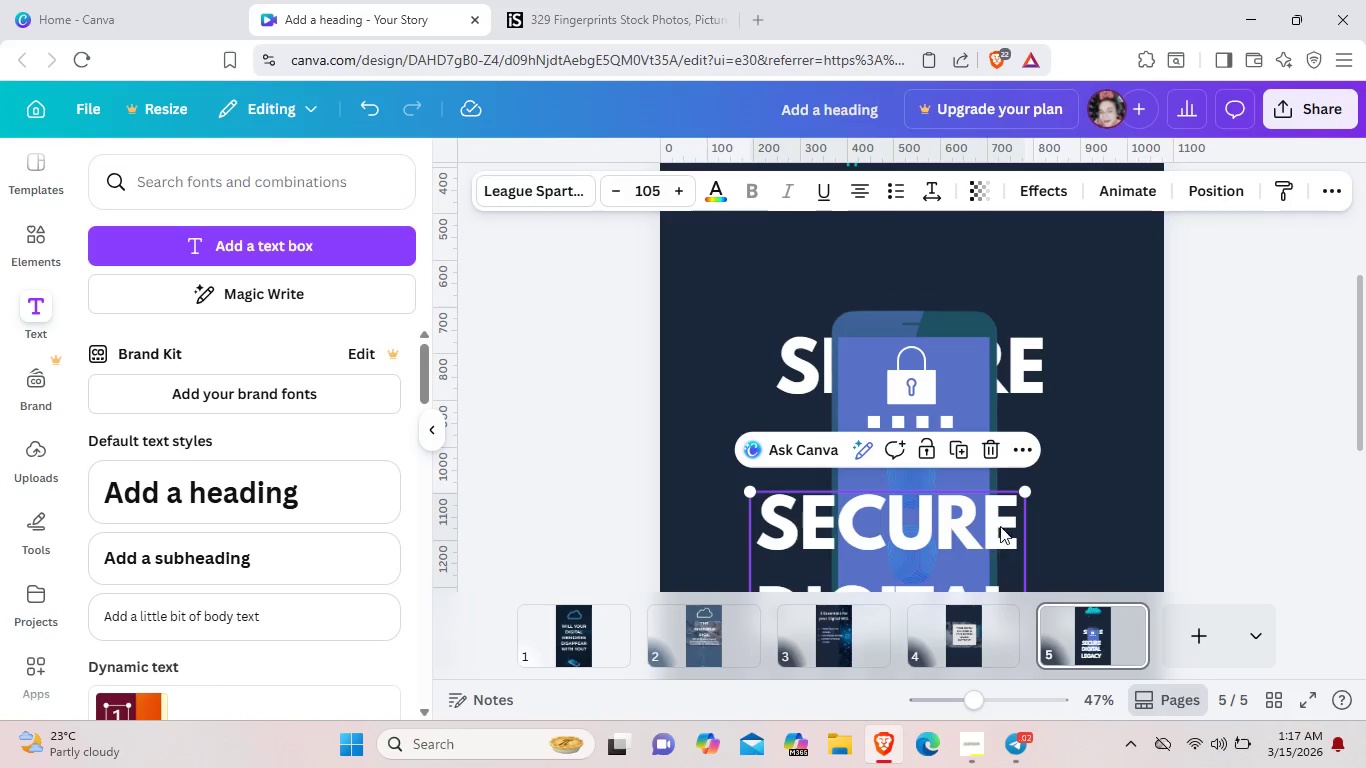 
left_click_drag(start_coordinate=[974, 538], to_coordinate=[1001, 482])
 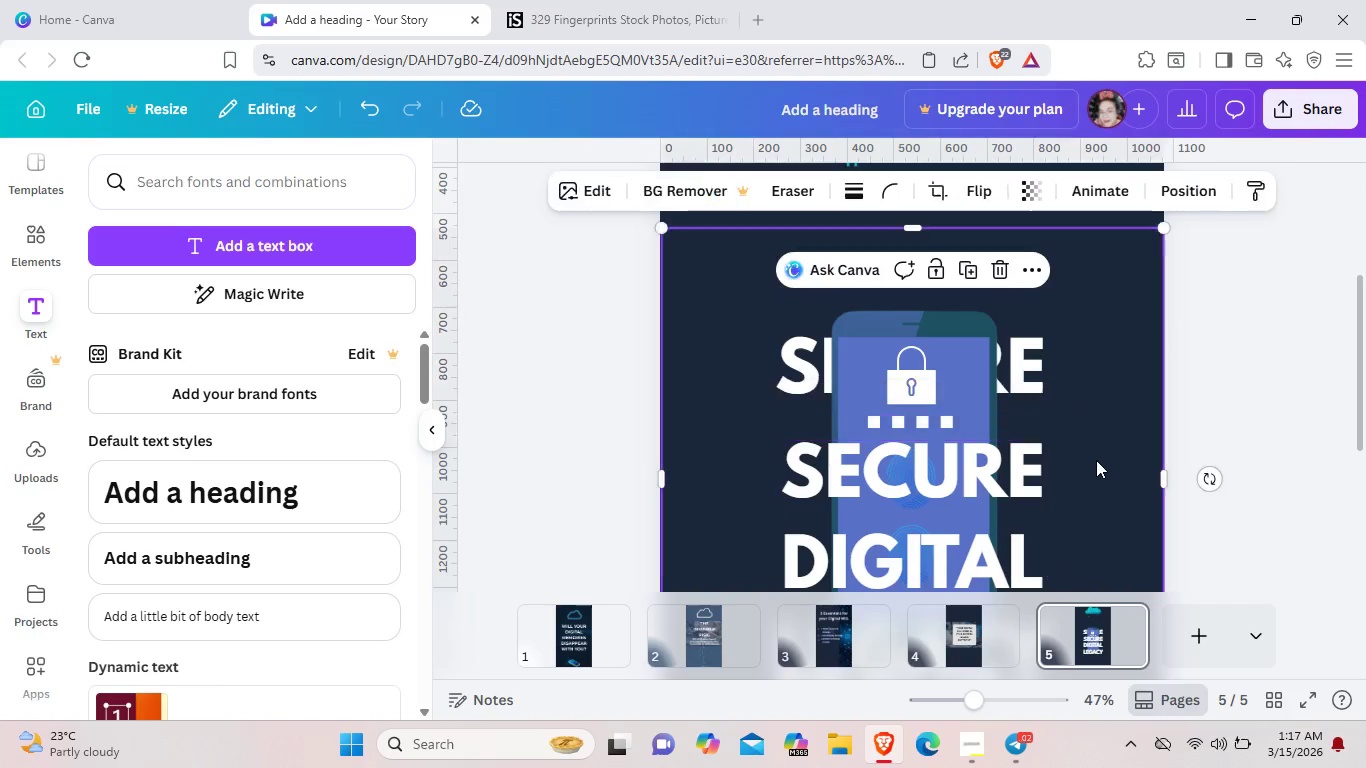 
left_click([1096, 460])
 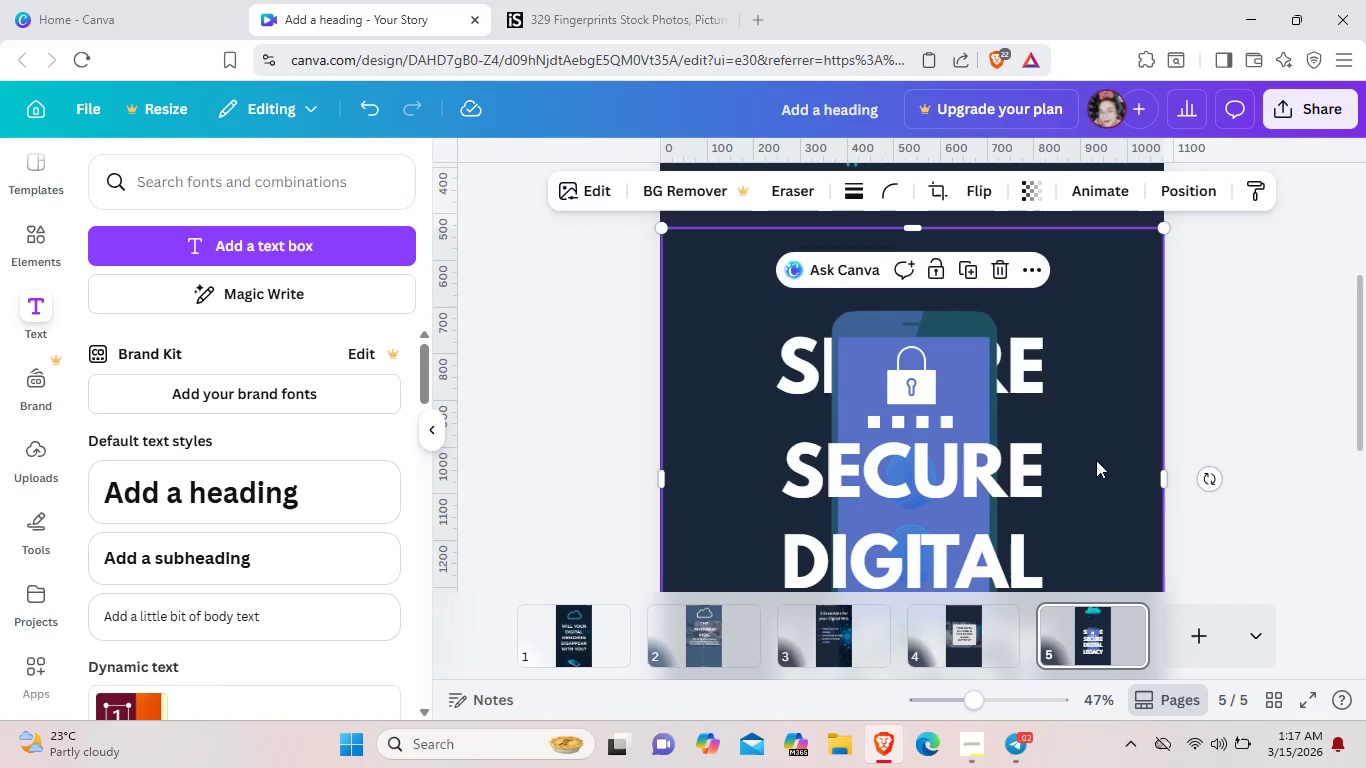 
scroll: coordinate [1096, 460], scroll_direction: down, amount: 2.0
 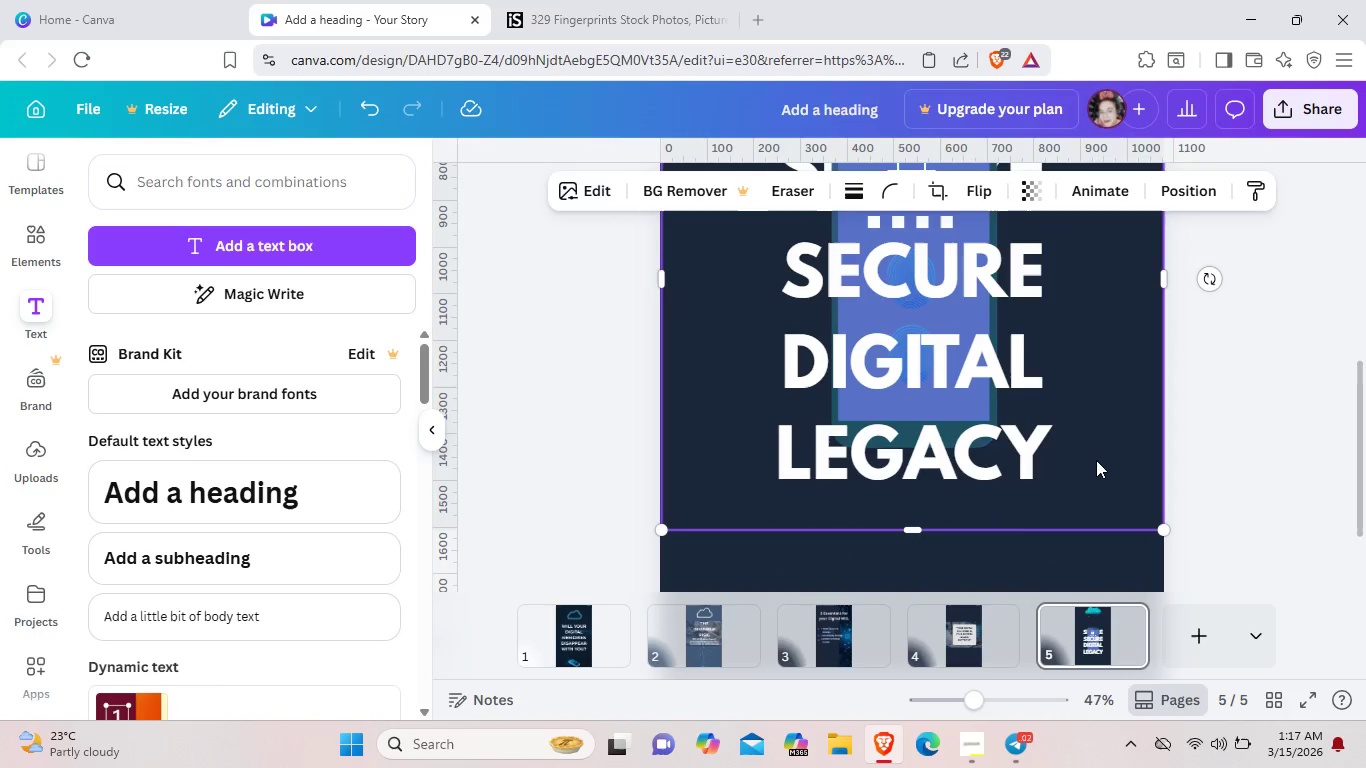 
left_click([1096, 460])
 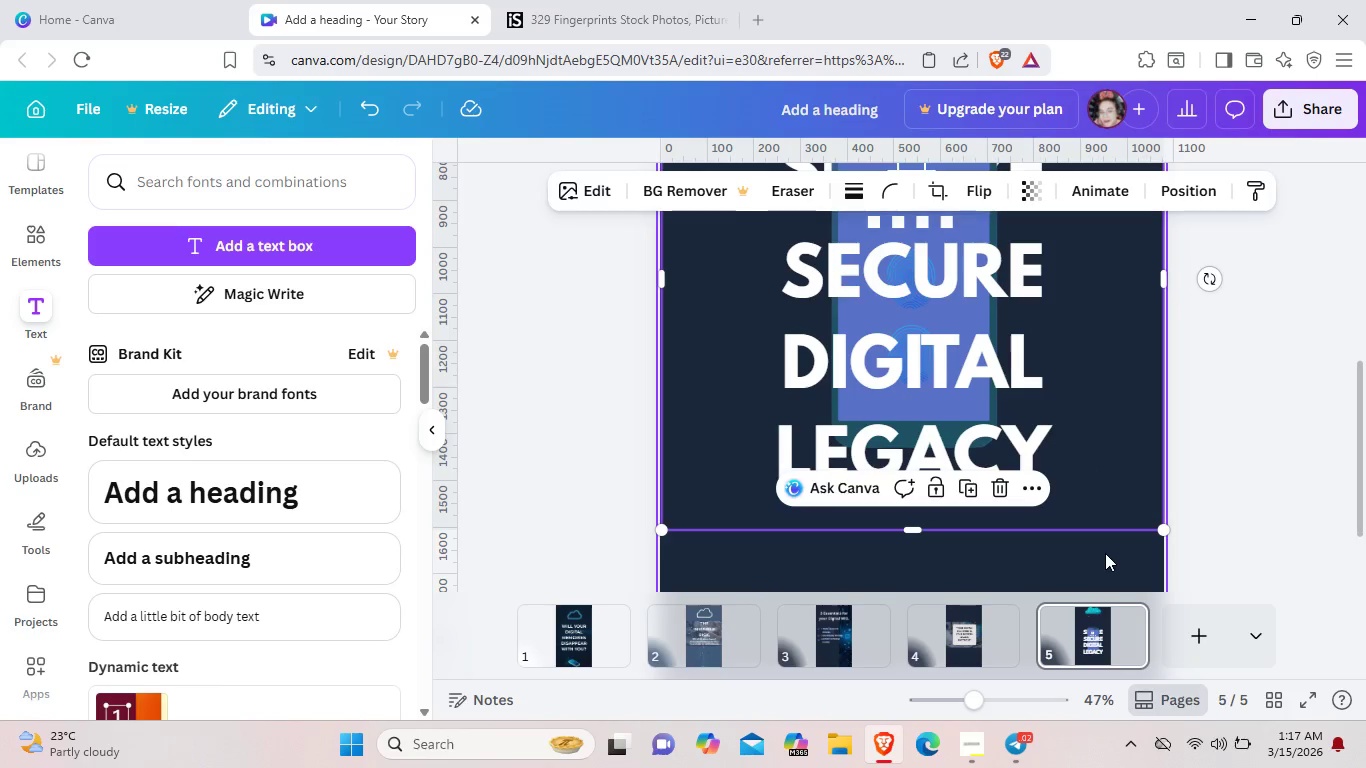 
left_click([1105, 553])
 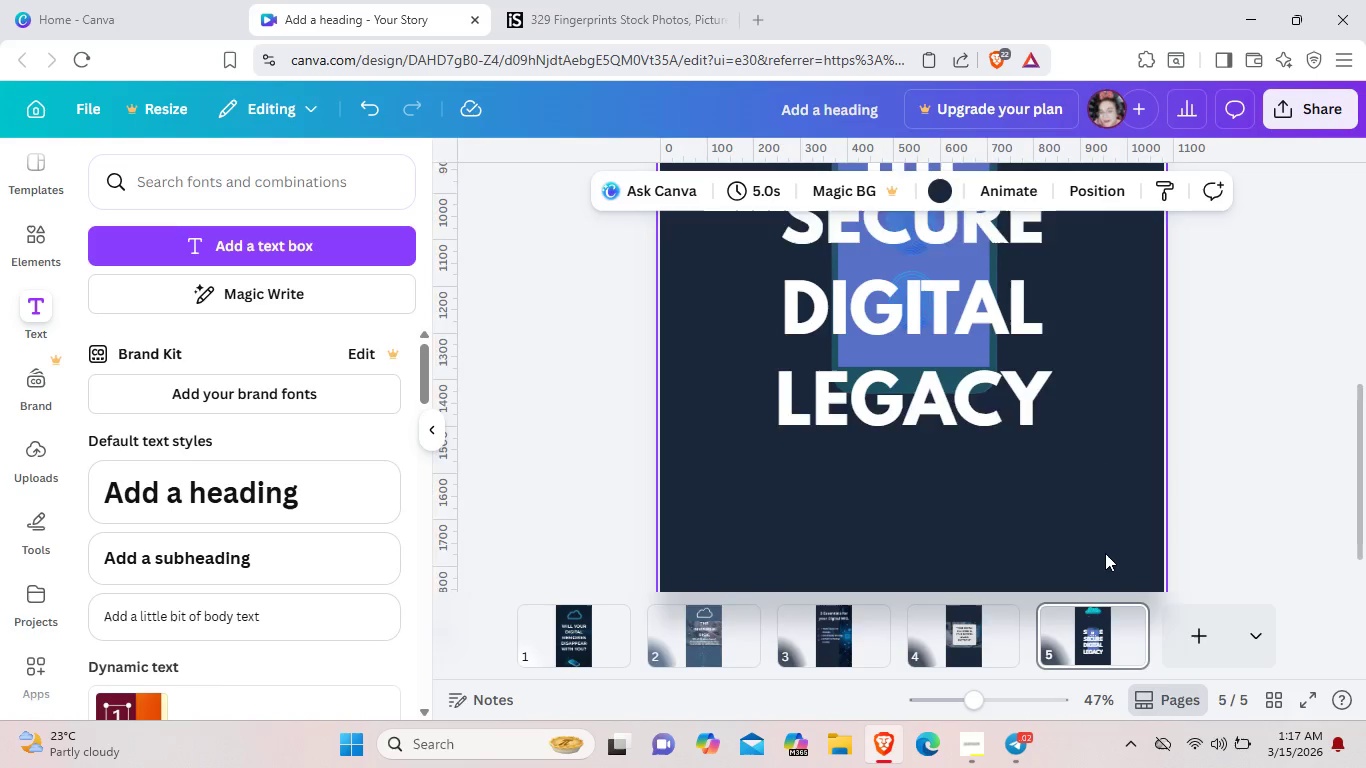 
scroll: coordinate [1105, 553], scroll_direction: down, amount: 2.0
 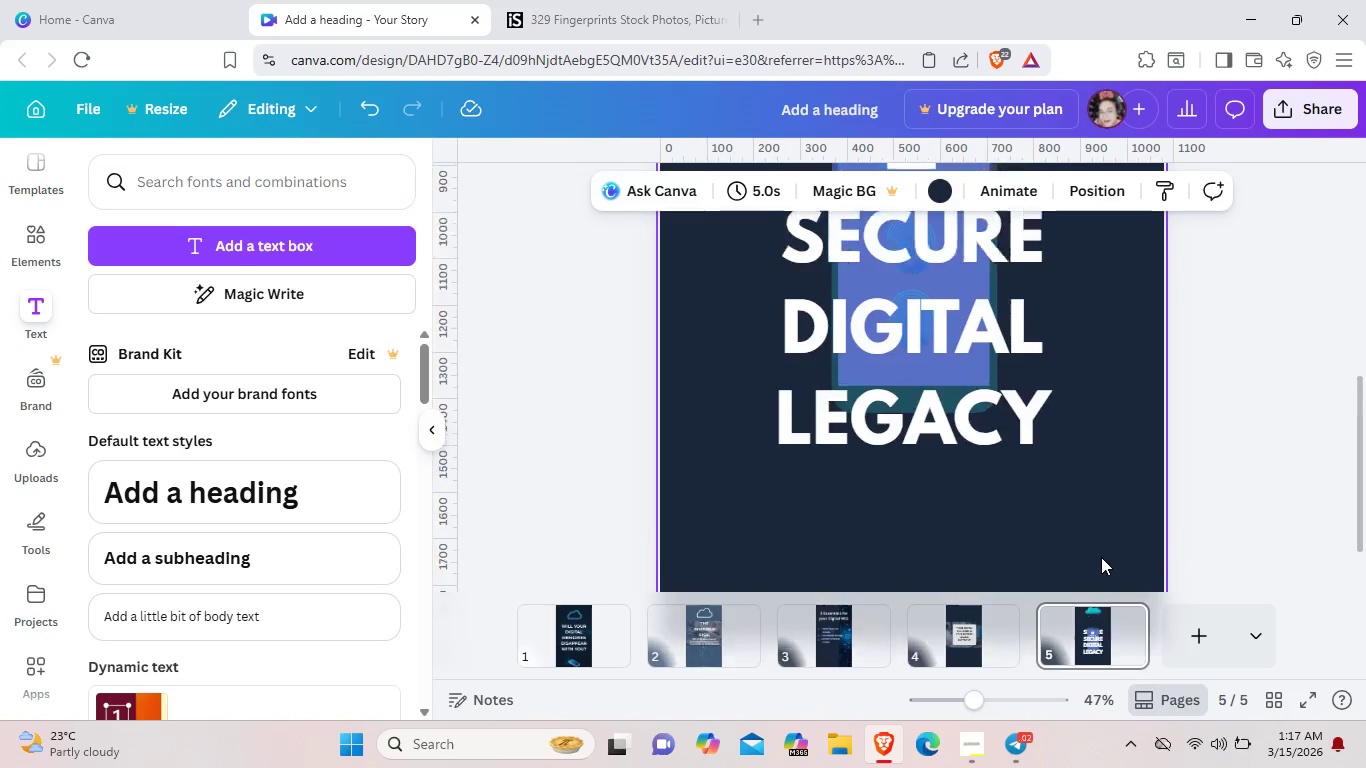 
scroll: coordinate [1101, 557], scroll_direction: up, amount: 4.0
 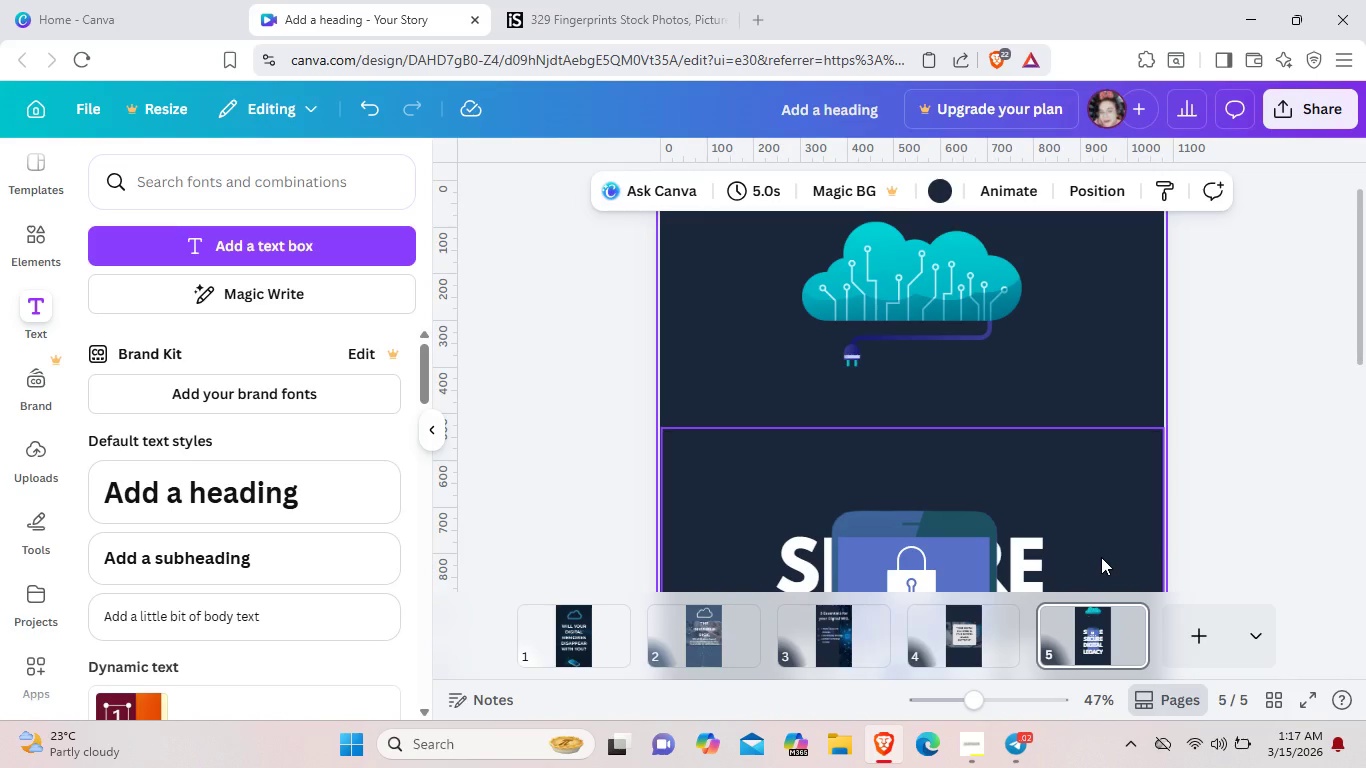 
wait(5.34)
 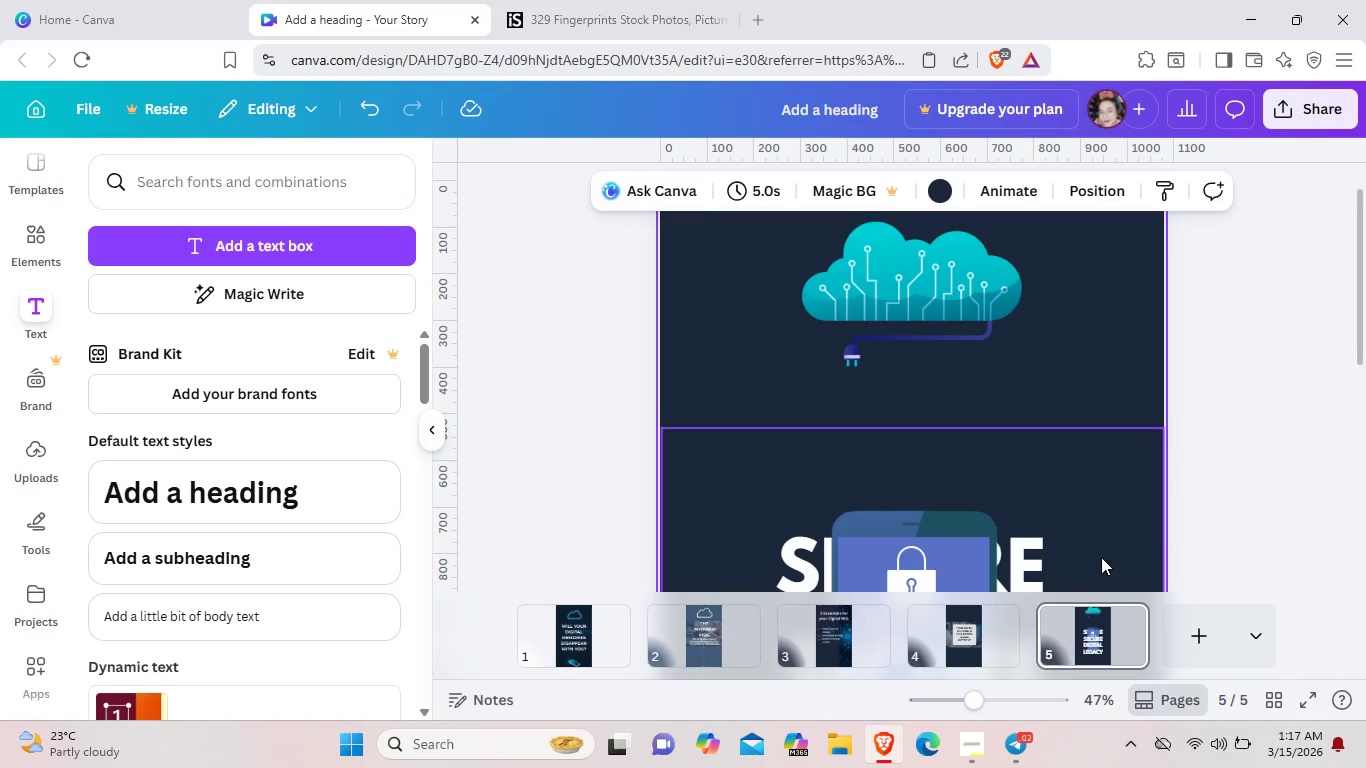 
left_click([1266, 460])
 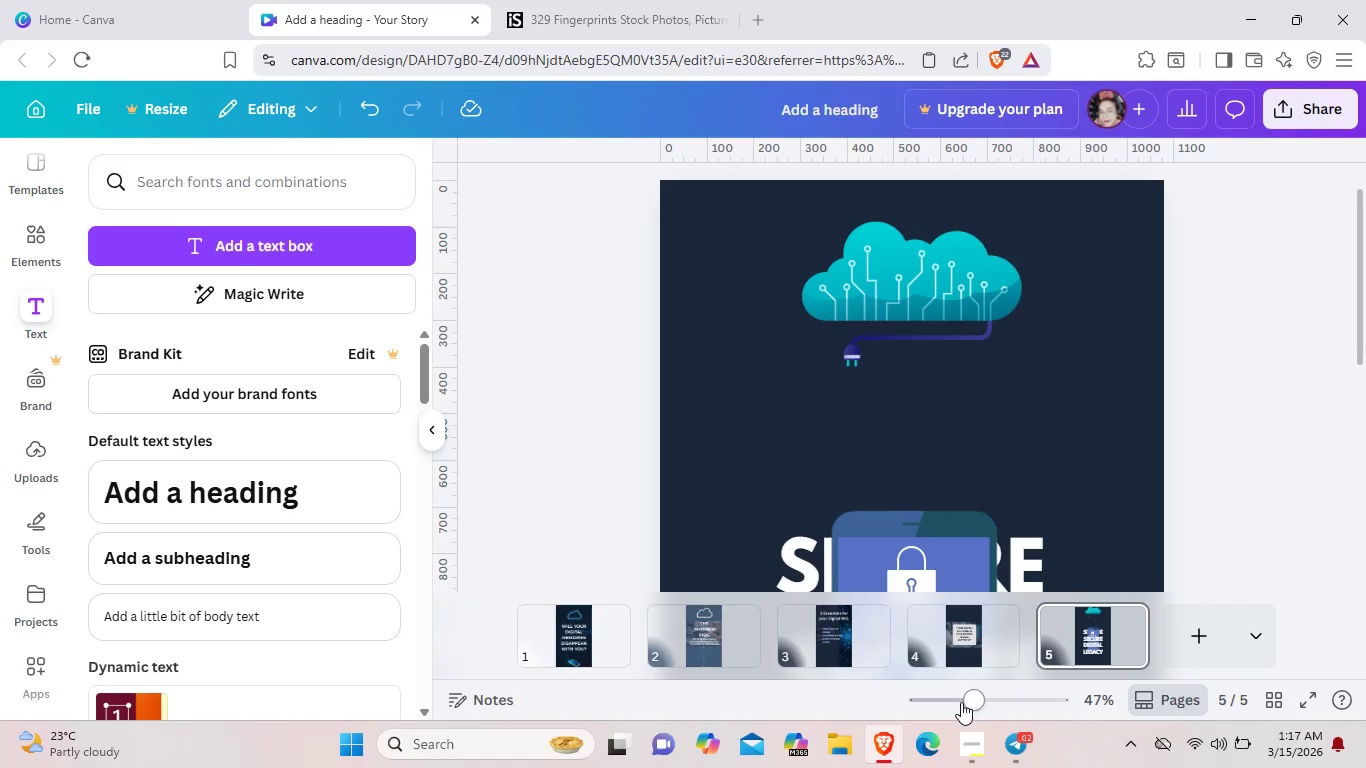 
left_click([961, 702])
 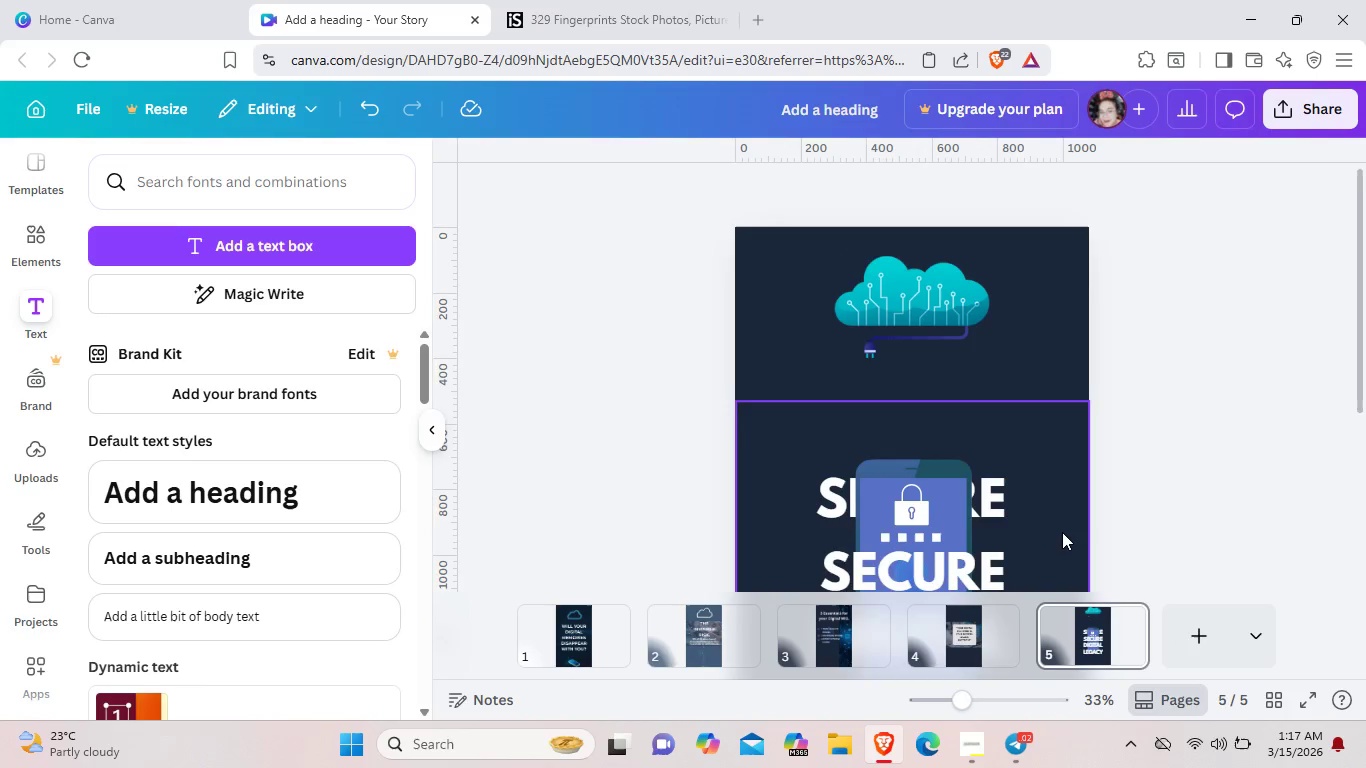 
scroll: coordinate [1062, 532], scroll_direction: down, amount: 1.0
 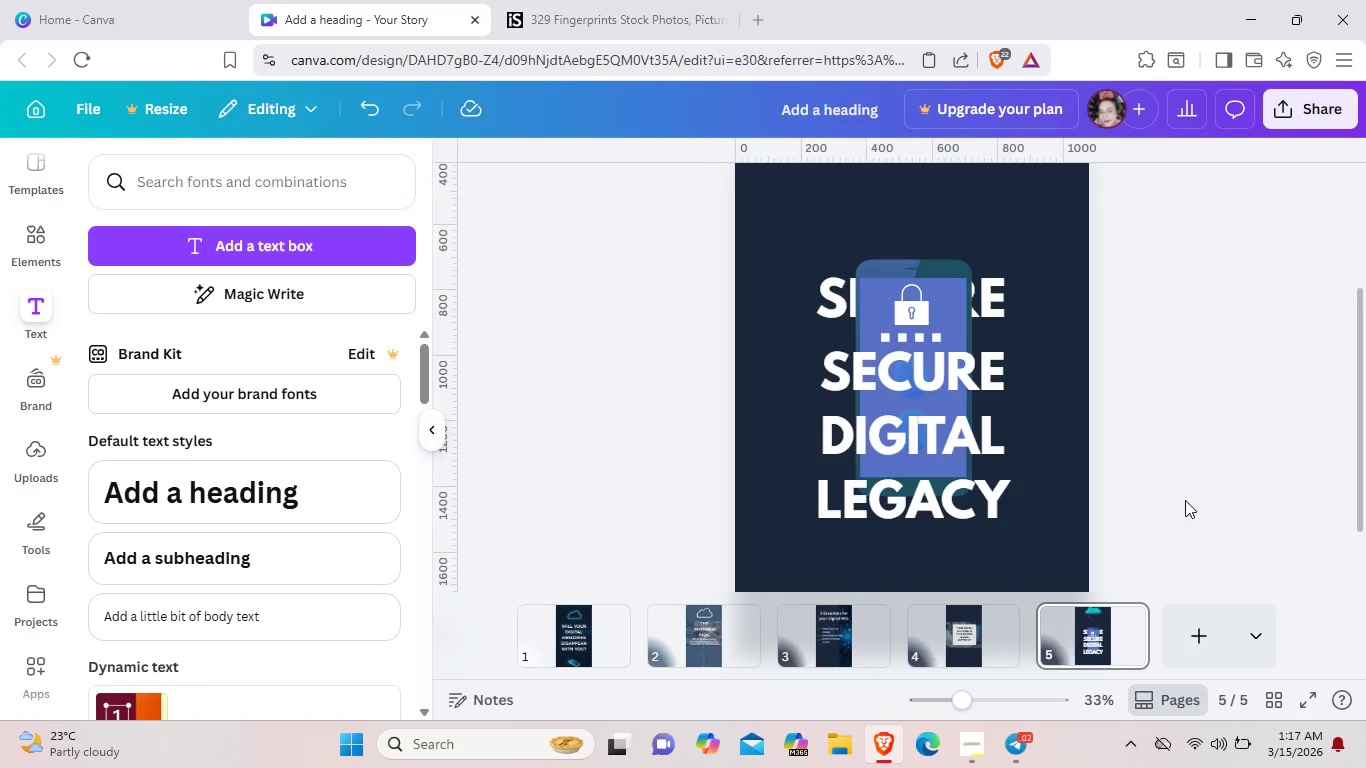 
left_click([1185, 500])
 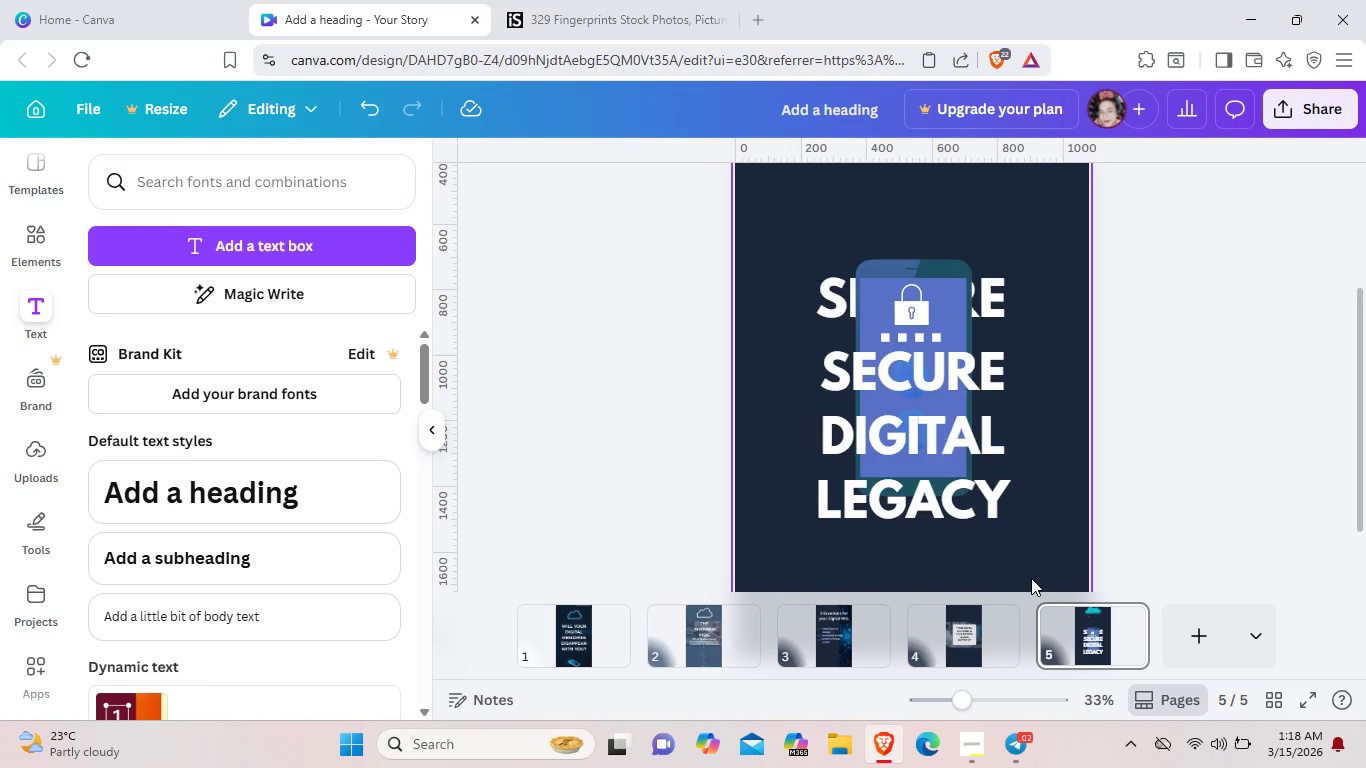 
left_click_drag(start_coordinate=[1032, 578], to_coordinate=[806, 237])
 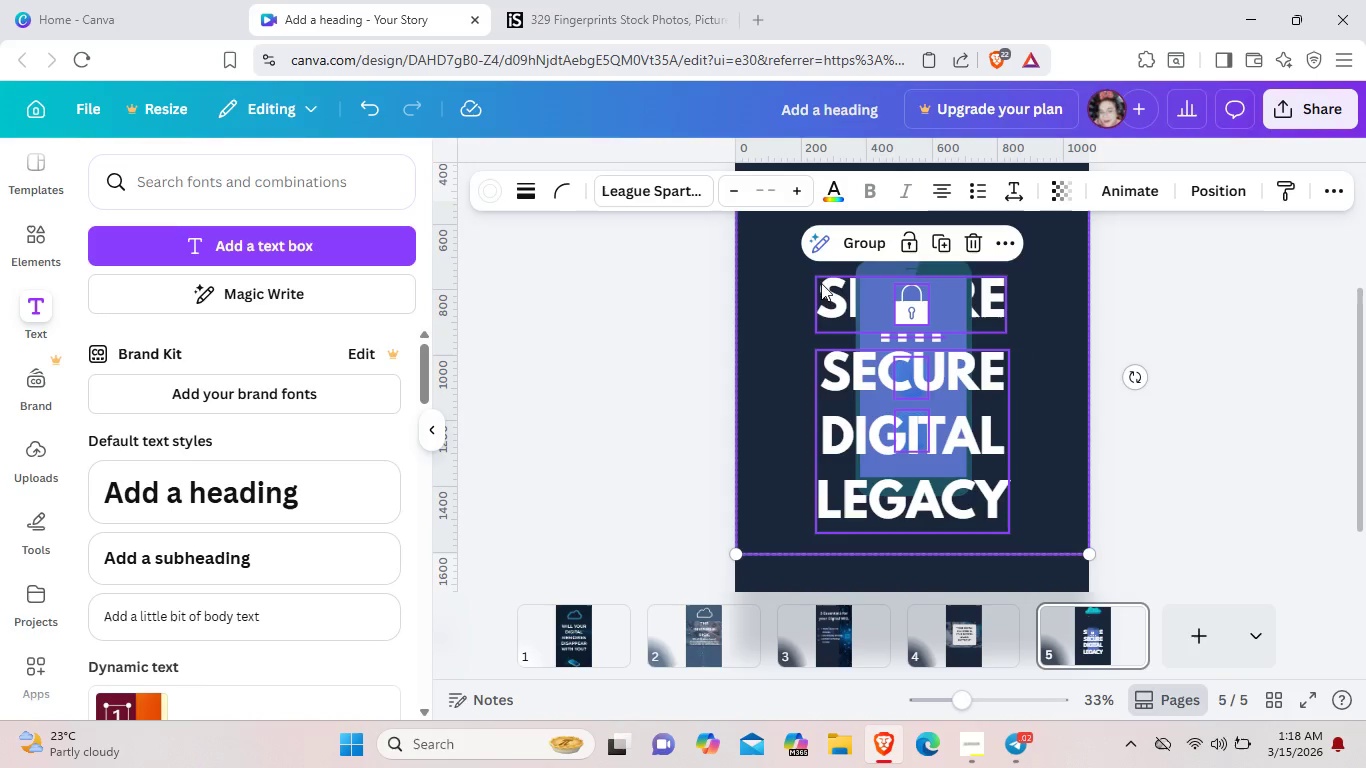 
left_click_drag(start_coordinate=[821, 283], to_coordinate=[819, 242])
 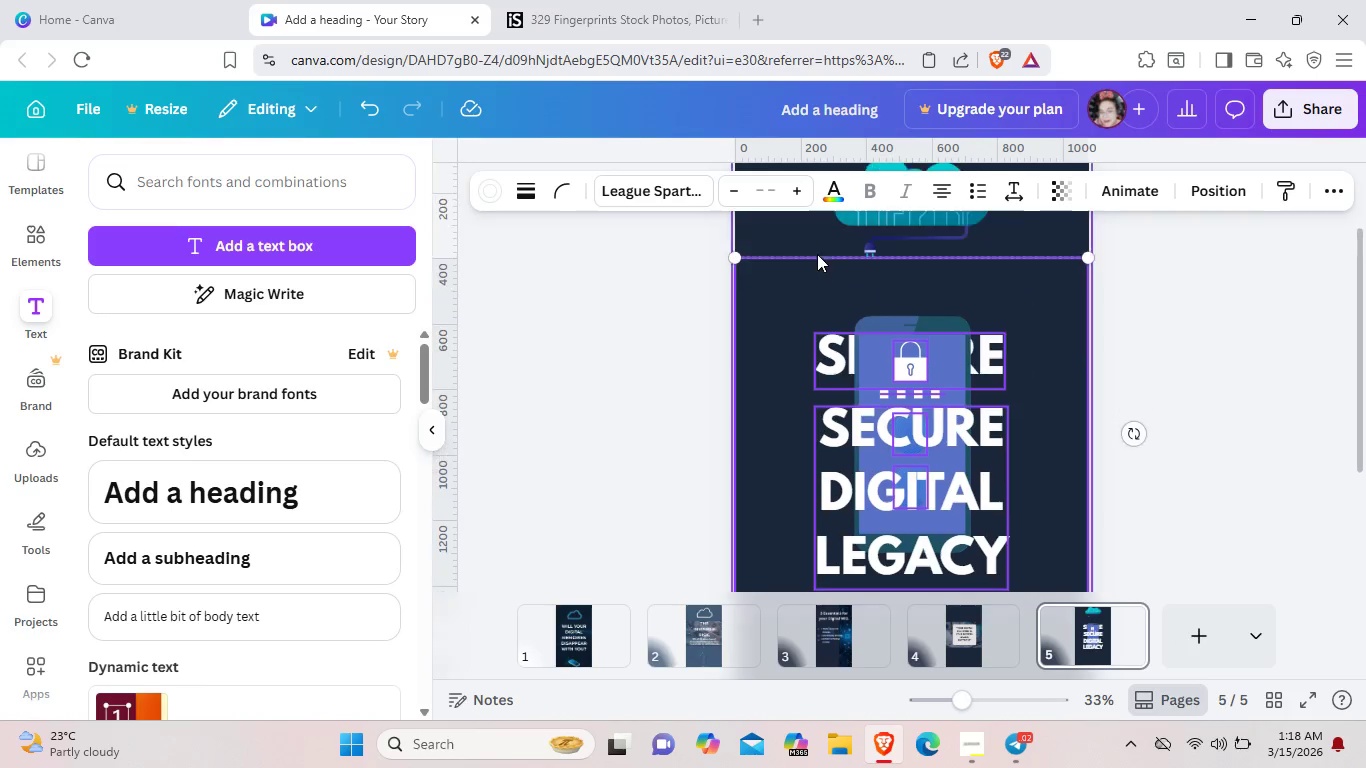 
scroll: coordinate [819, 242], scroll_direction: up, amount: 1.0
 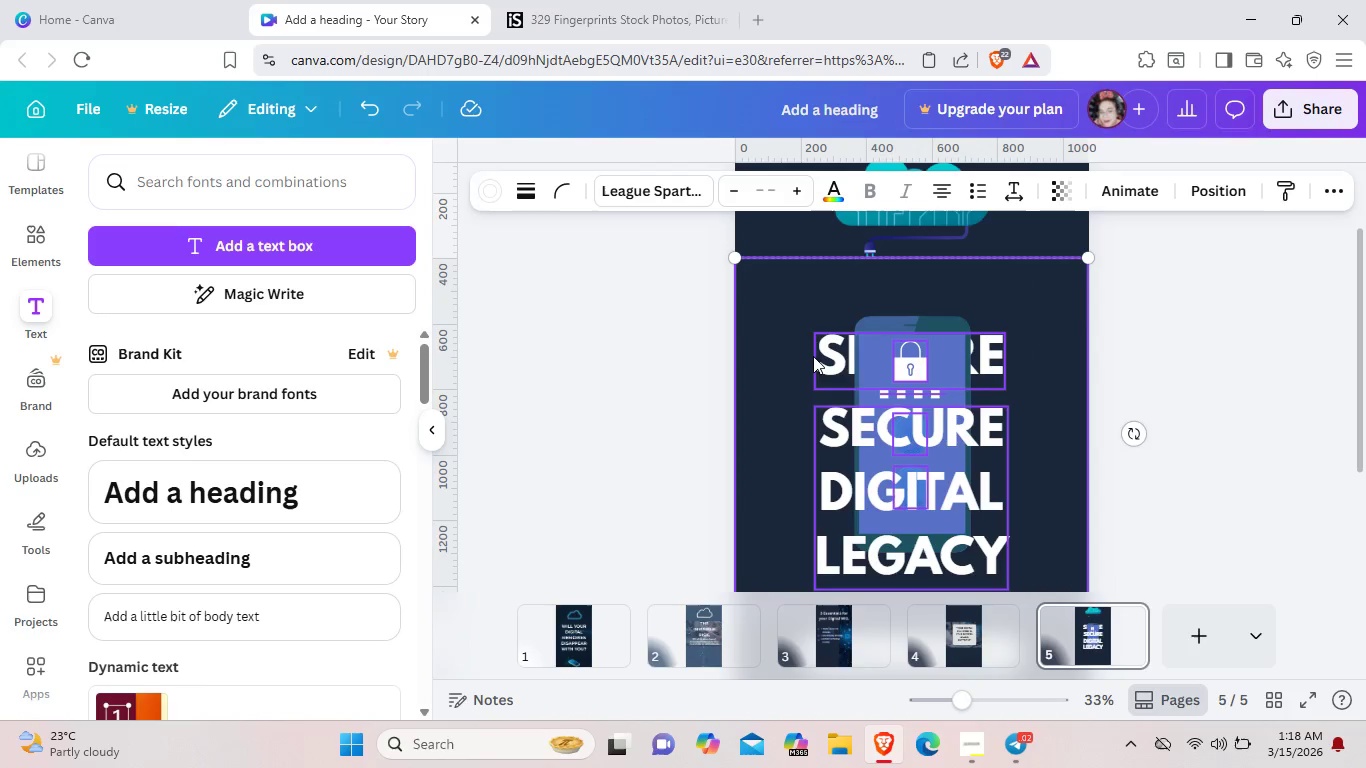 
left_click_drag(start_coordinate=[813, 356], to_coordinate=[817, 325])
 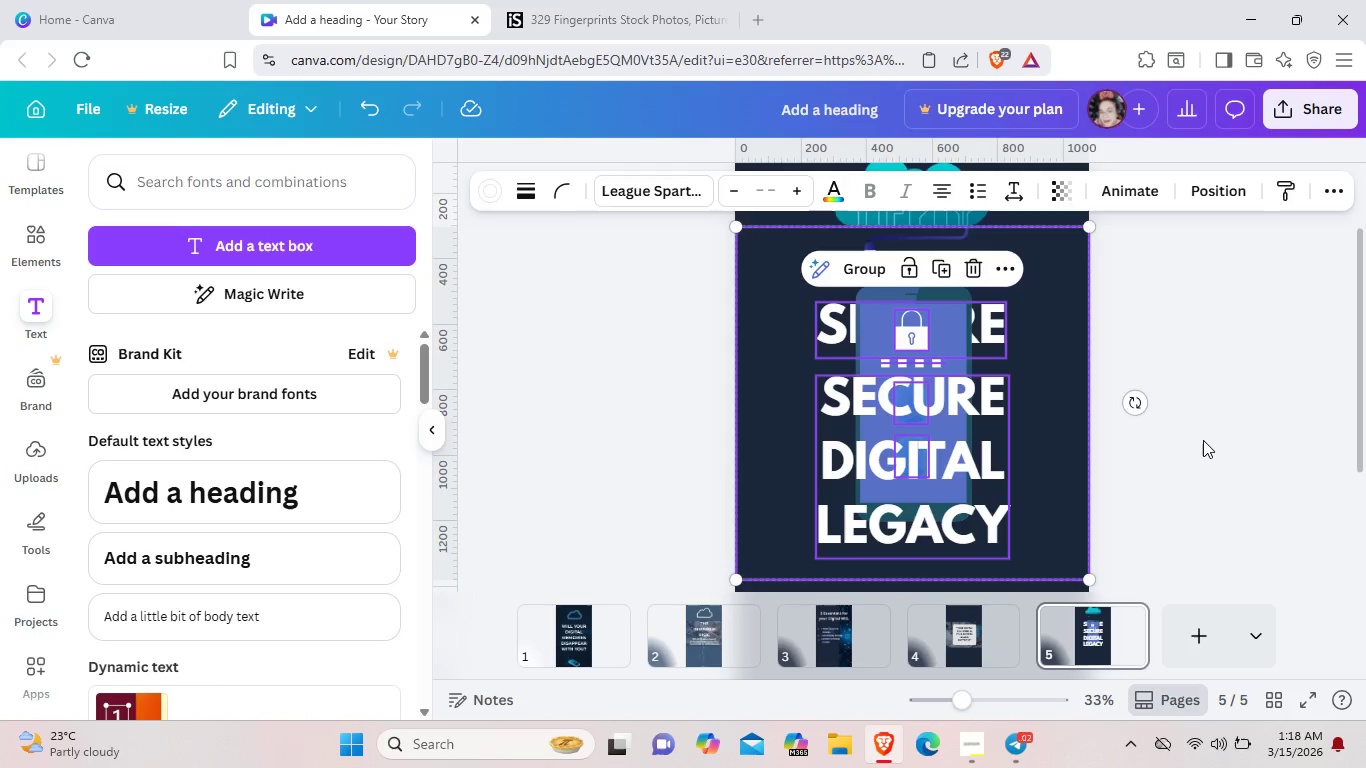 
left_click([1203, 440])
 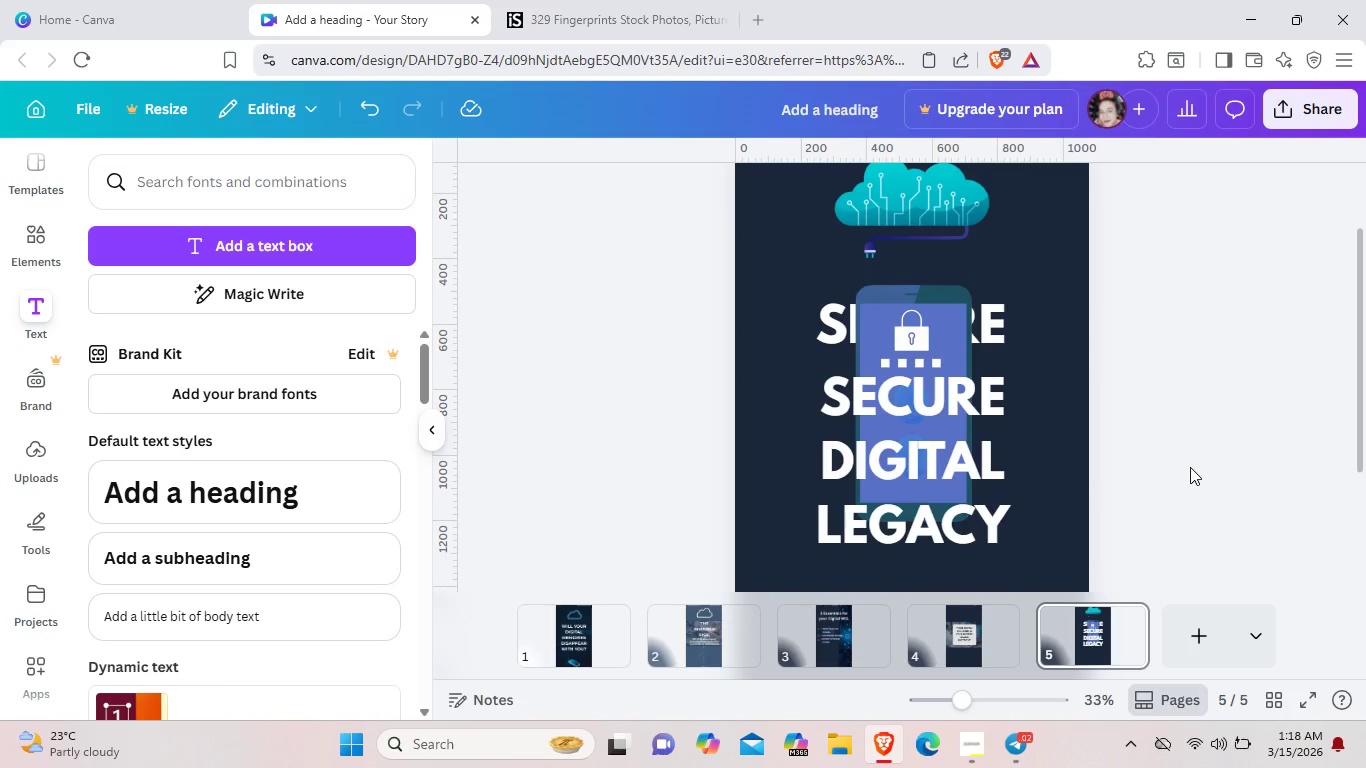 
scroll: coordinate [1190, 467], scroll_direction: down, amount: 1.0
 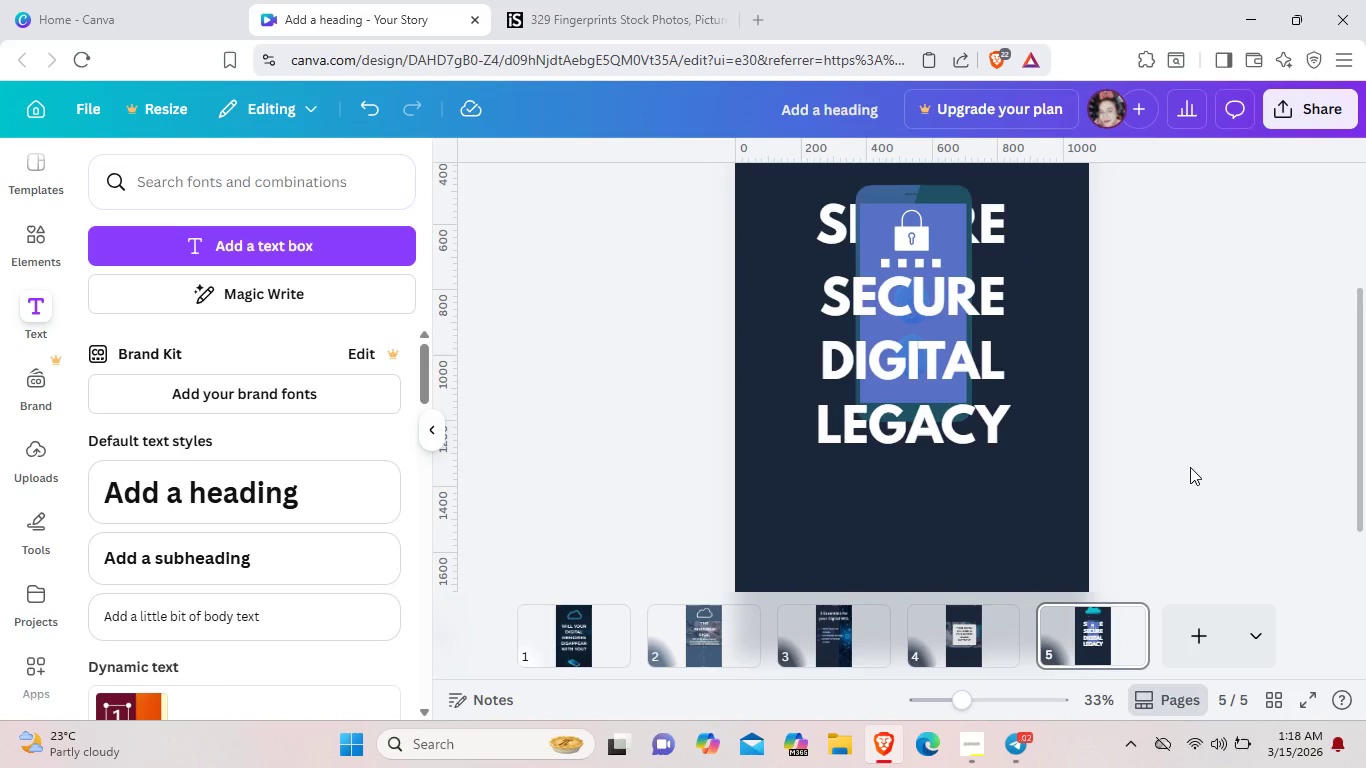 
wait(8.23)
 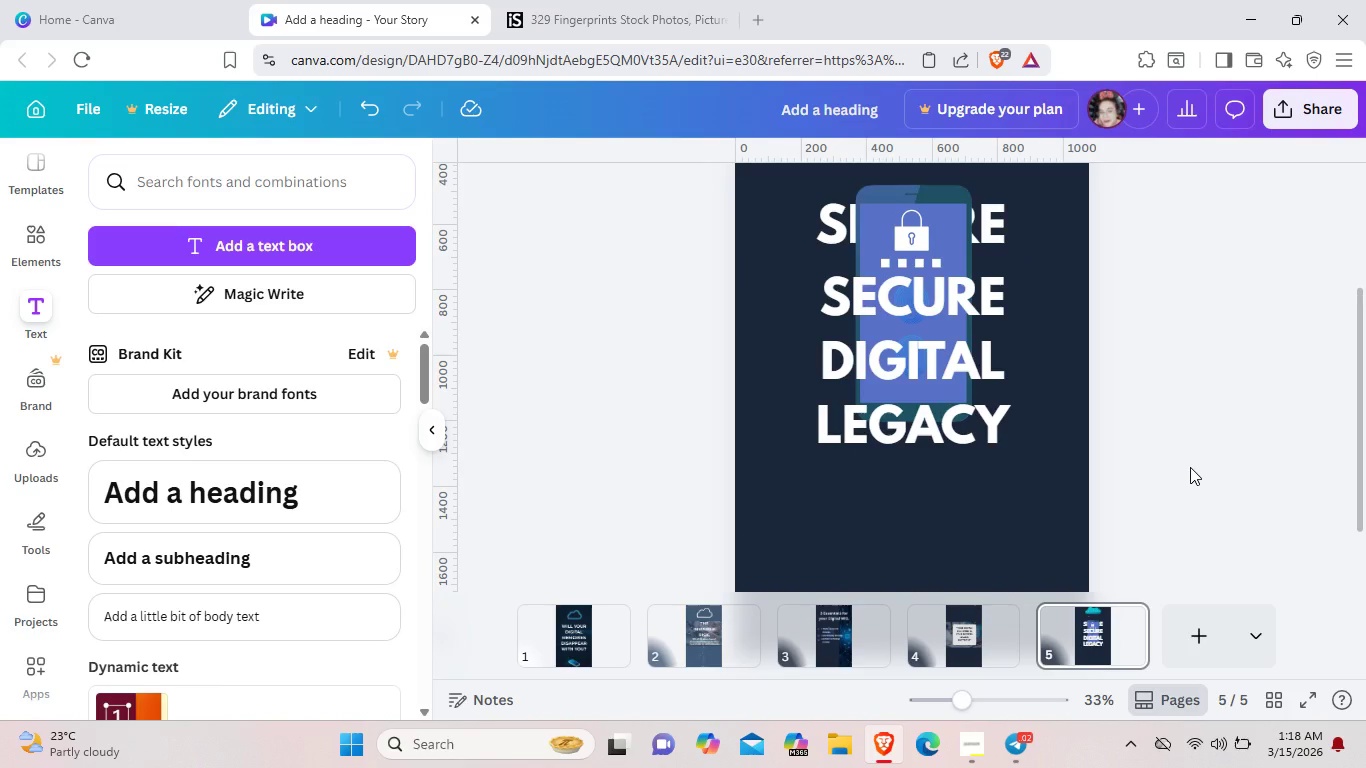 
left_click([624, 0])
 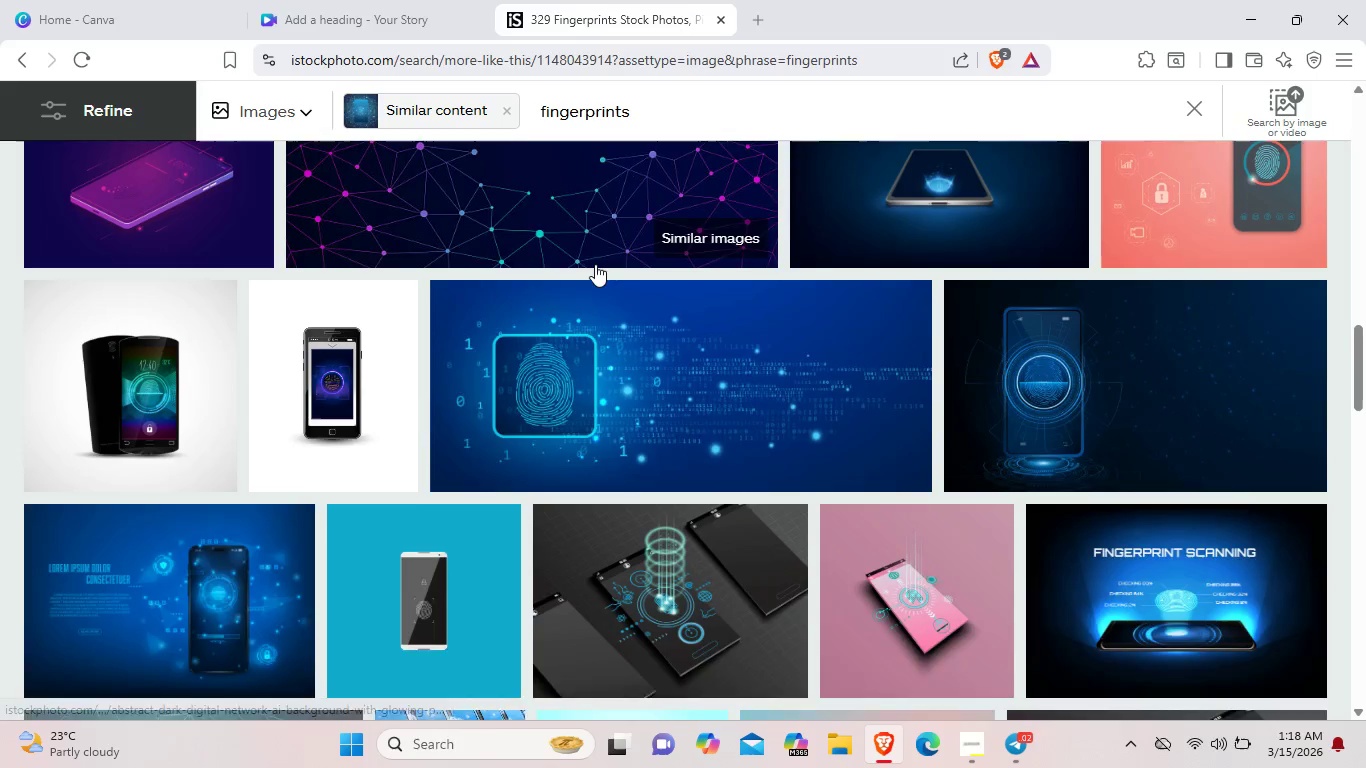 
scroll: coordinate [595, 264], scroll_direction: up, amount: 1.0
 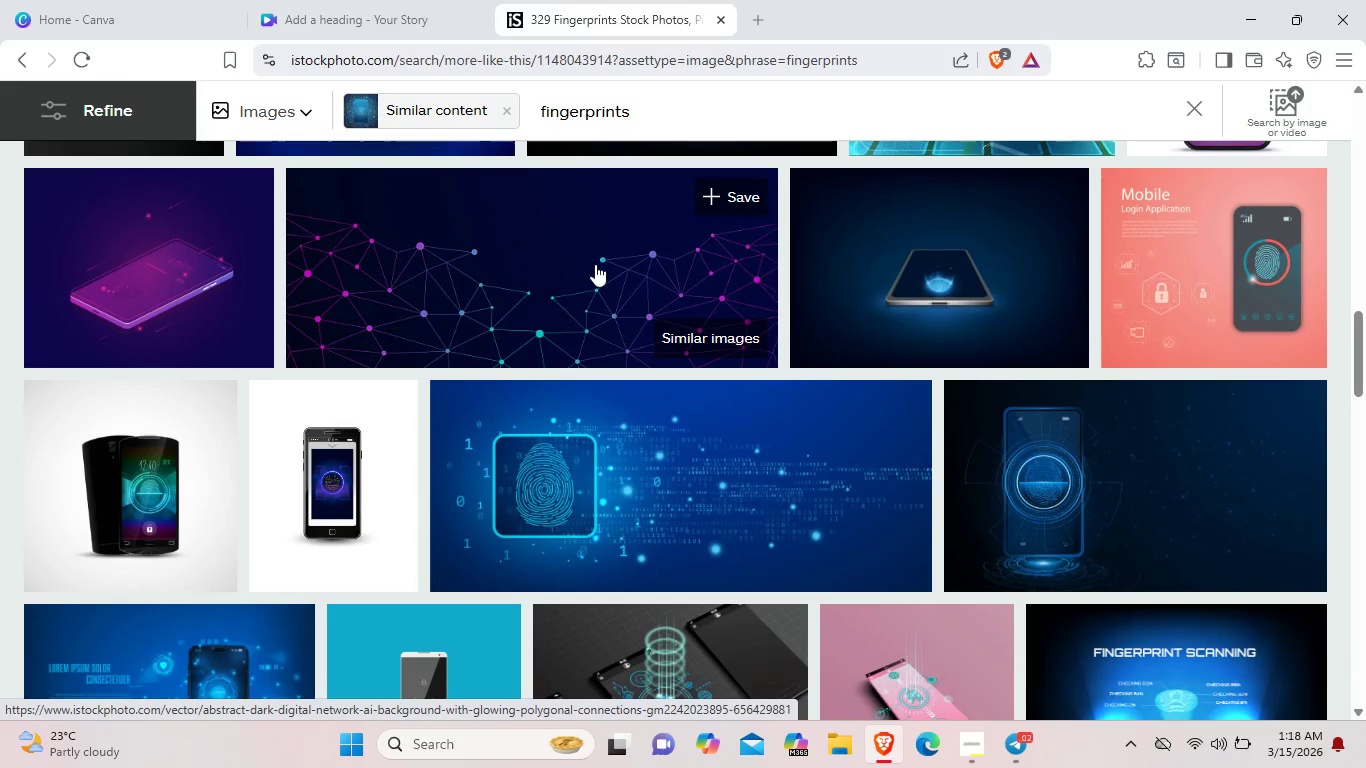 
scroll: coordinate [595, 264], scroll_direction: down, amount: 4.0
 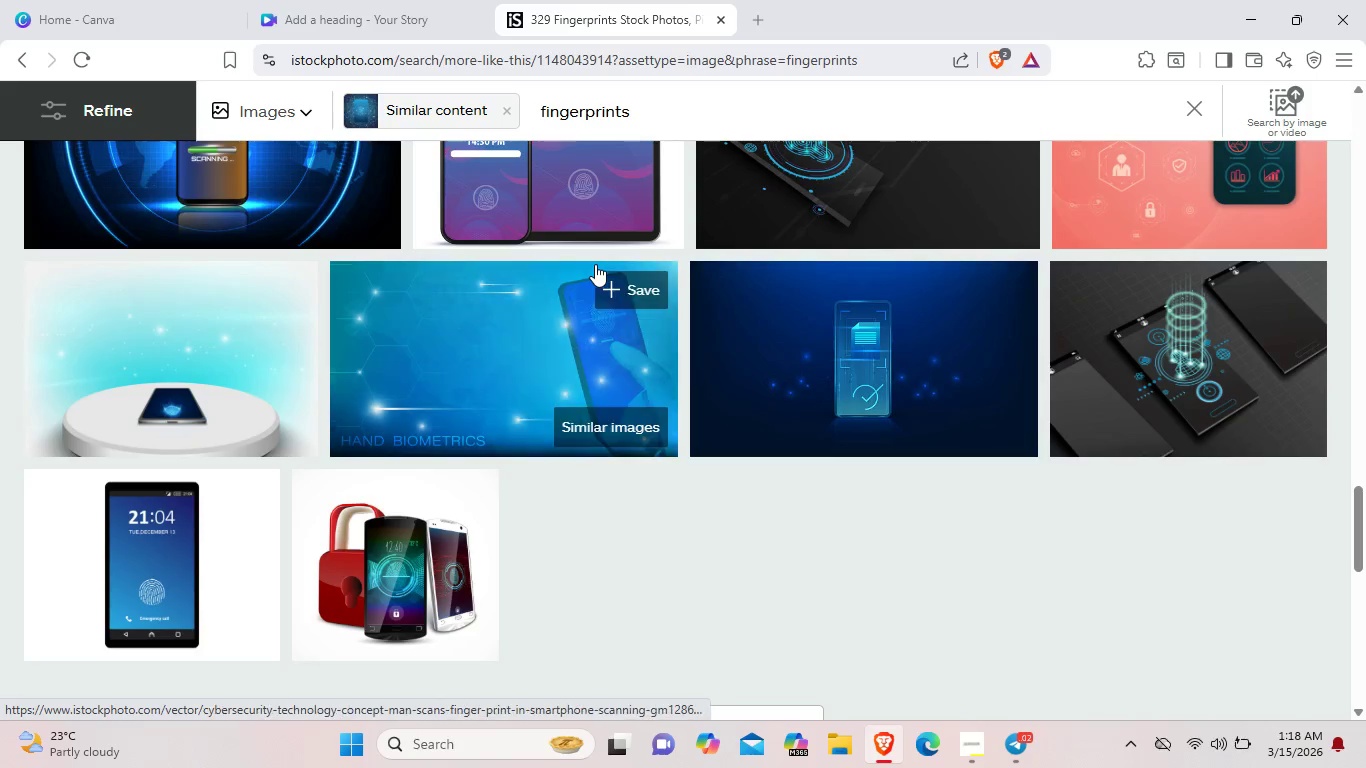 
scroll: coordinate [596, 265], scroll_direction: up, amount: 17.0
 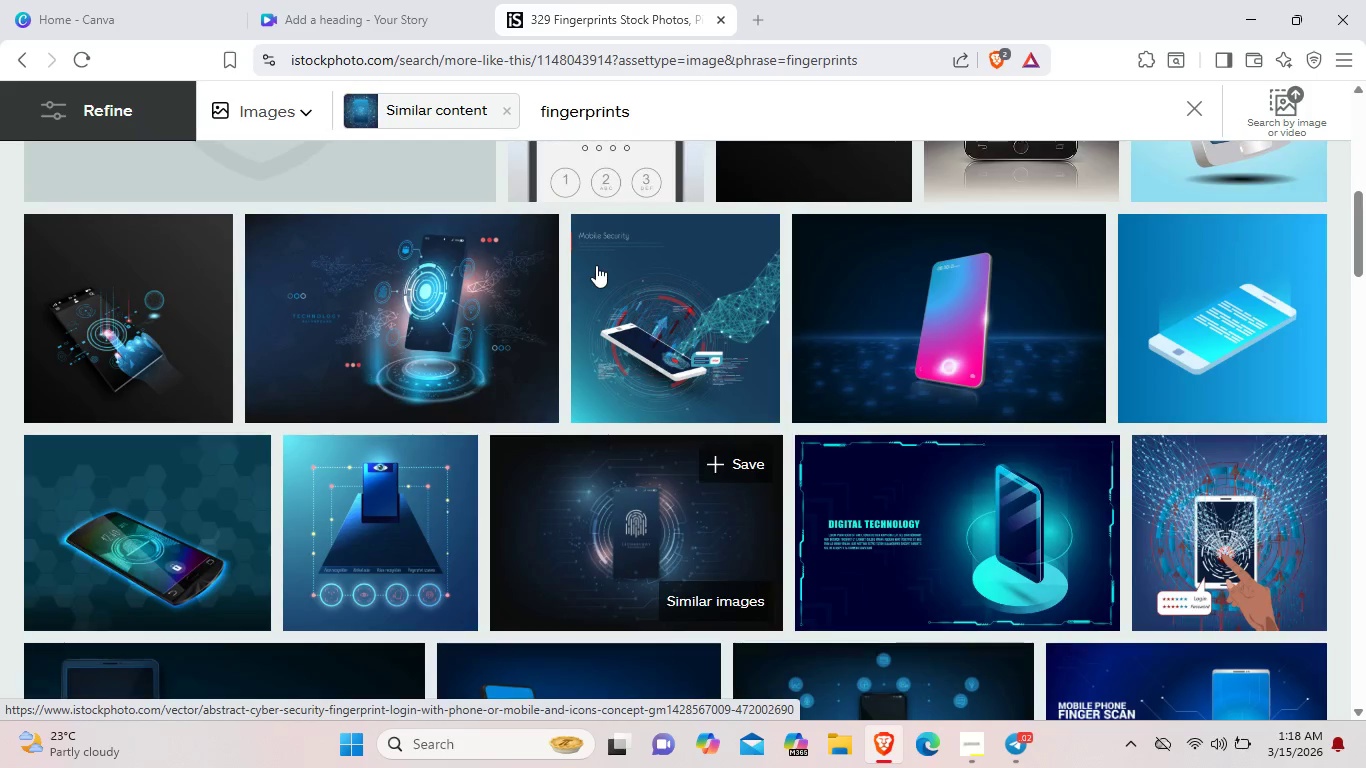 
scroll: coordinate [596, 265], scroll_direction: down, amount: 2.0
 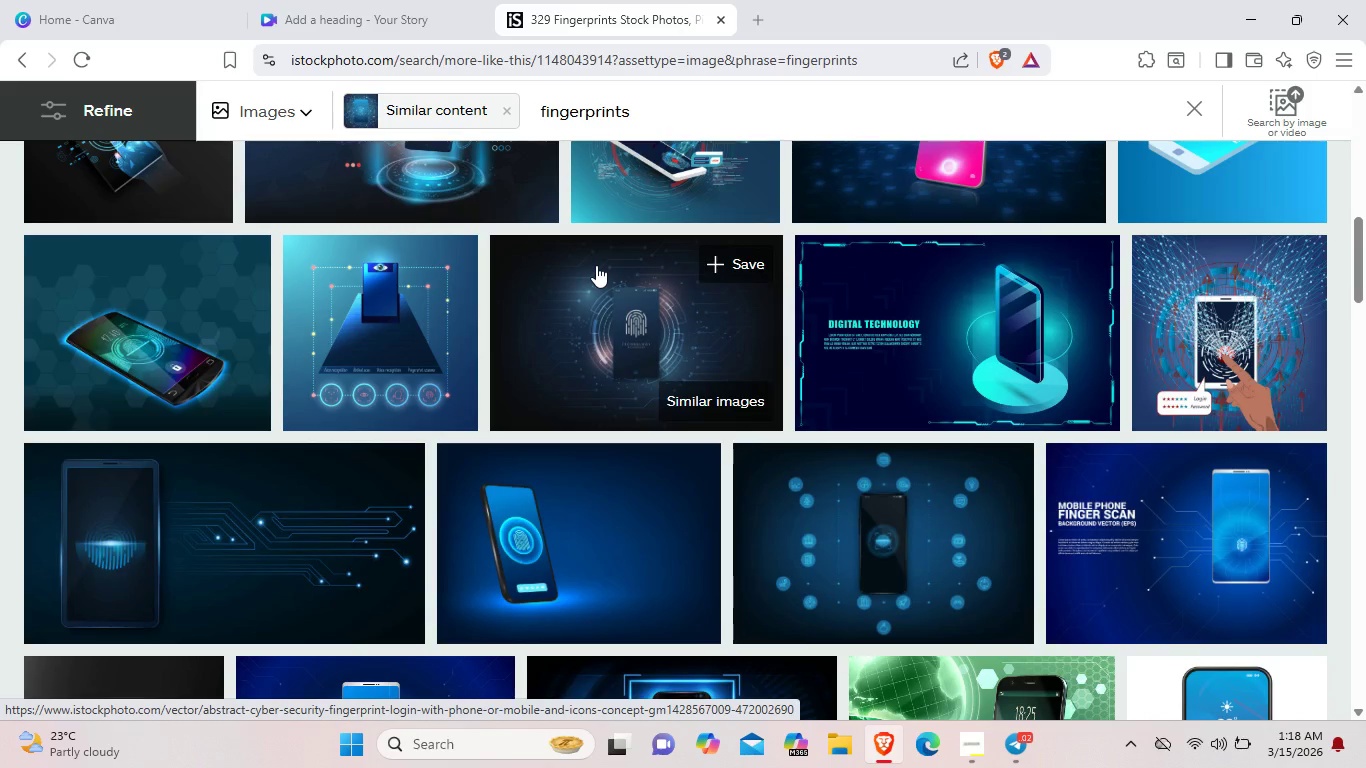 
scroll: coordinate [596, 265], scroll_direction: up, amount: 4.0
 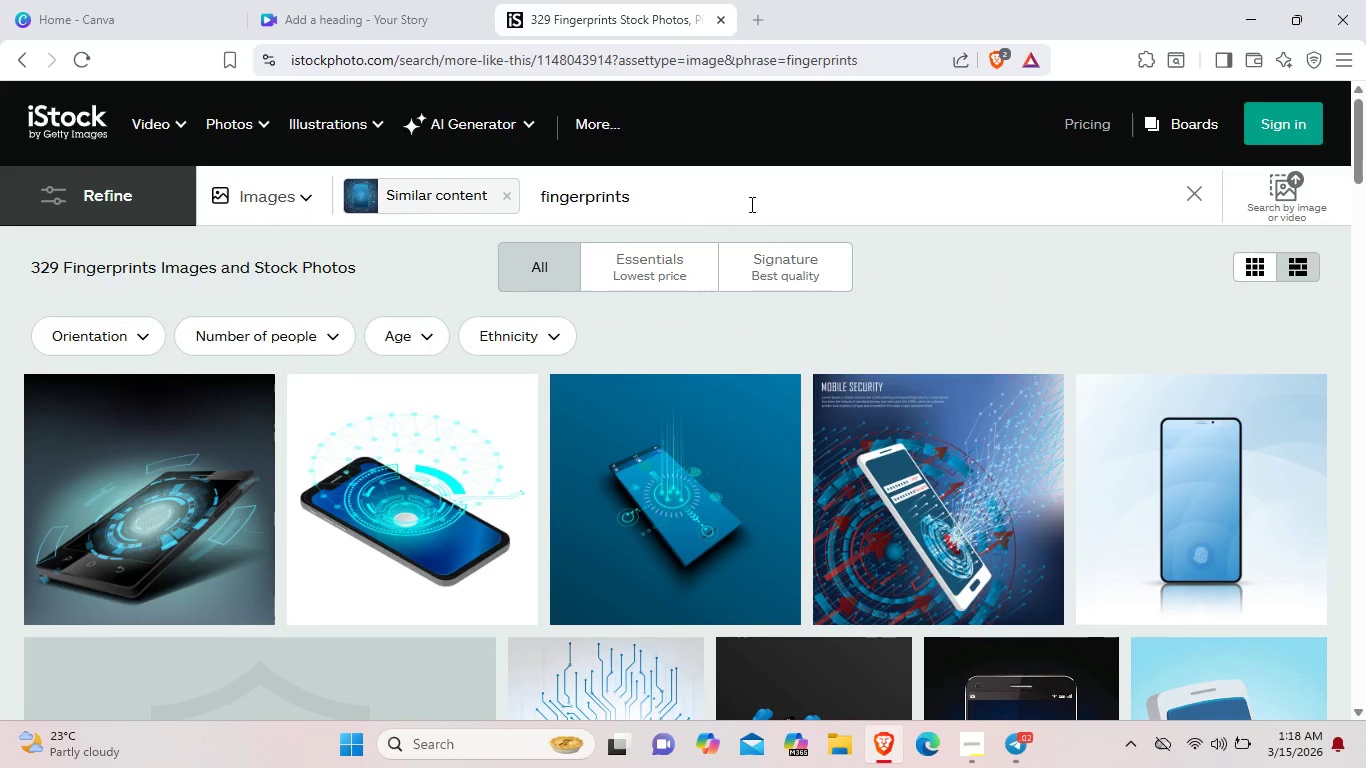 
left_click([1196, 197])
 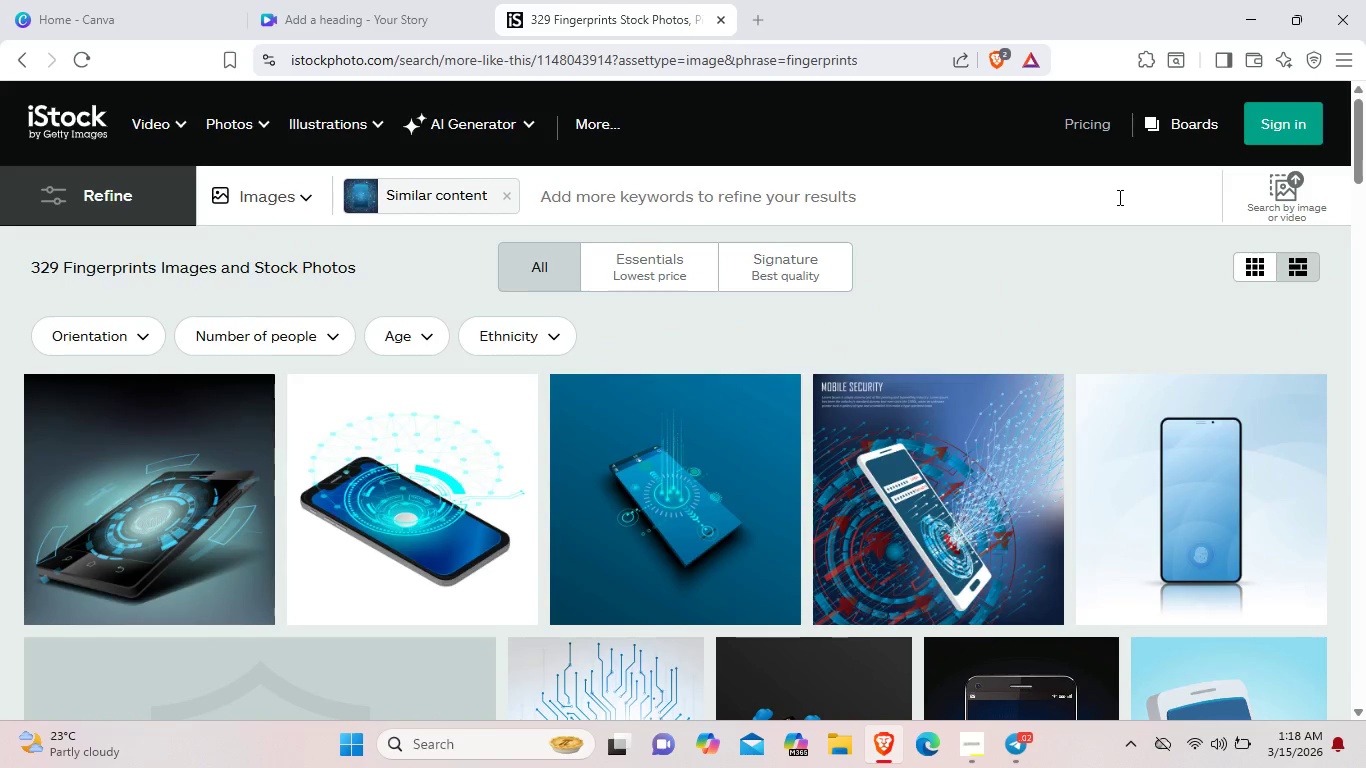 
left_click([1118, 197])
 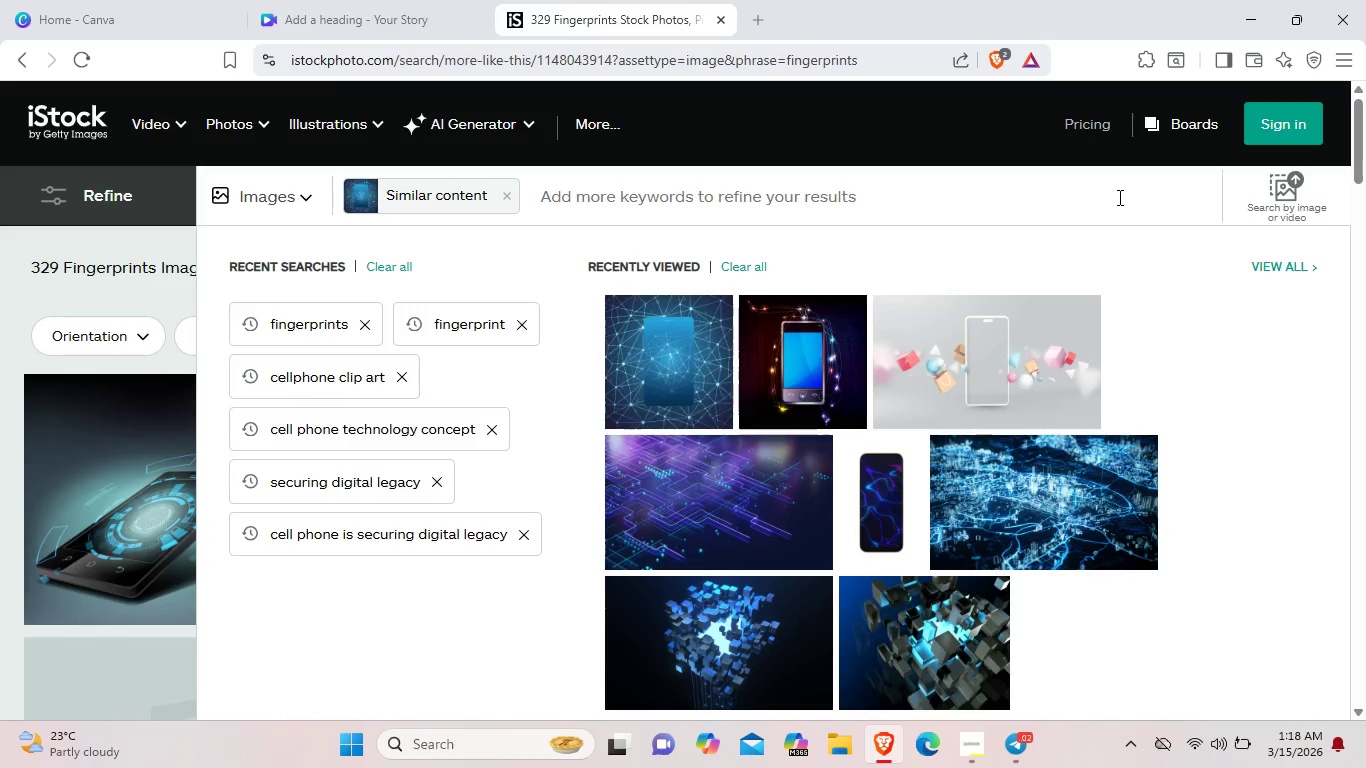 
left_click([1005, 494])
 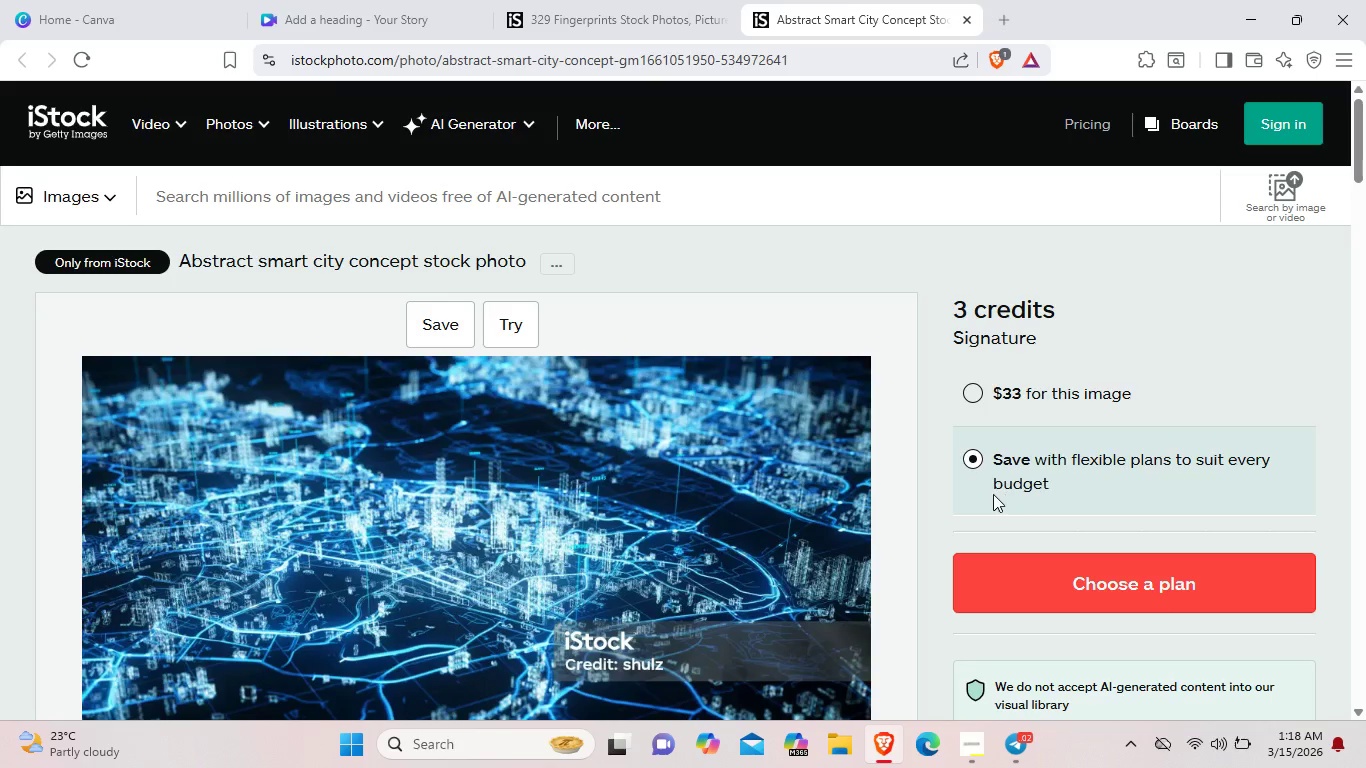 
scroll: coordinate [670, 468], scroll_direction: down, amount: 15.0
 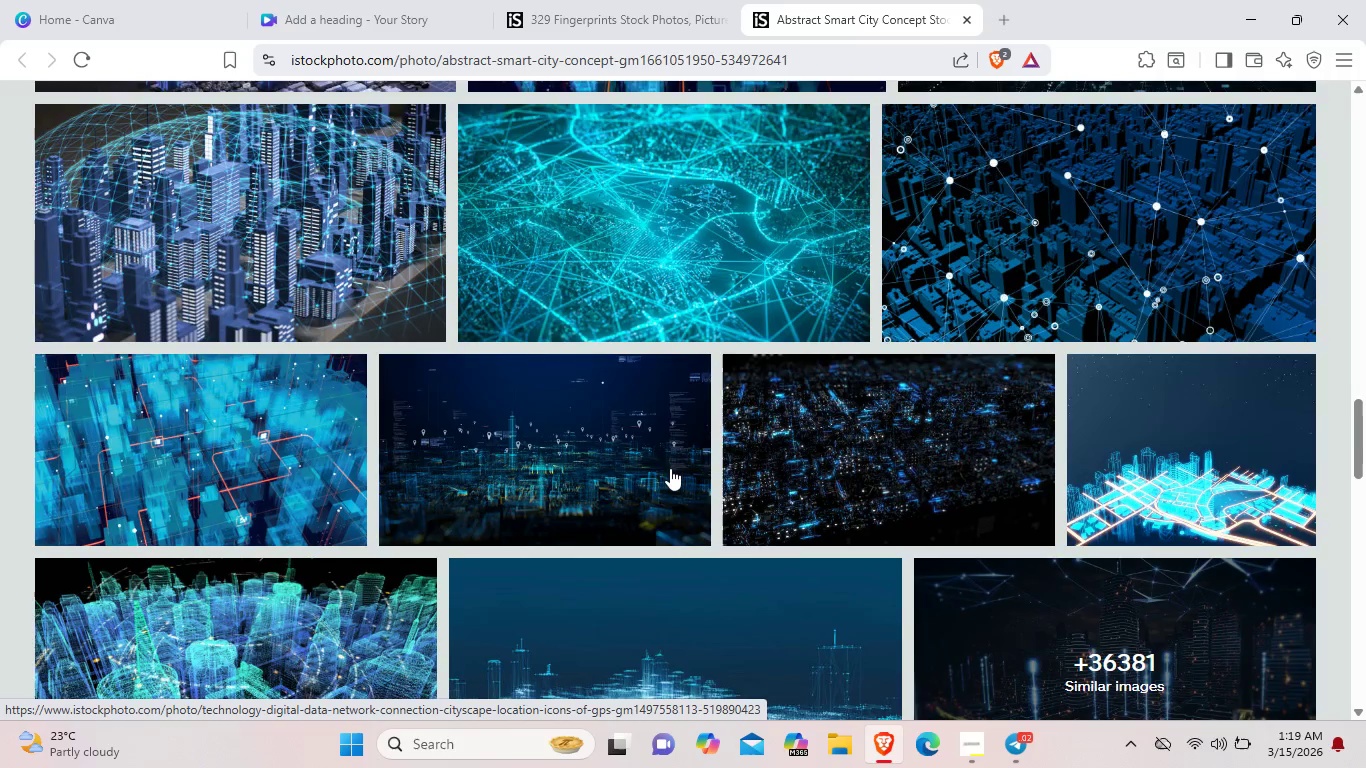 
scroll: coordinate [670, 468], scroll_direction: down, amount: 3.0
 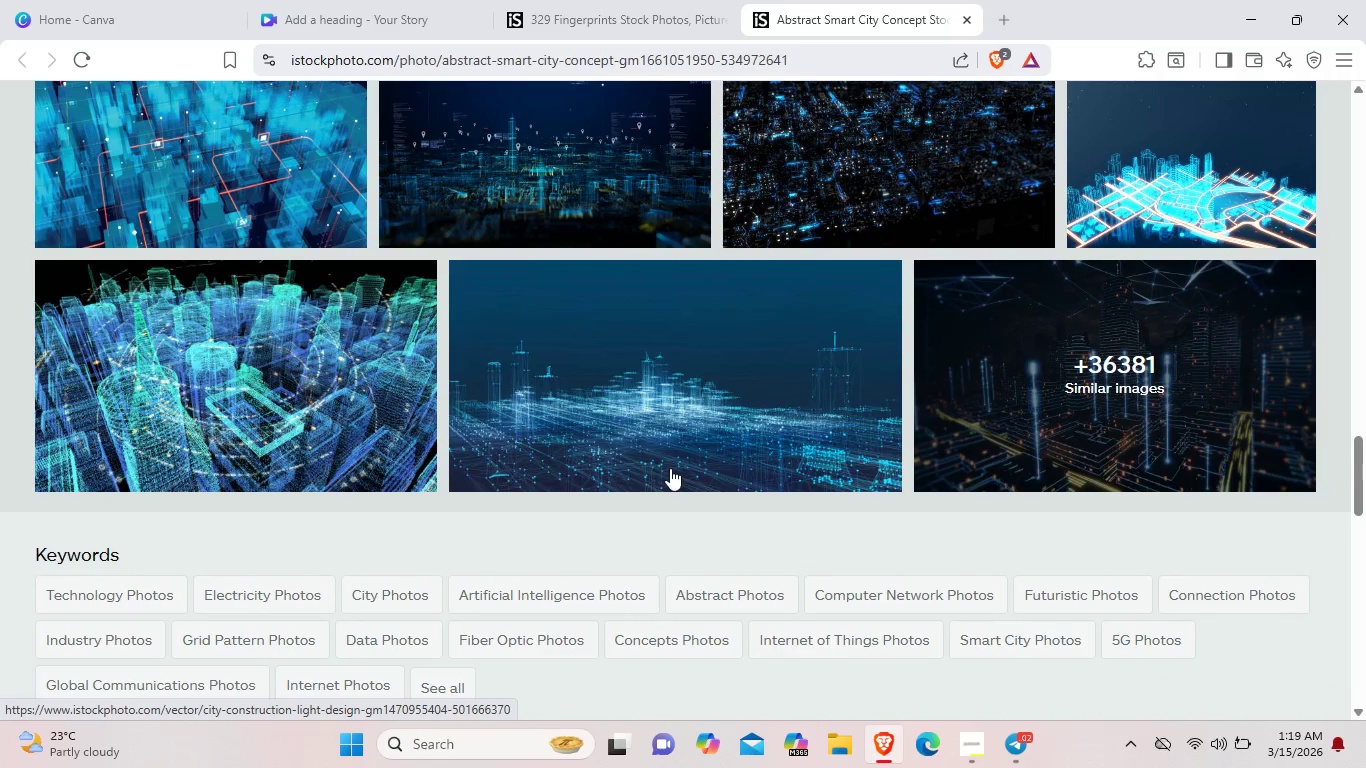 
left_click([1165, 425])
 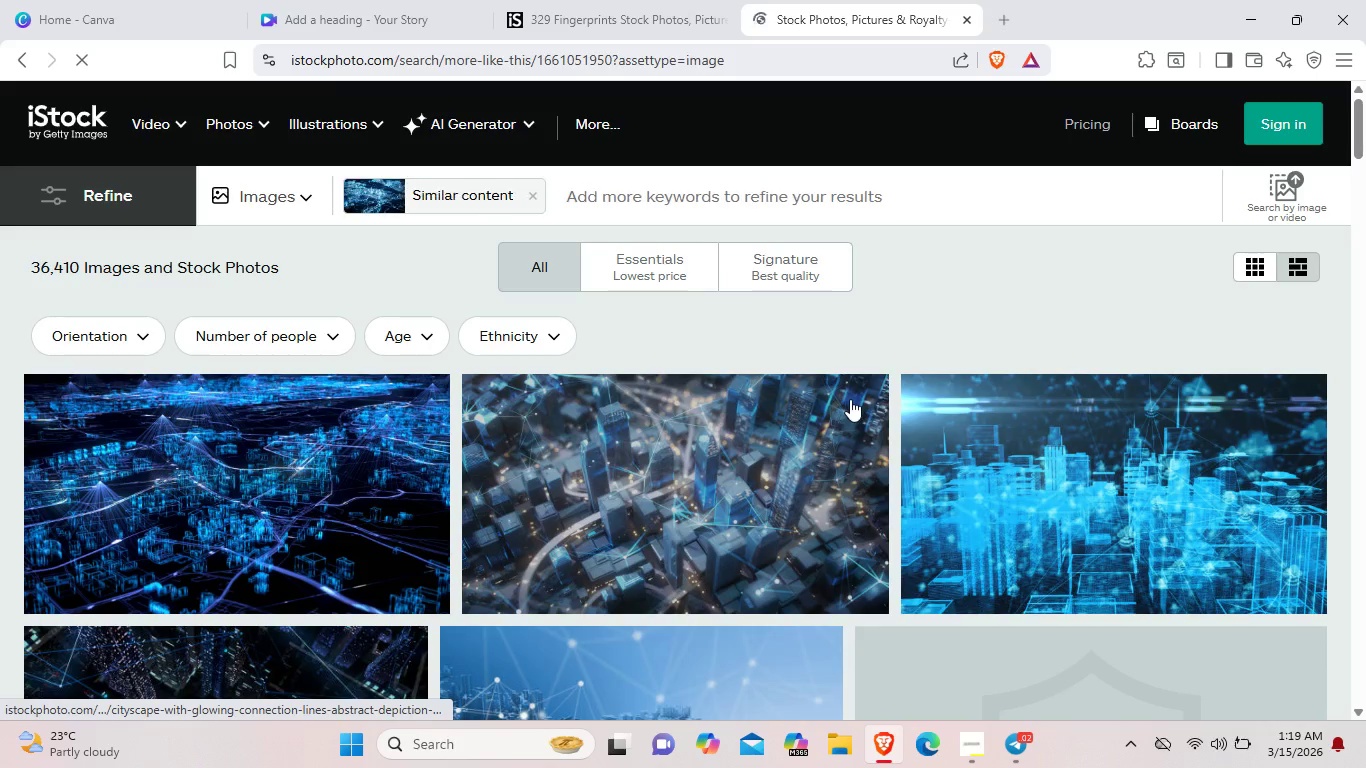 
scroll: coordinate [850, 399], scroll_direction: down, amount: 10.0
 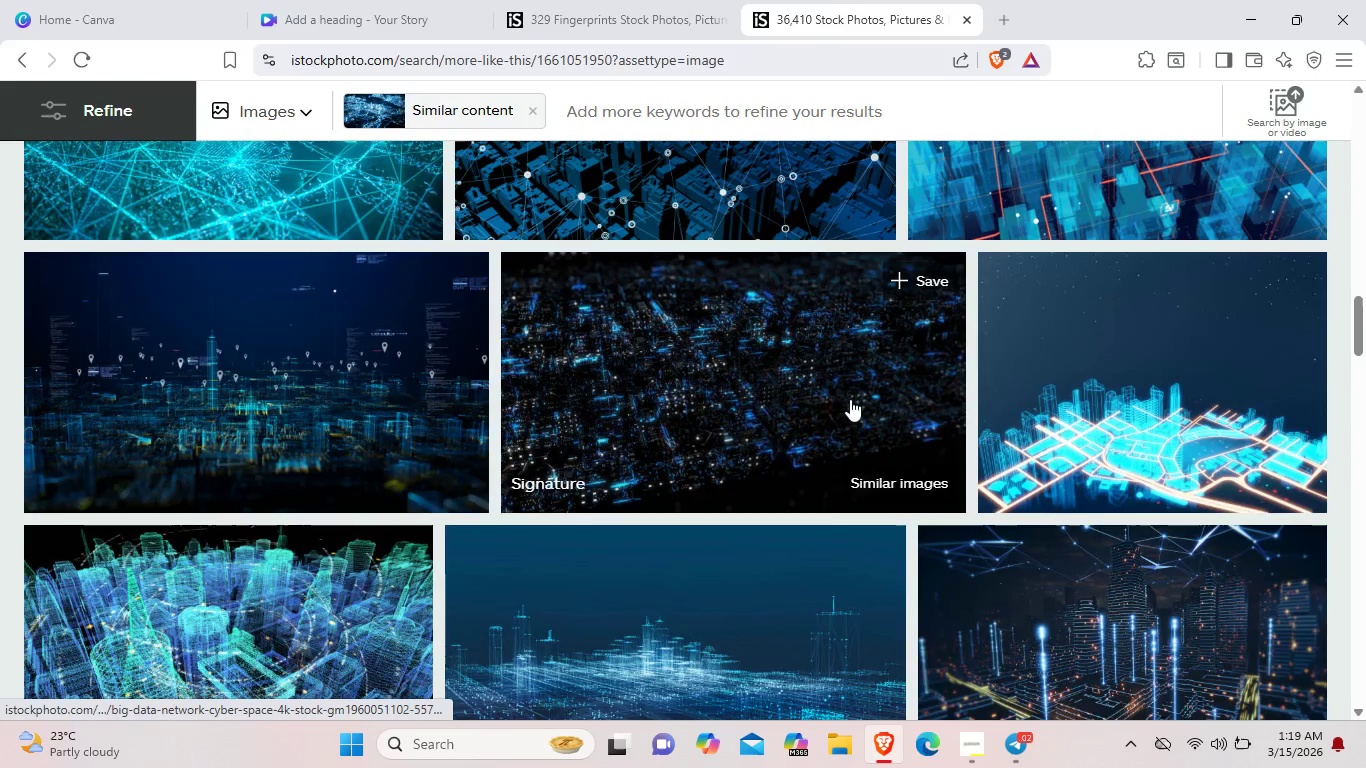 
scroll: coordinate [850, 396], scroll_direction: up, amount: 29.0
 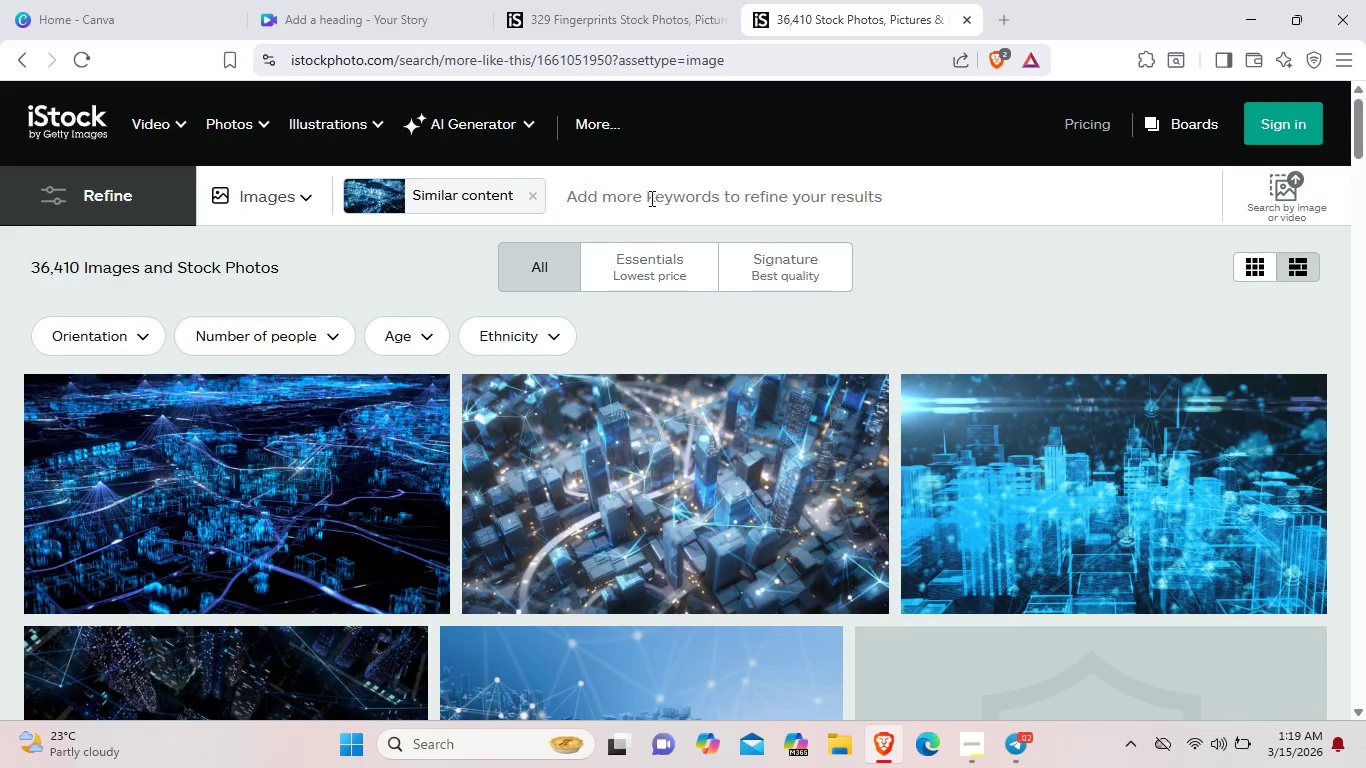 
left_click([657, 199])
 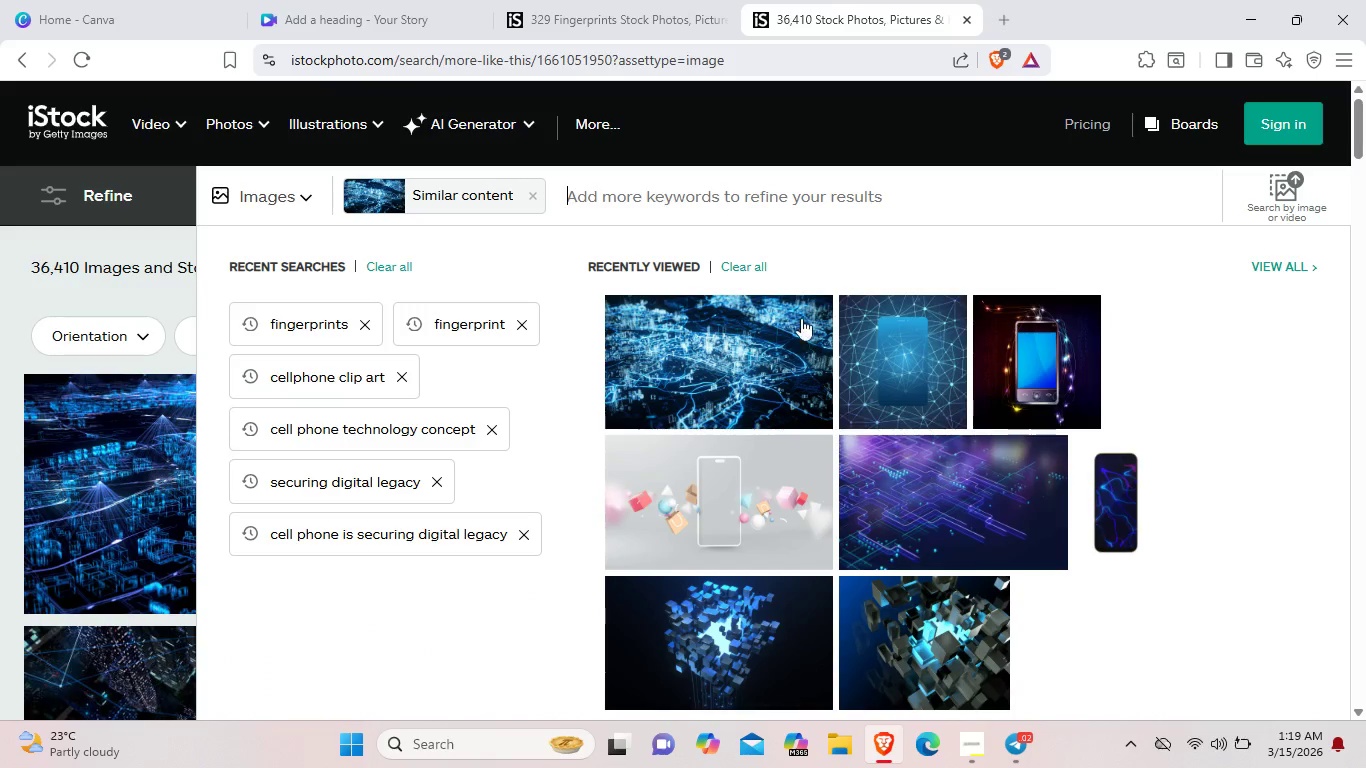 
left_click([976, 499])
 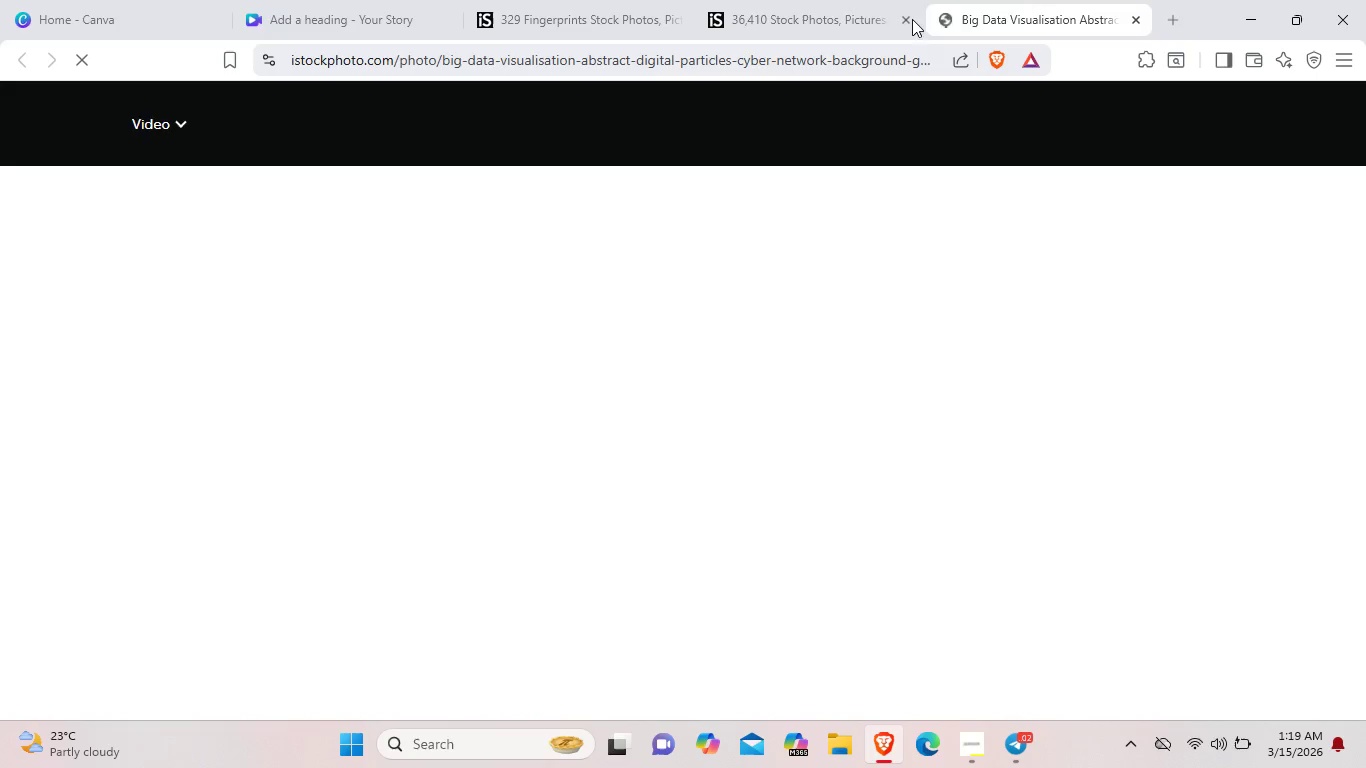 
left_click([913, 13])
 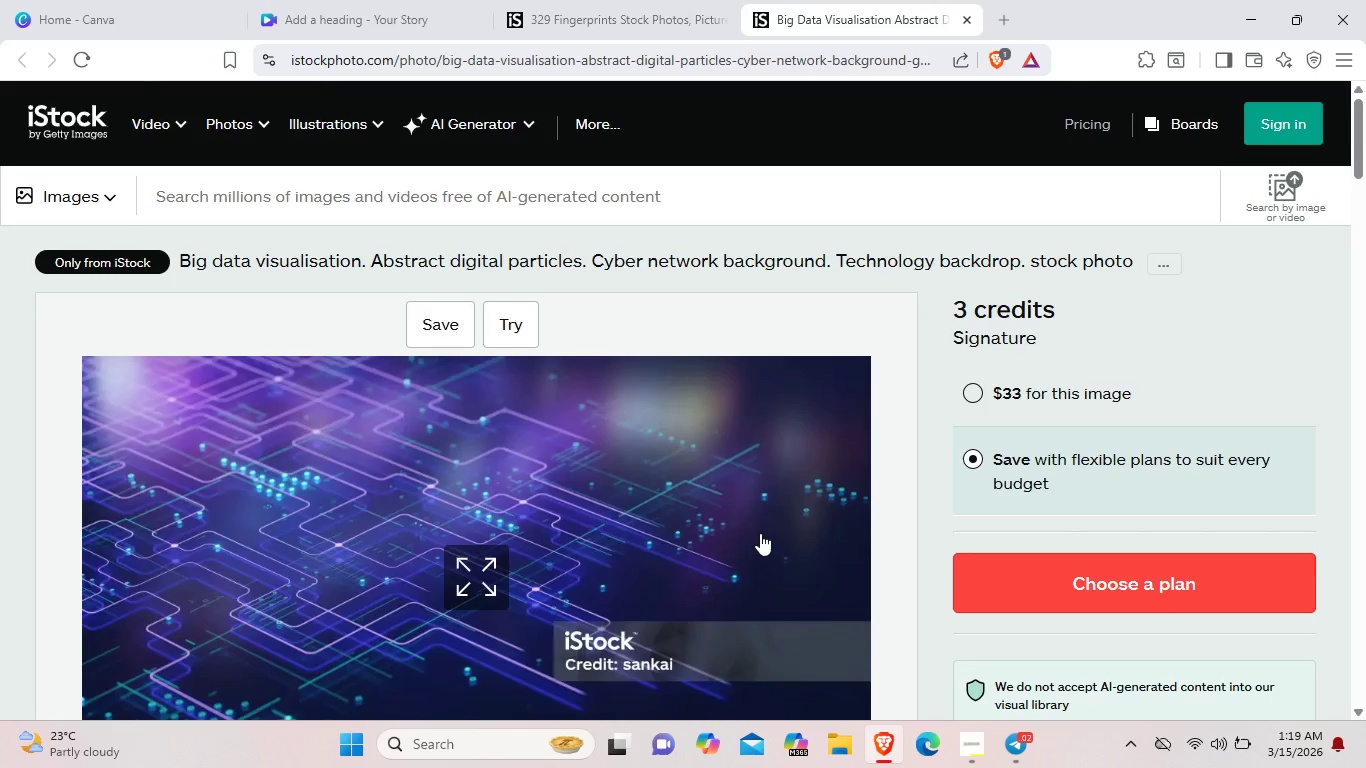 
scroll: coordinate [760, 533], scroll_direction: down, amount: 19.0
 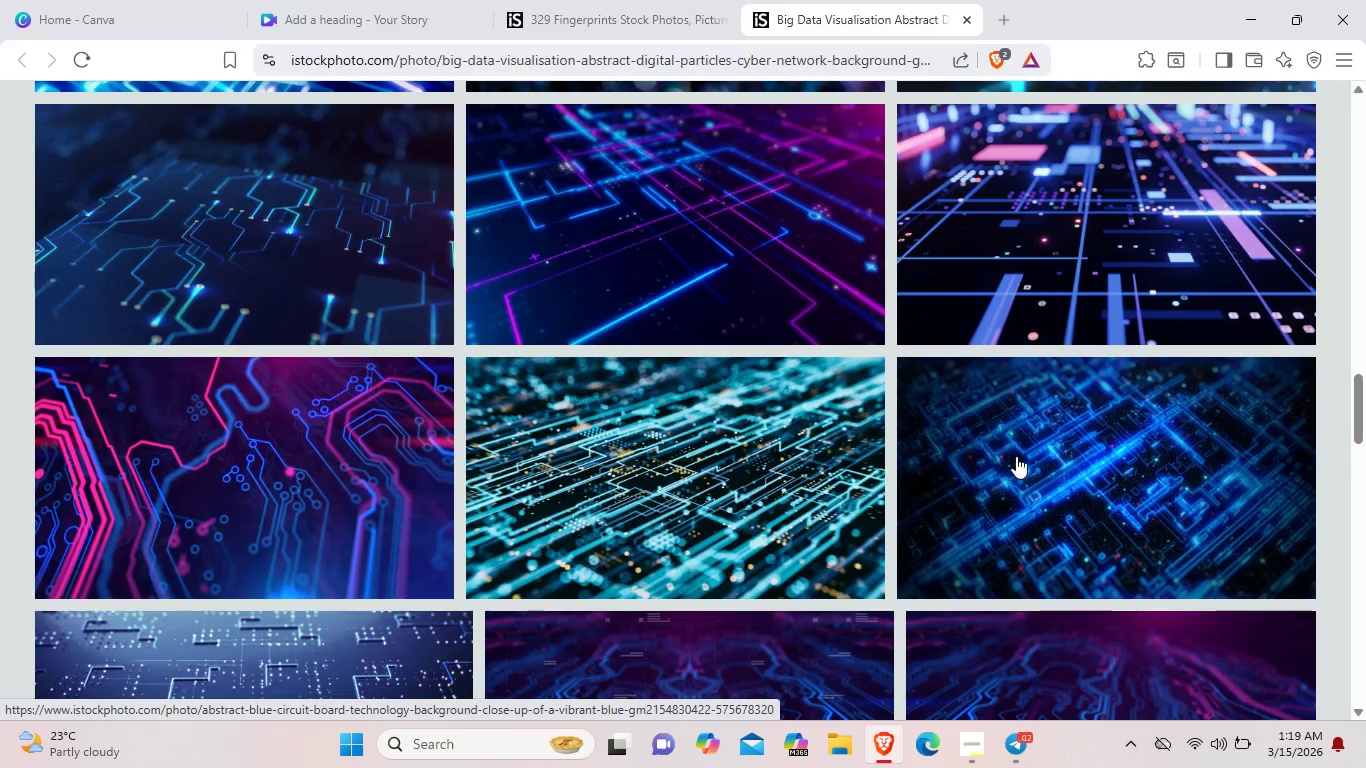 
right_click([1017, 456])
 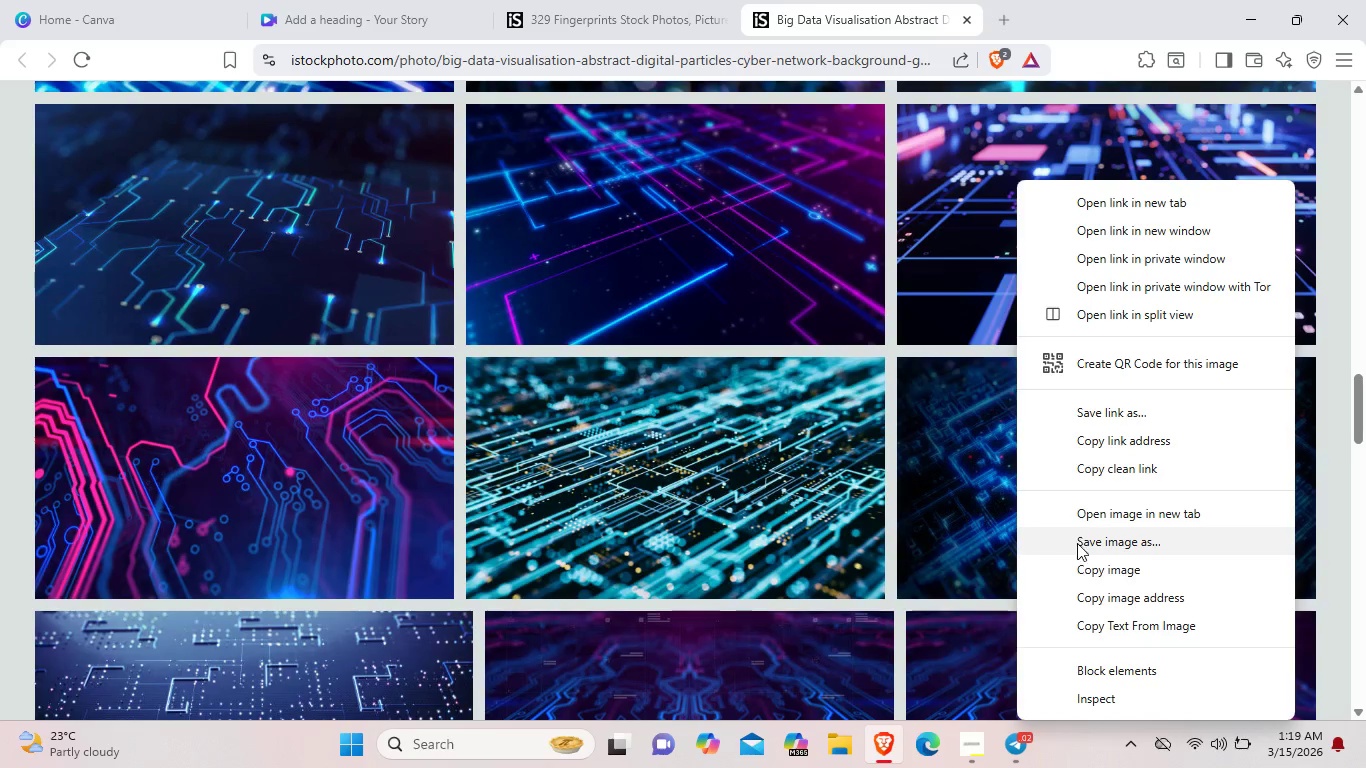 
left_click([1082, 562])
 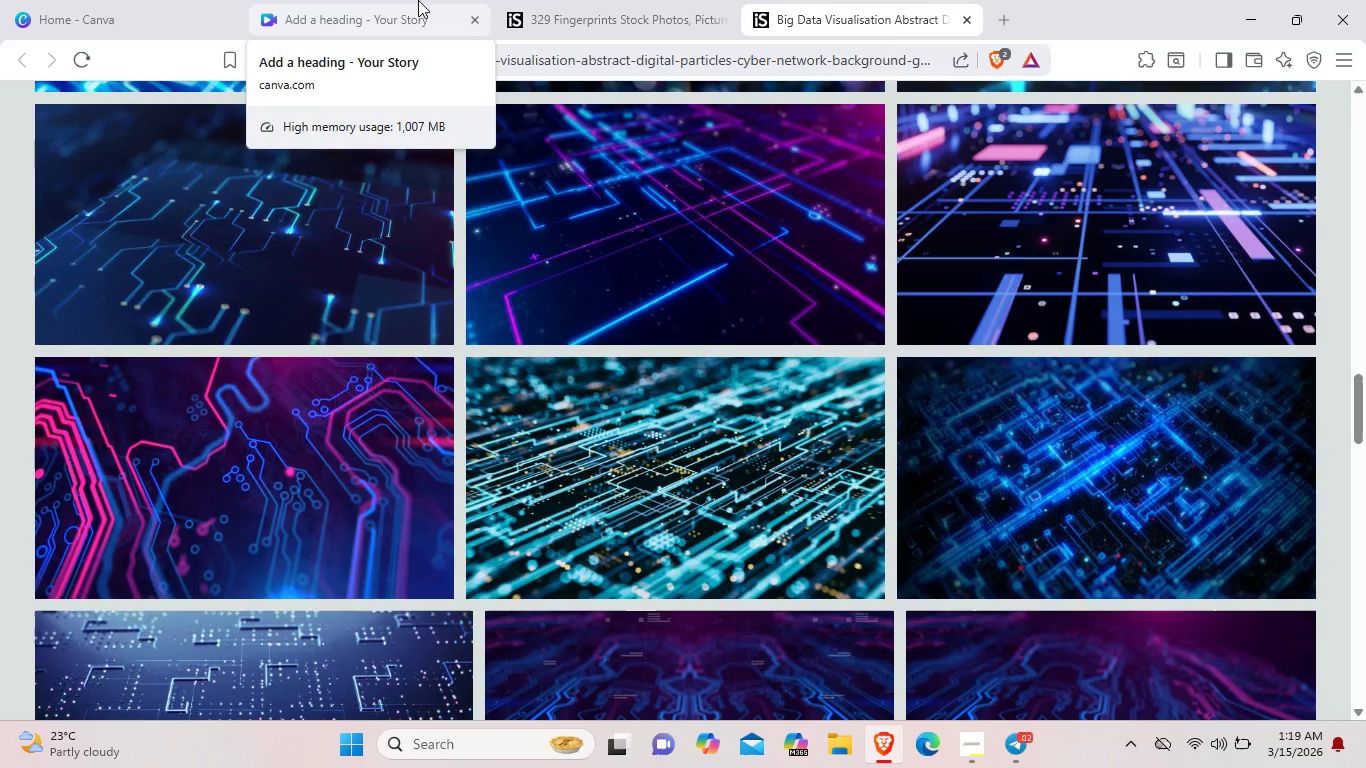 
left_click([392, 2])
 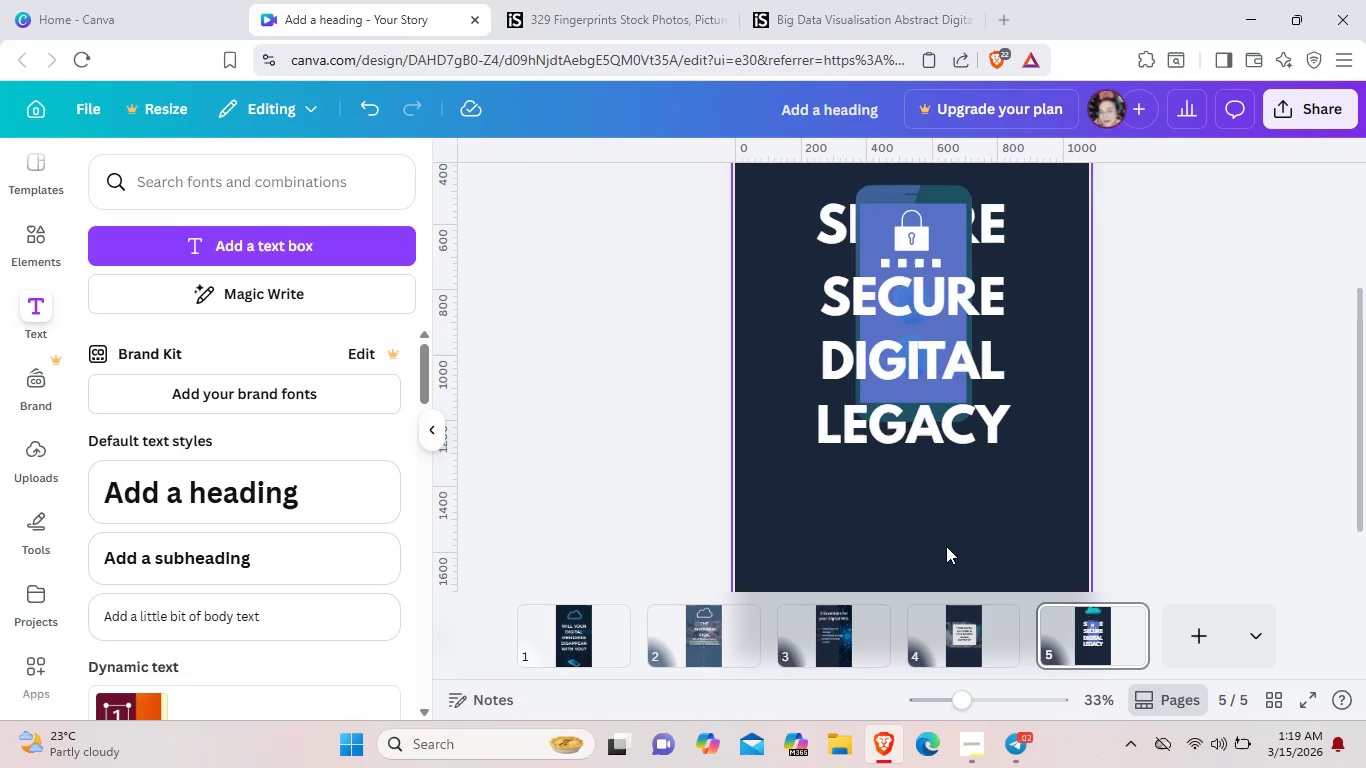 
right_click([946, 546])
 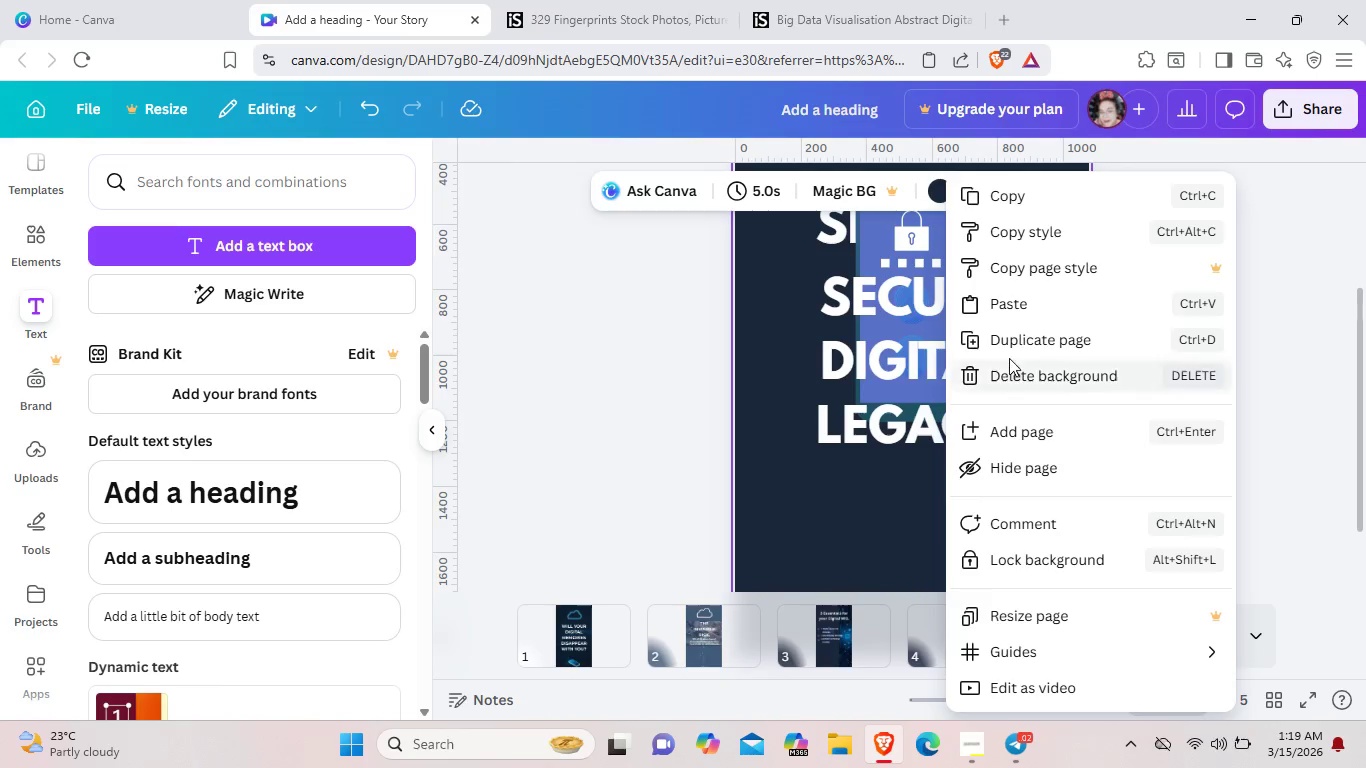 
left_click([1006, 311])
 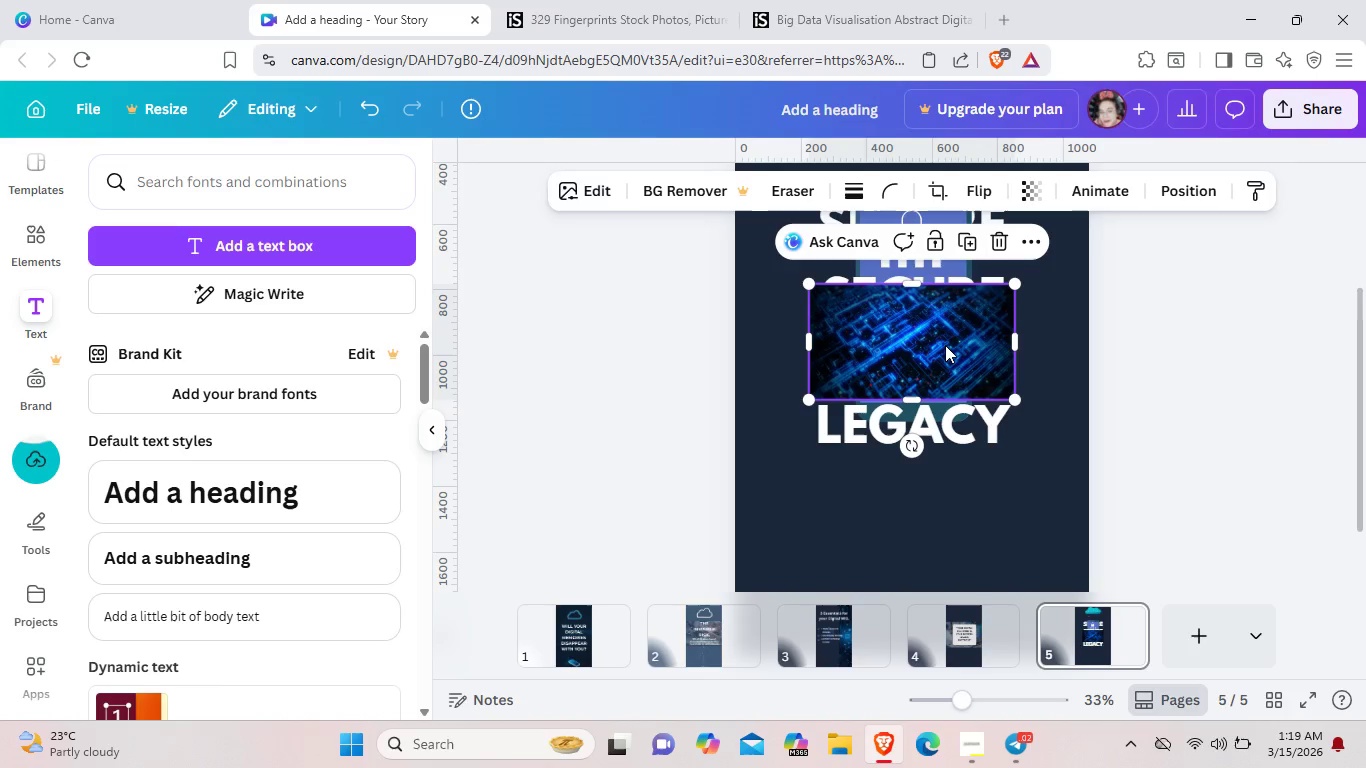 
right_click([944, 345])
 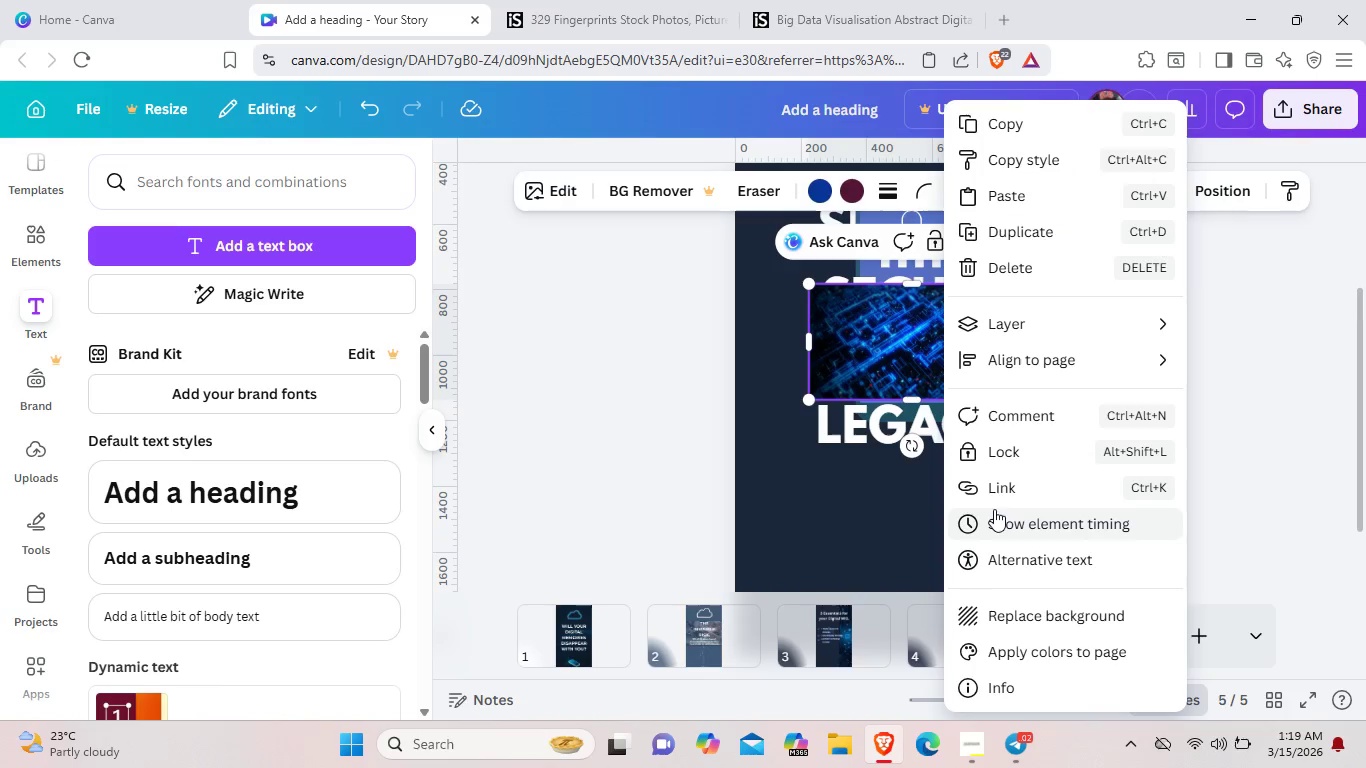 
left_click([985, 621])
 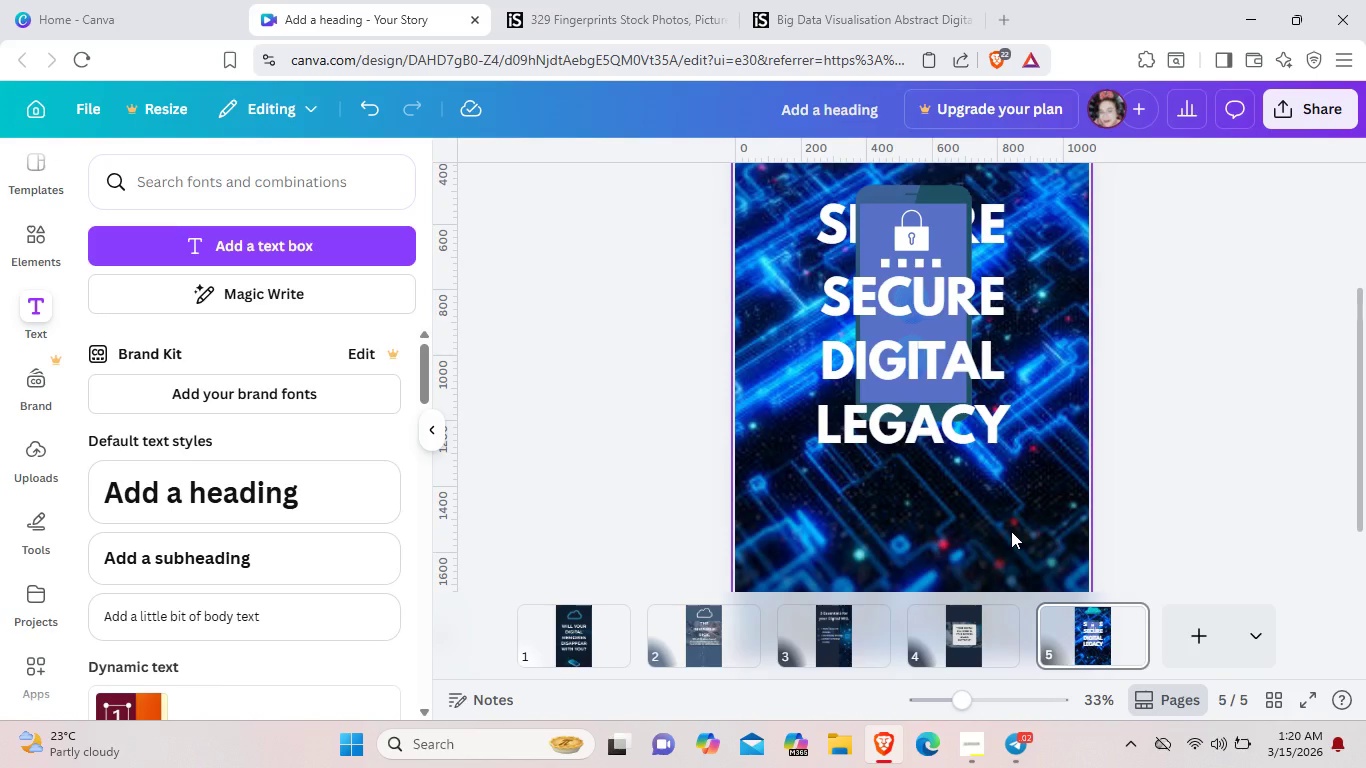 
right_click([1011, 531])
 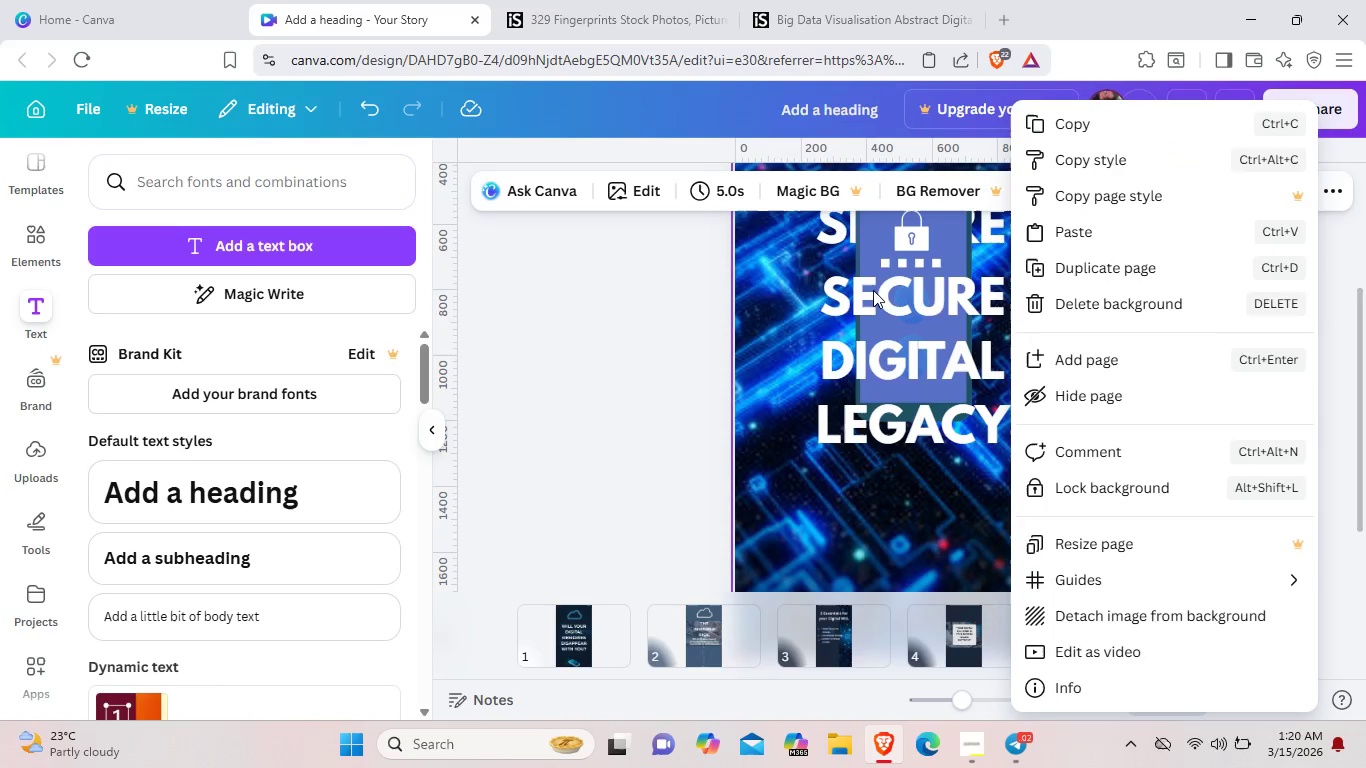 
left_click([785, 368])
 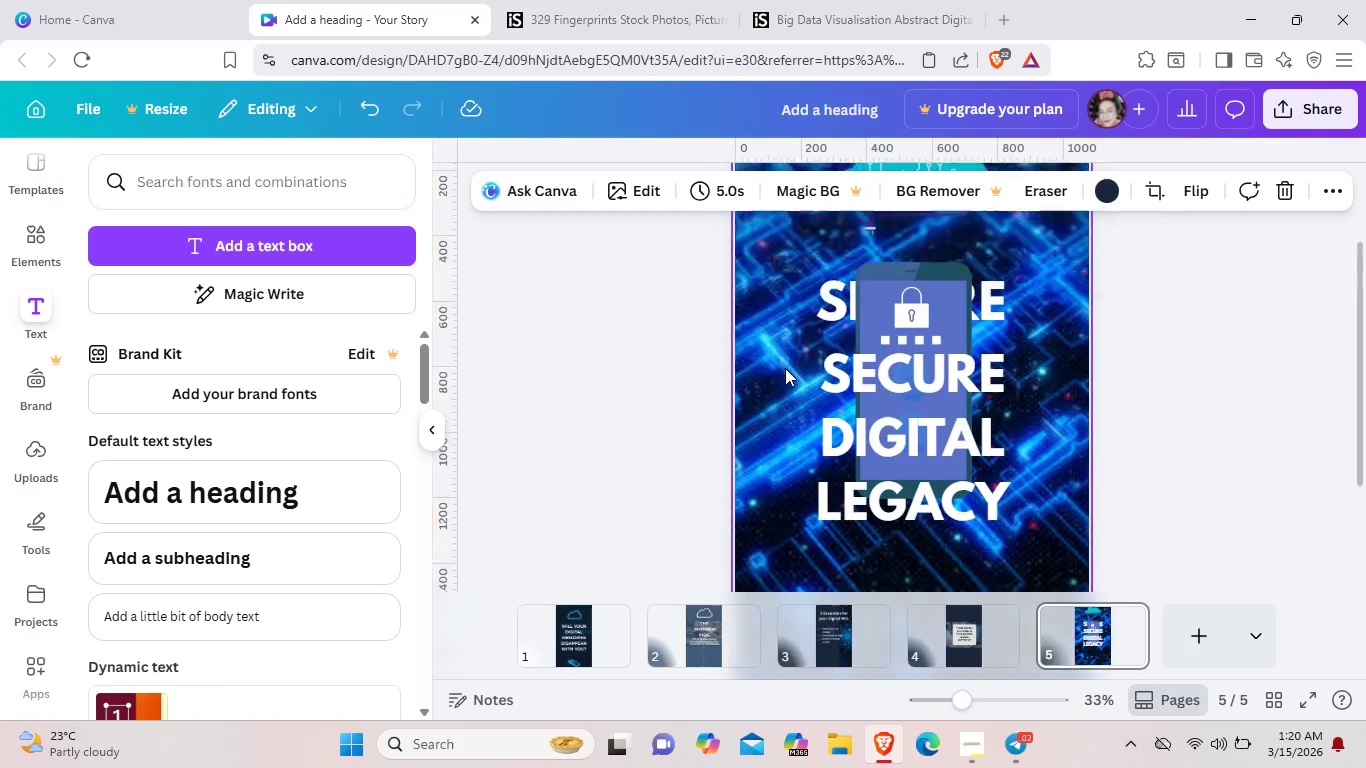 
scroll: coordinate [785, 368], scroll_direction: up, amount: 2.0
 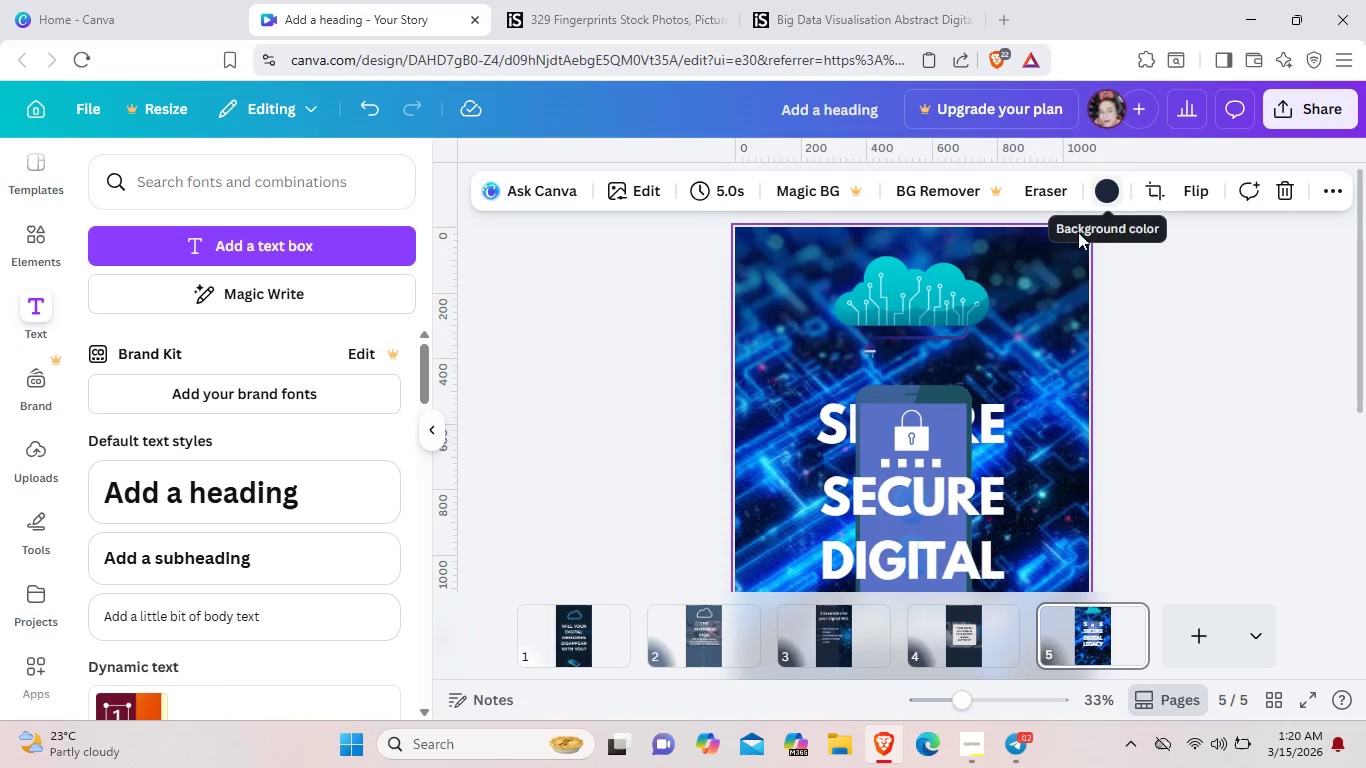 
left_click([1046, 304])
 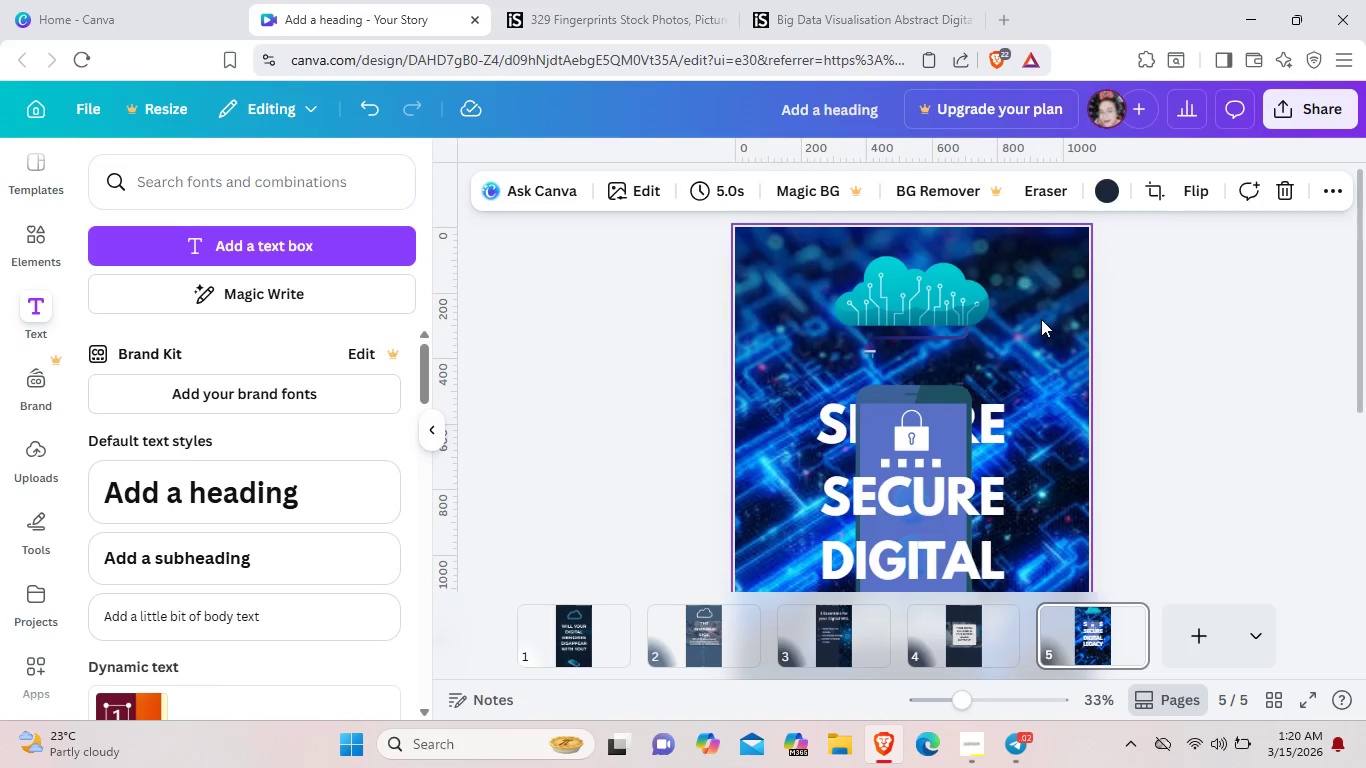 
double_click([1041, 319])
 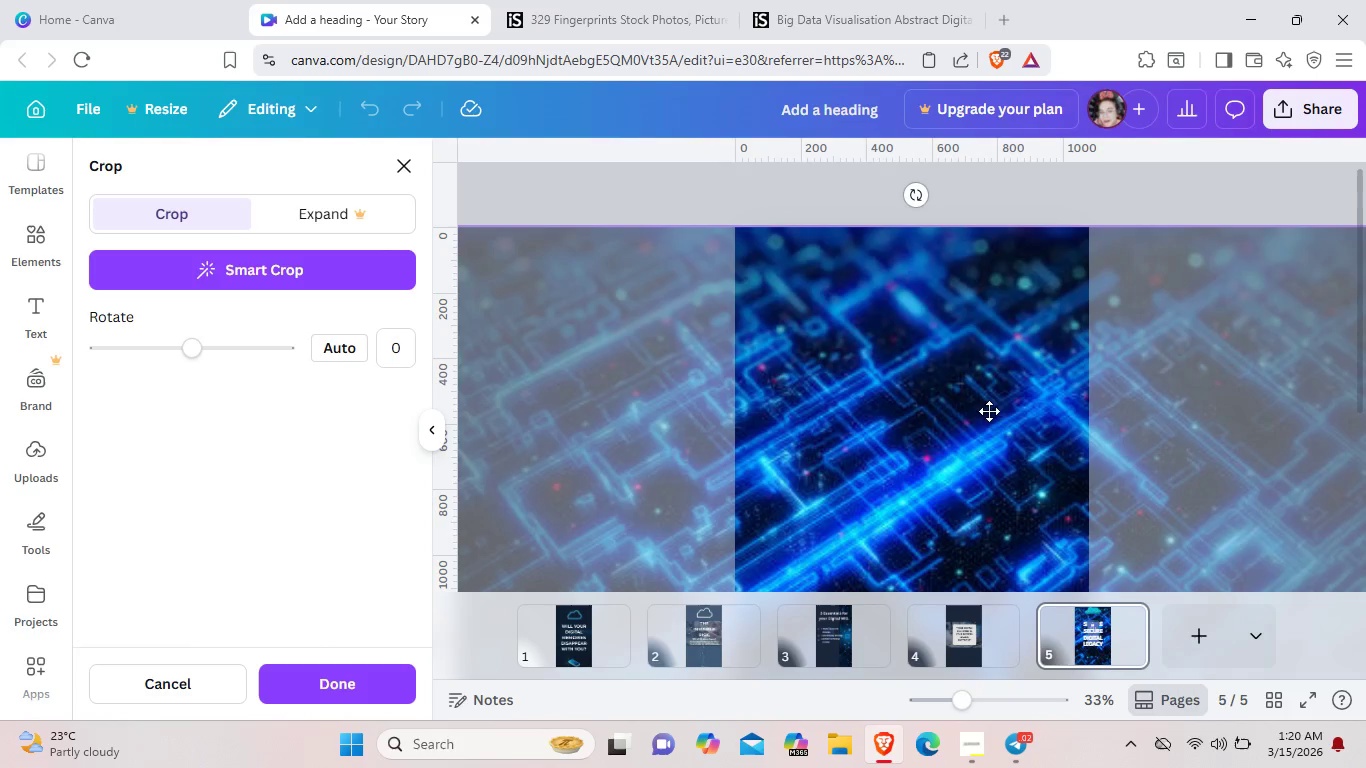 
scroll: coordinate [983, 432], scroll_direction: down, amount: 2.0
 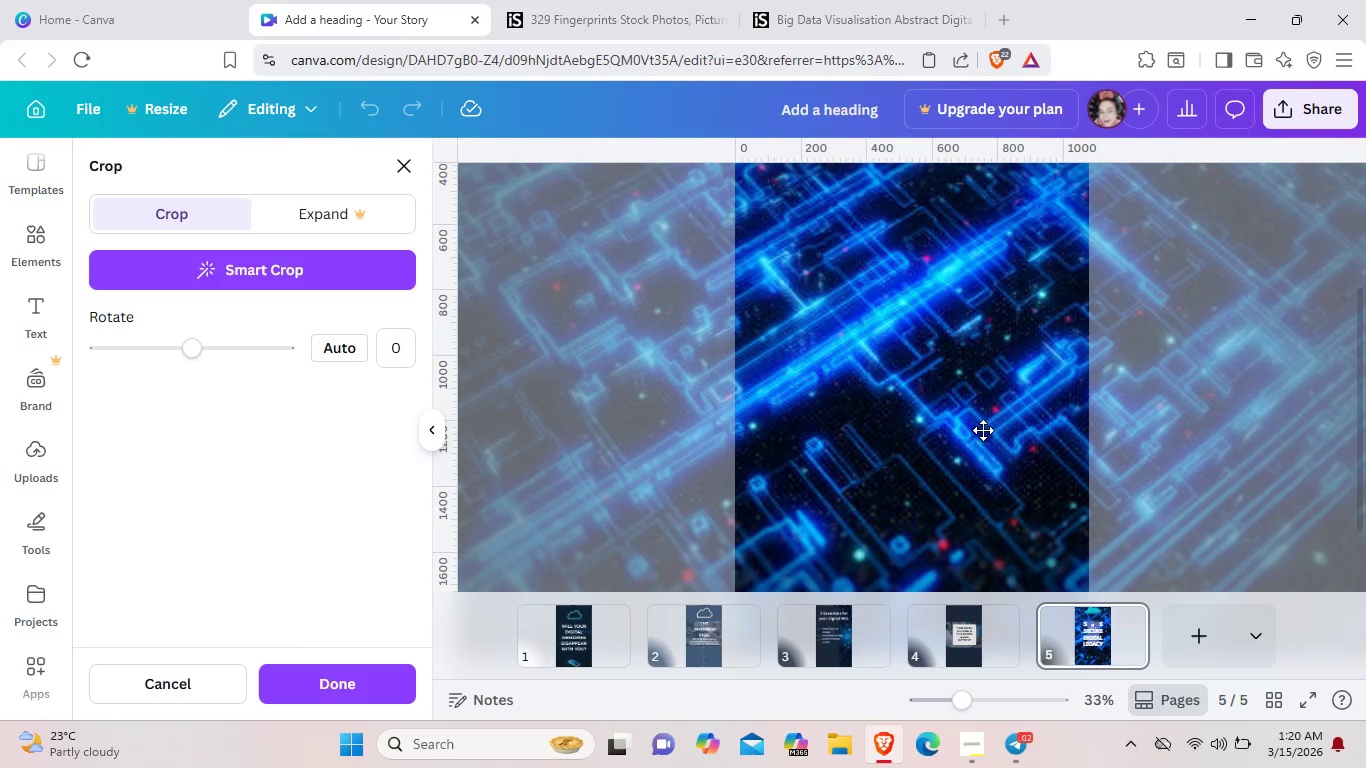 
right_click([983, 430])
 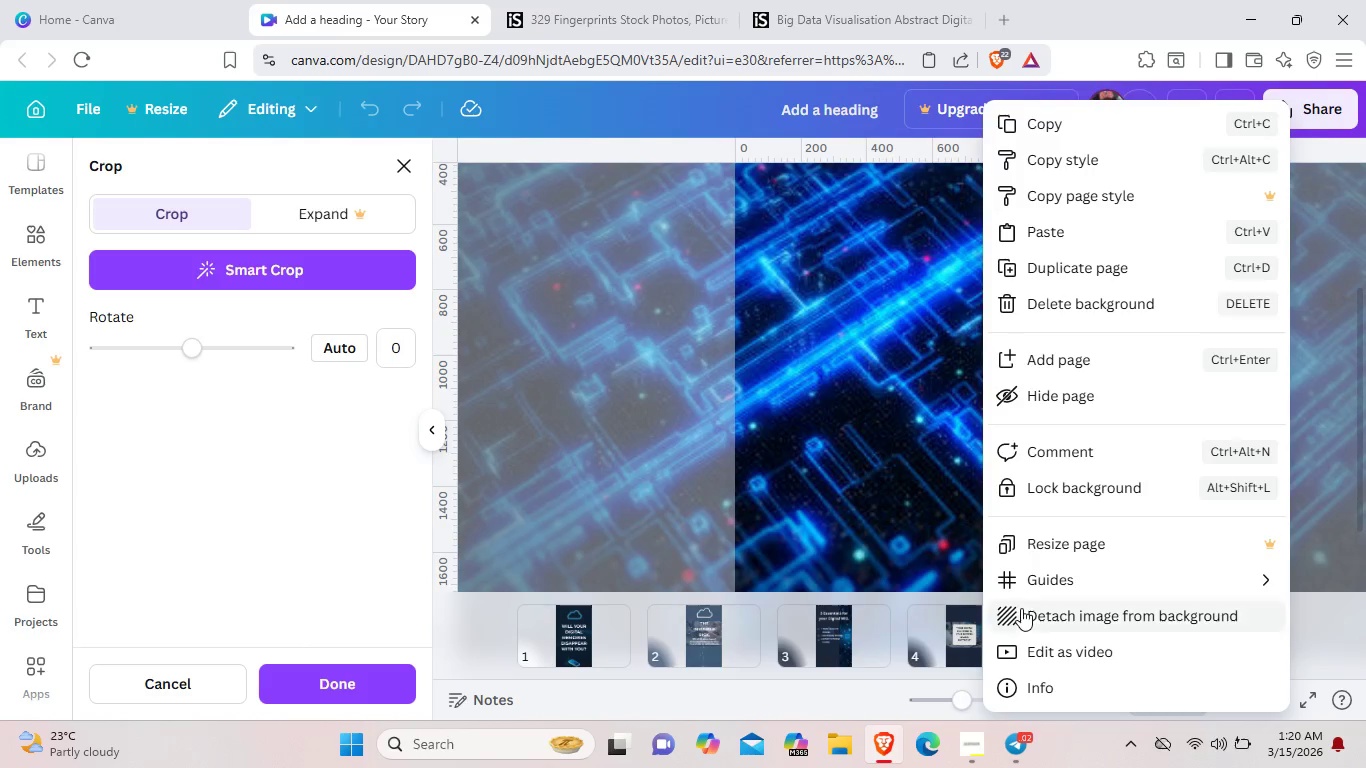 
left_click([1023, 610])
 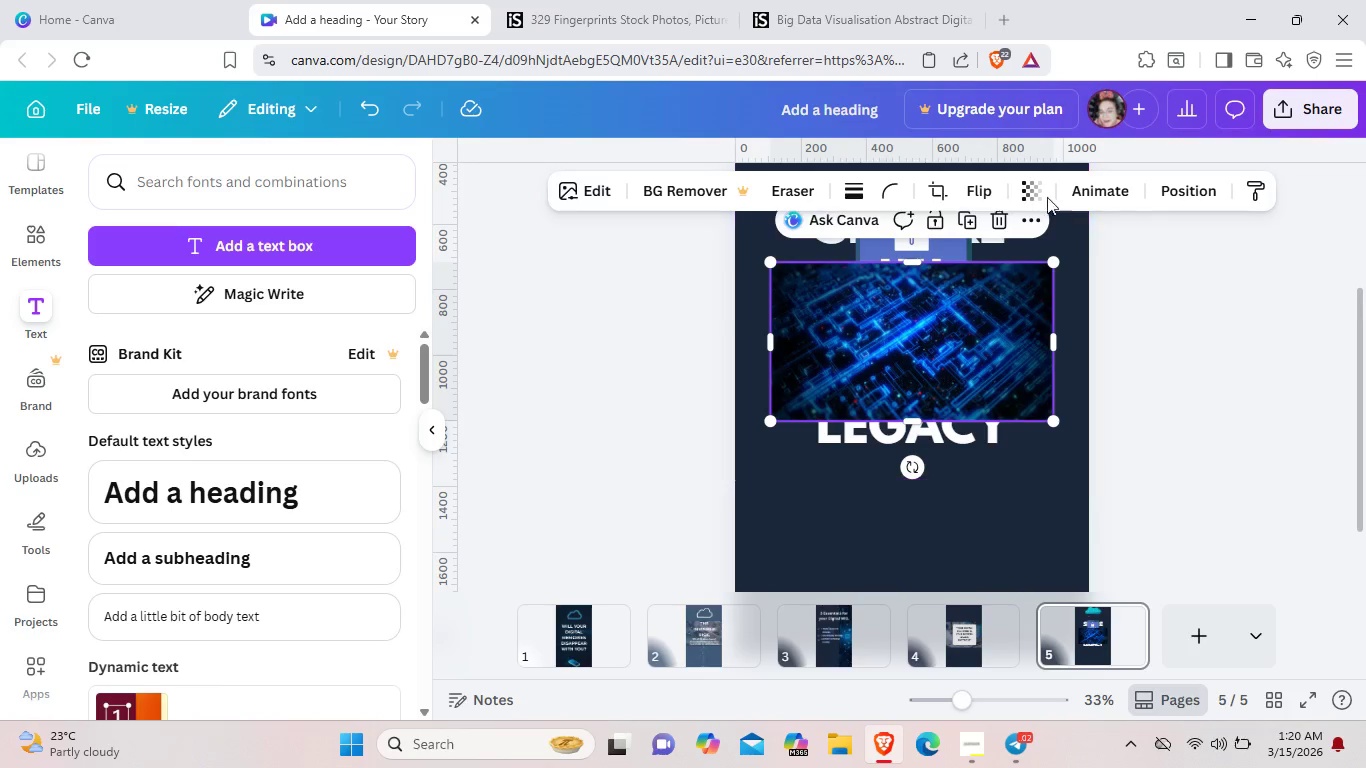 
left_click([1037, 195])
 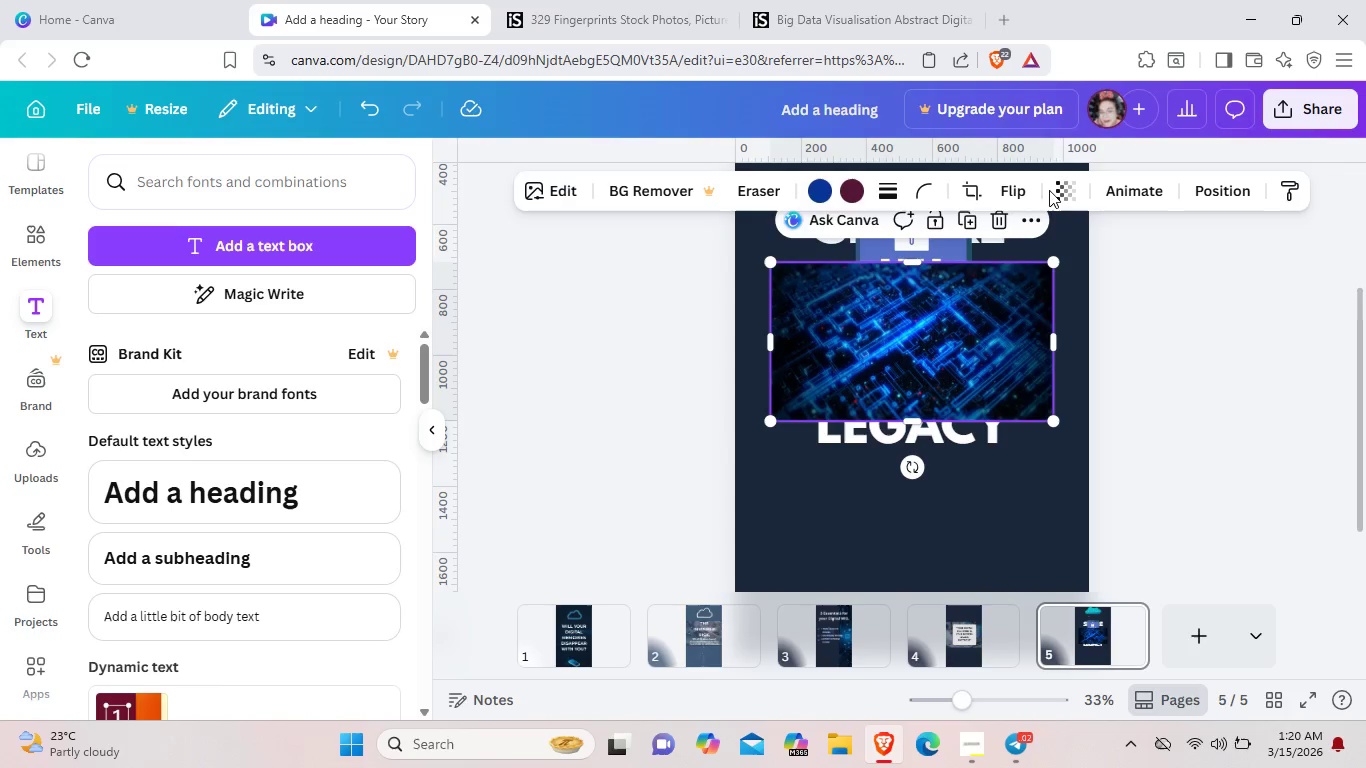 
left_click([1056, 190])
 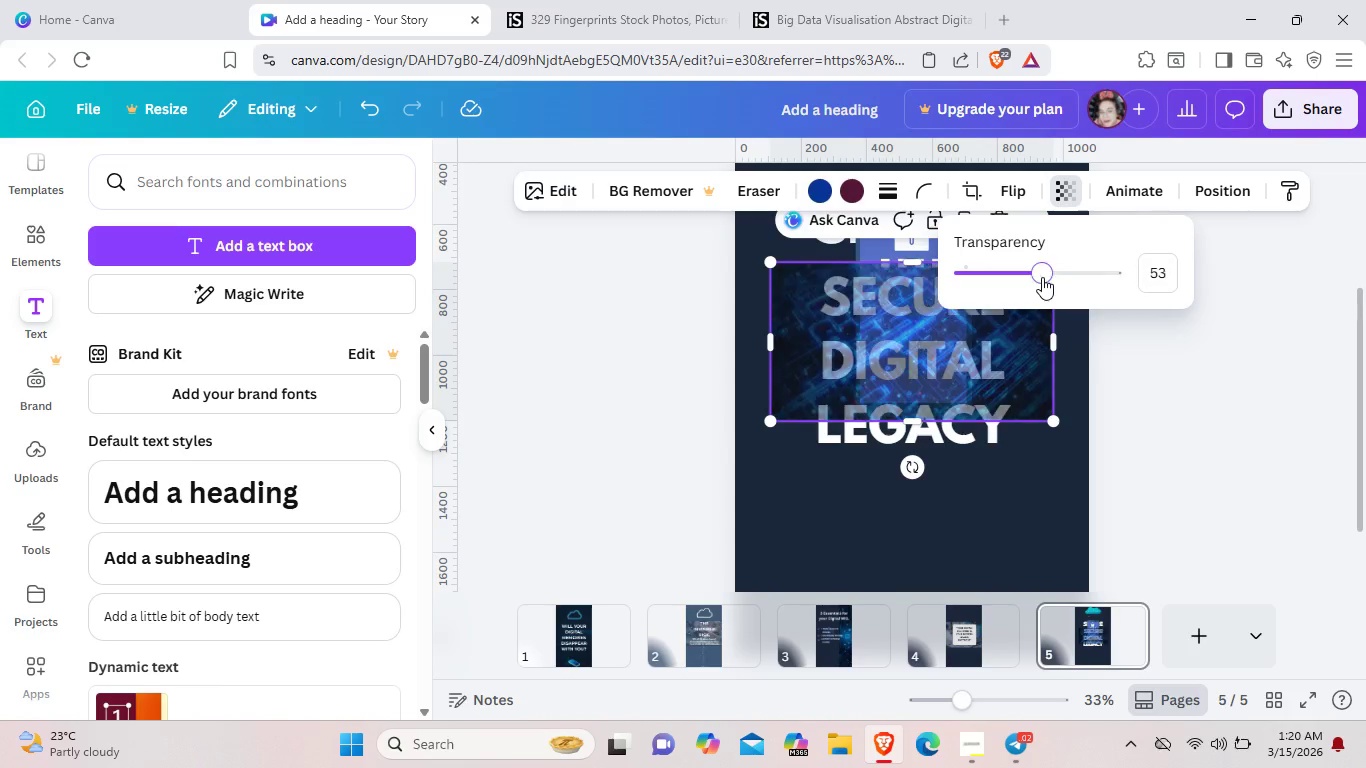 
left_click([1042, 277])
 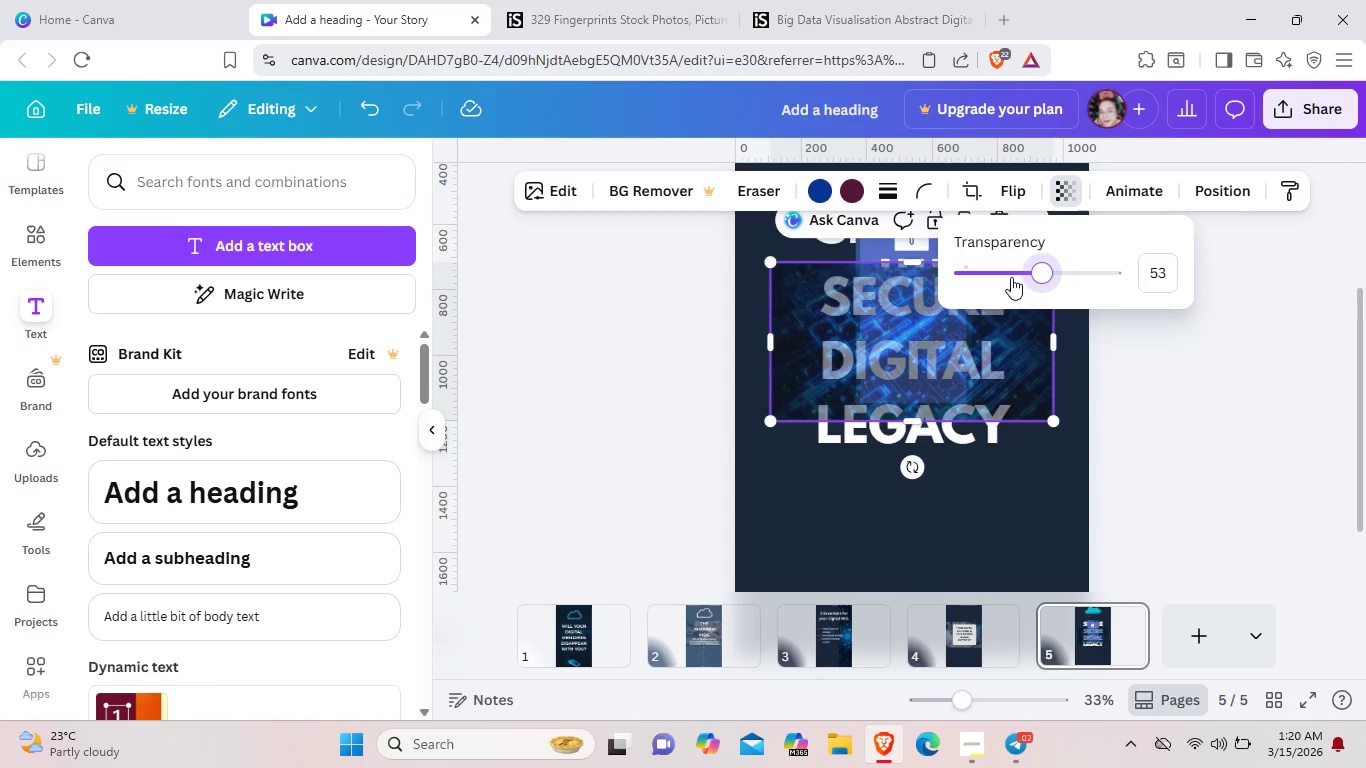 
left_click([1011, 277])
 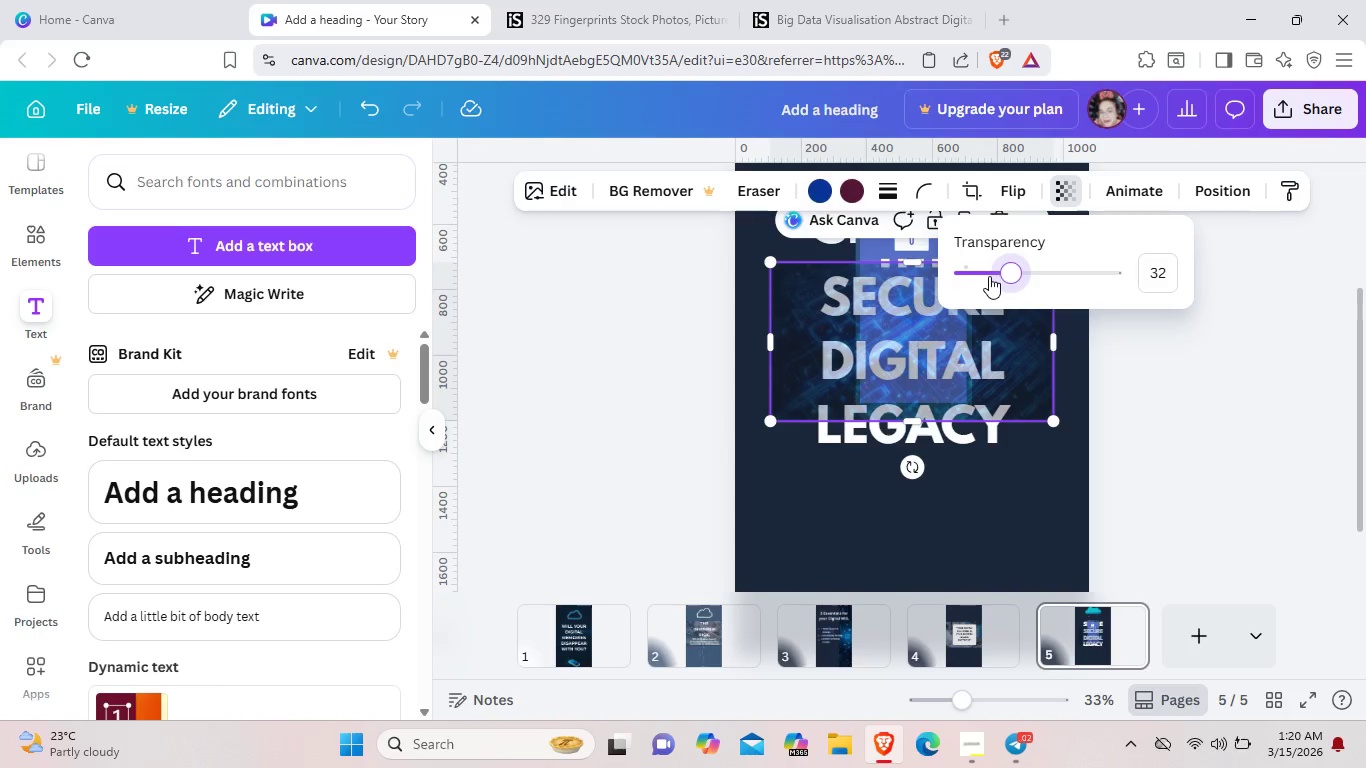 
left_click([989, 276])
 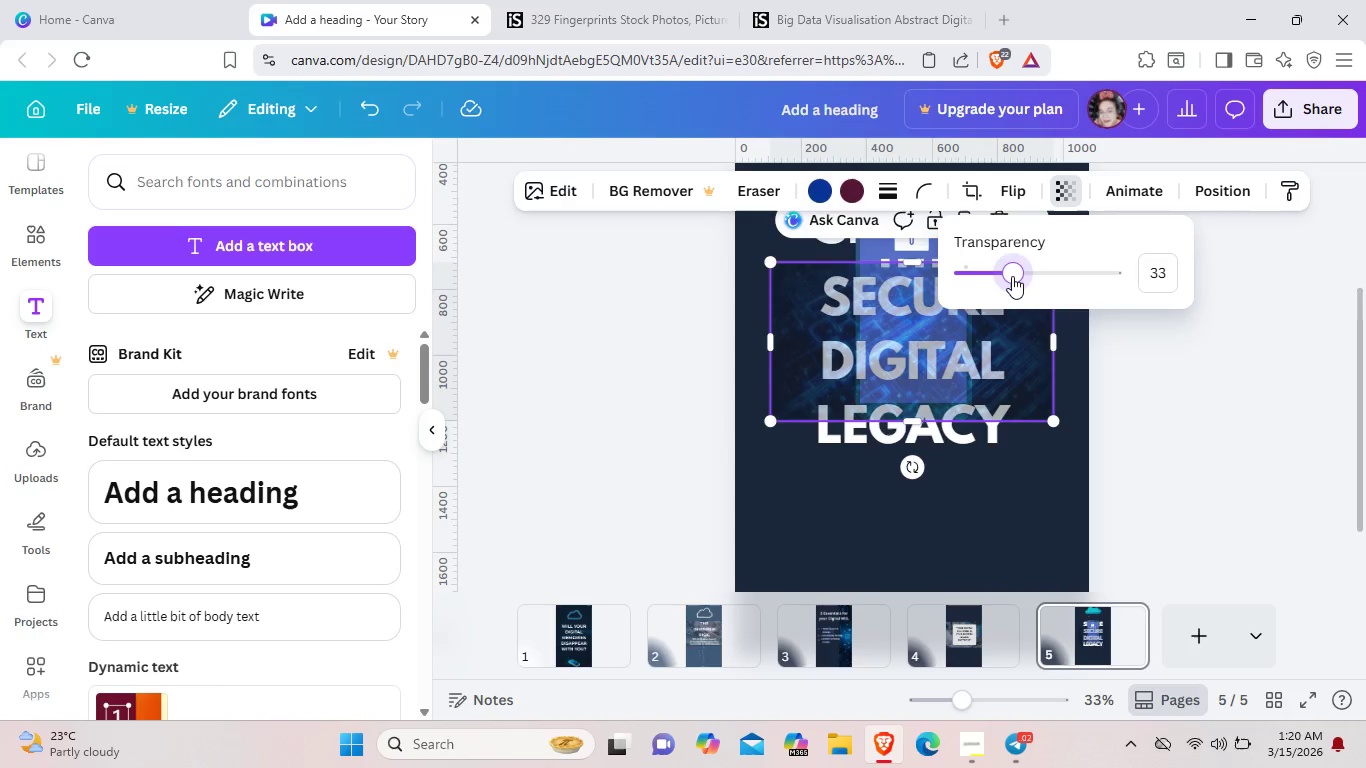 
left_click([1012, 276])
 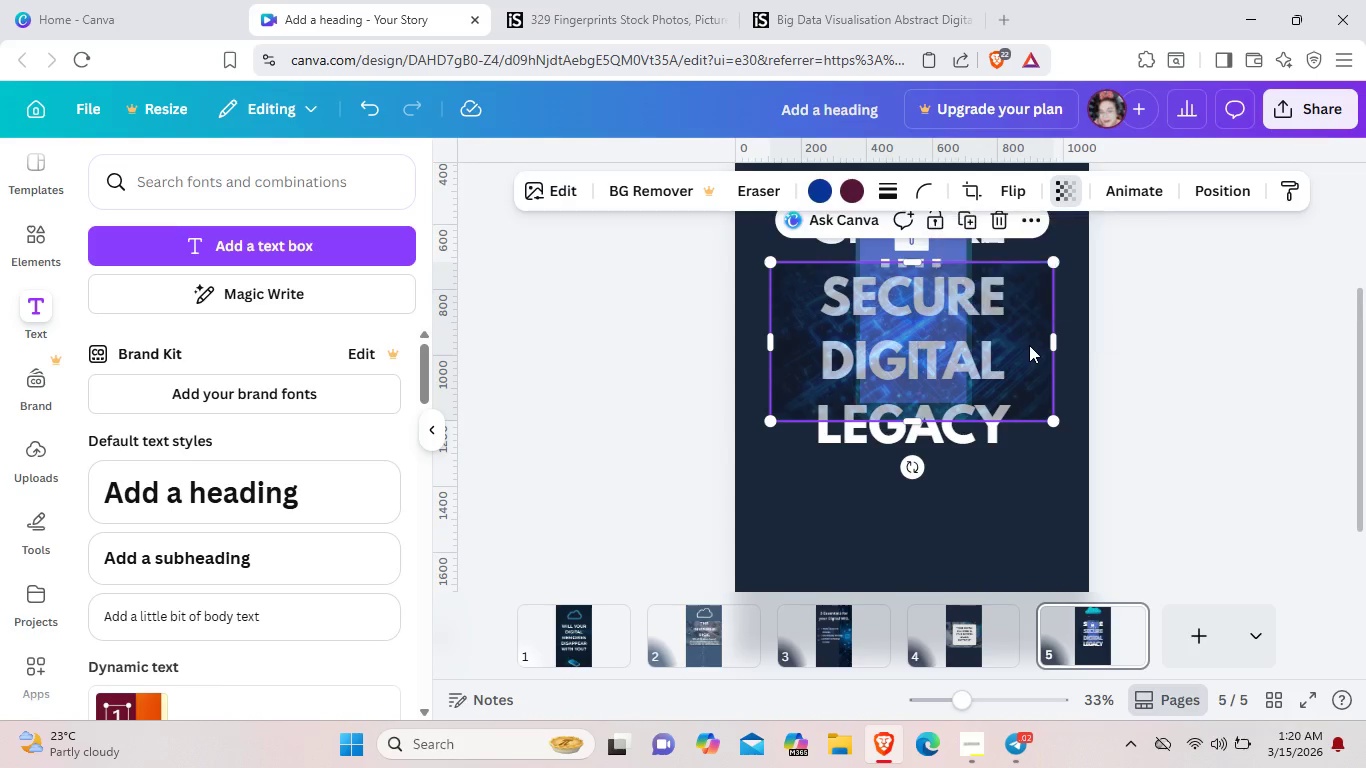 
right_click([1029, 345])
 